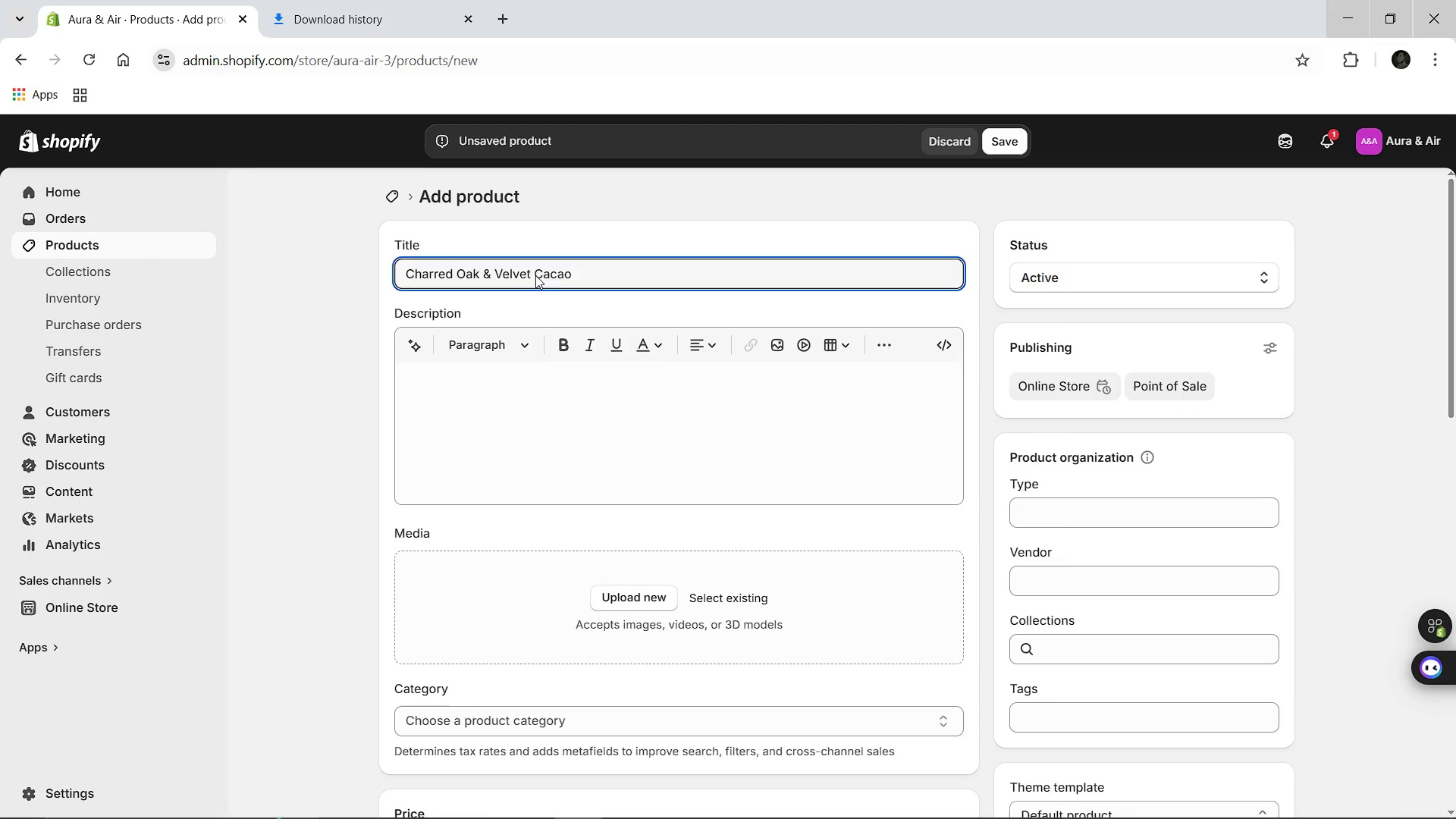 
left_click([520, 396])
 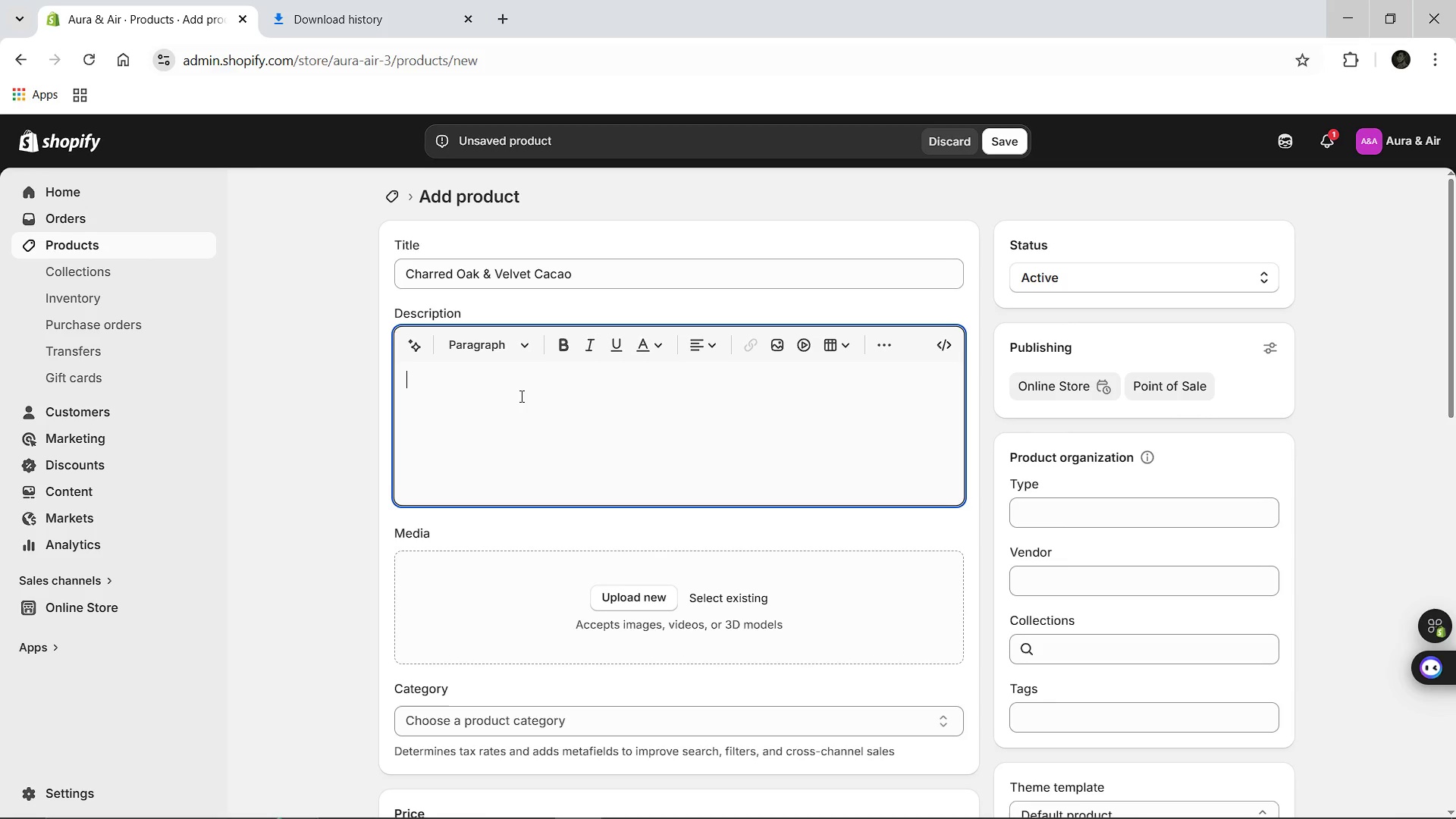 
type(Matte-black aerated chocolate with a soot-like finish,)
key(Backspace)
type(. Infused with te)
key(Backspace)
type(he deep, smokey notes of toasted with oak and 80&)
key(Backspace)
type(% a)
key(Backspace)
type(dark cacao for a moody )
key(Backspace)
type(, sophisticated bite tha )
key(Backspace)
type(t lingers with a velvet intesnity )
key(Backspace)
type(,)
key(Backspace)
type(.)
 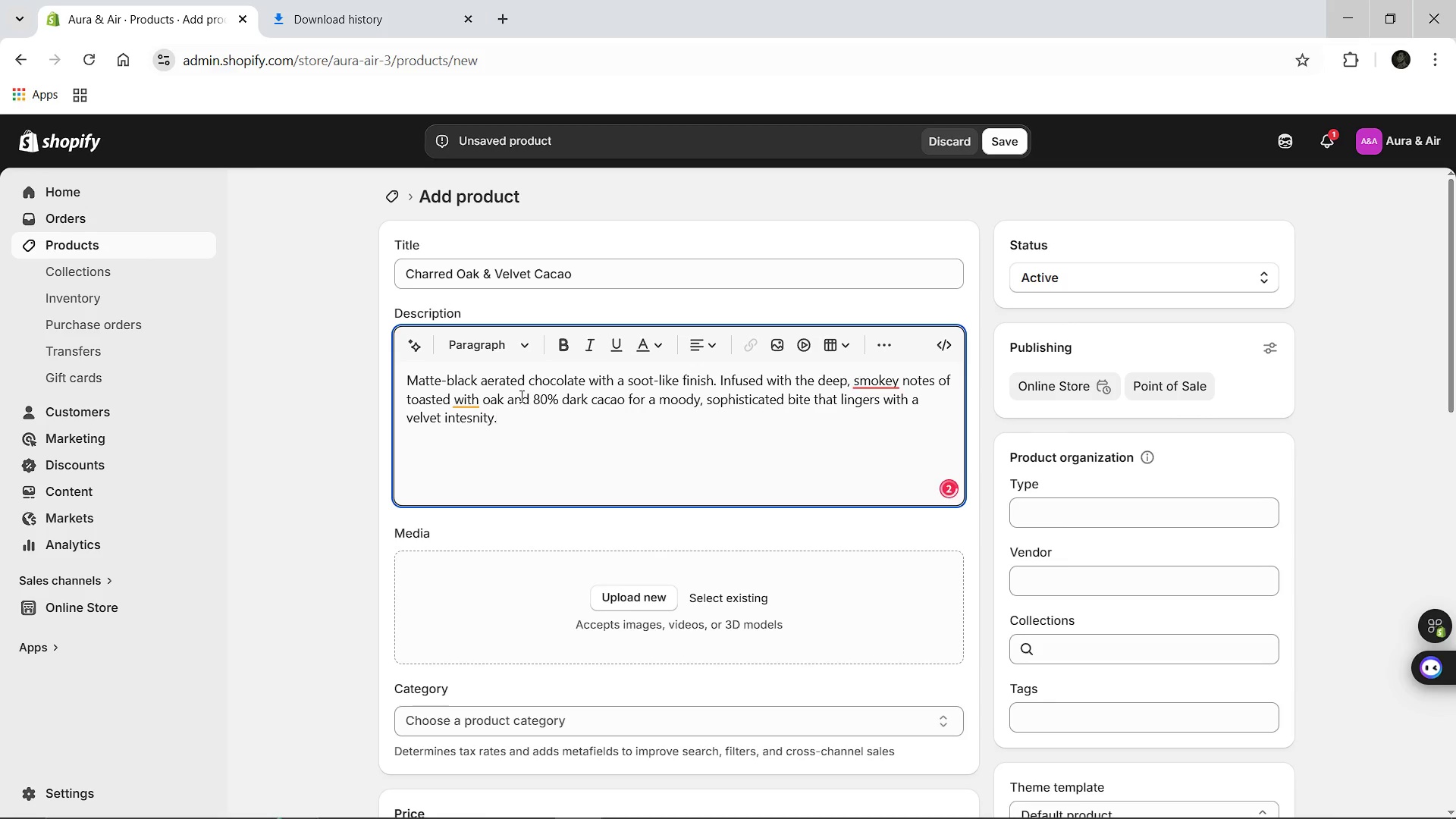 
left_click([871, 384])
 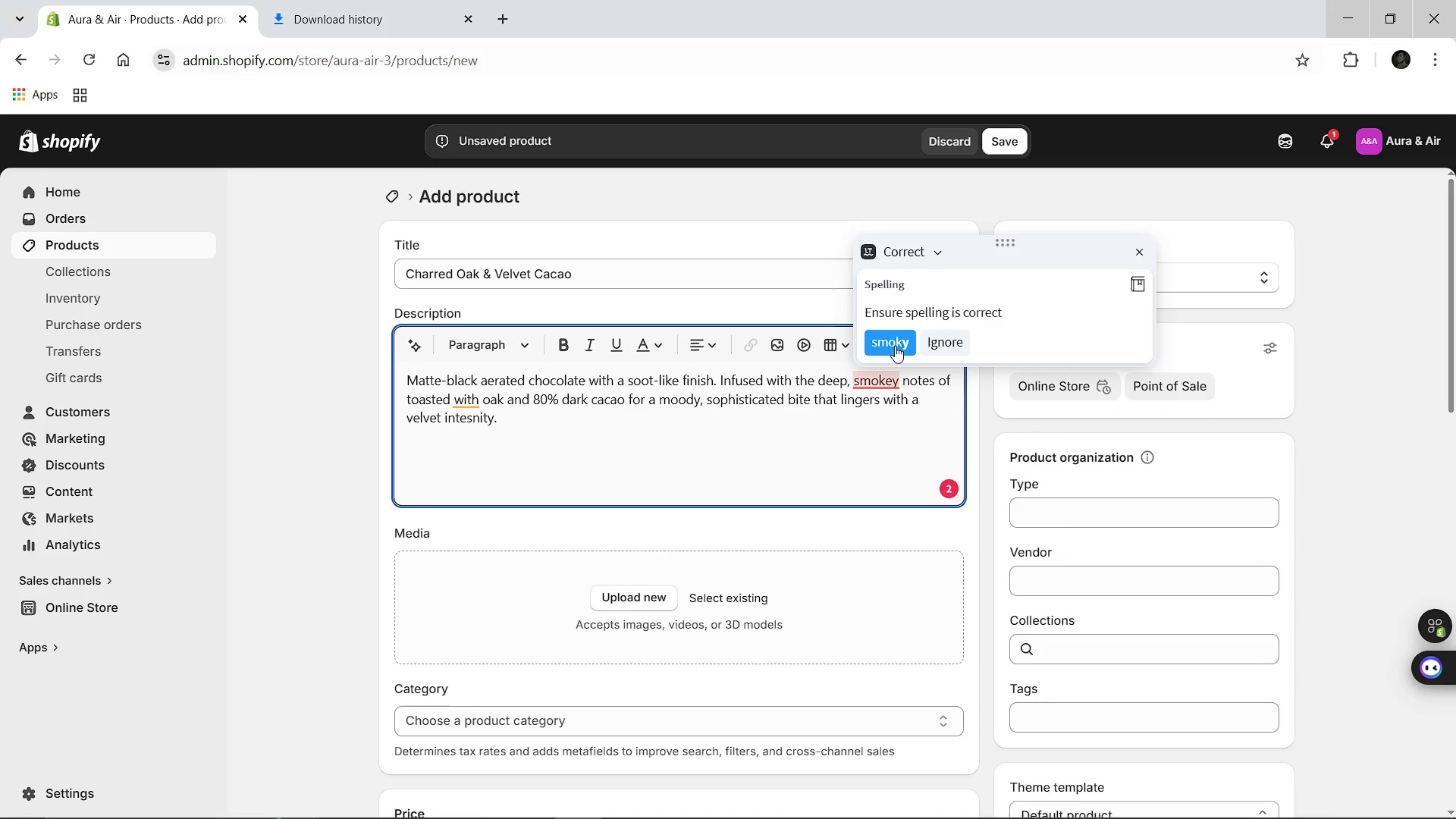 
left_click([895, 346])
 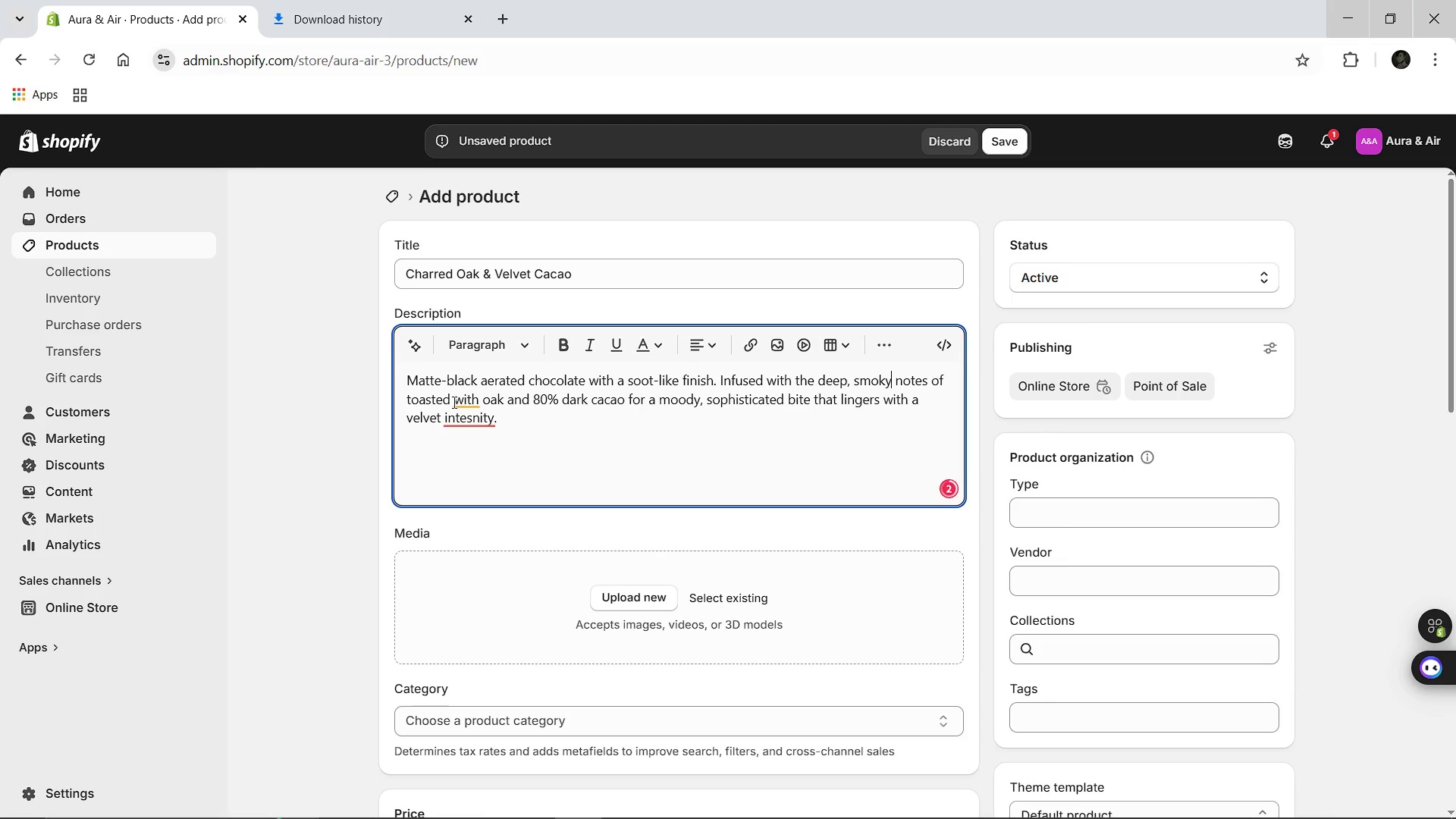 
left_click([453, 402])
 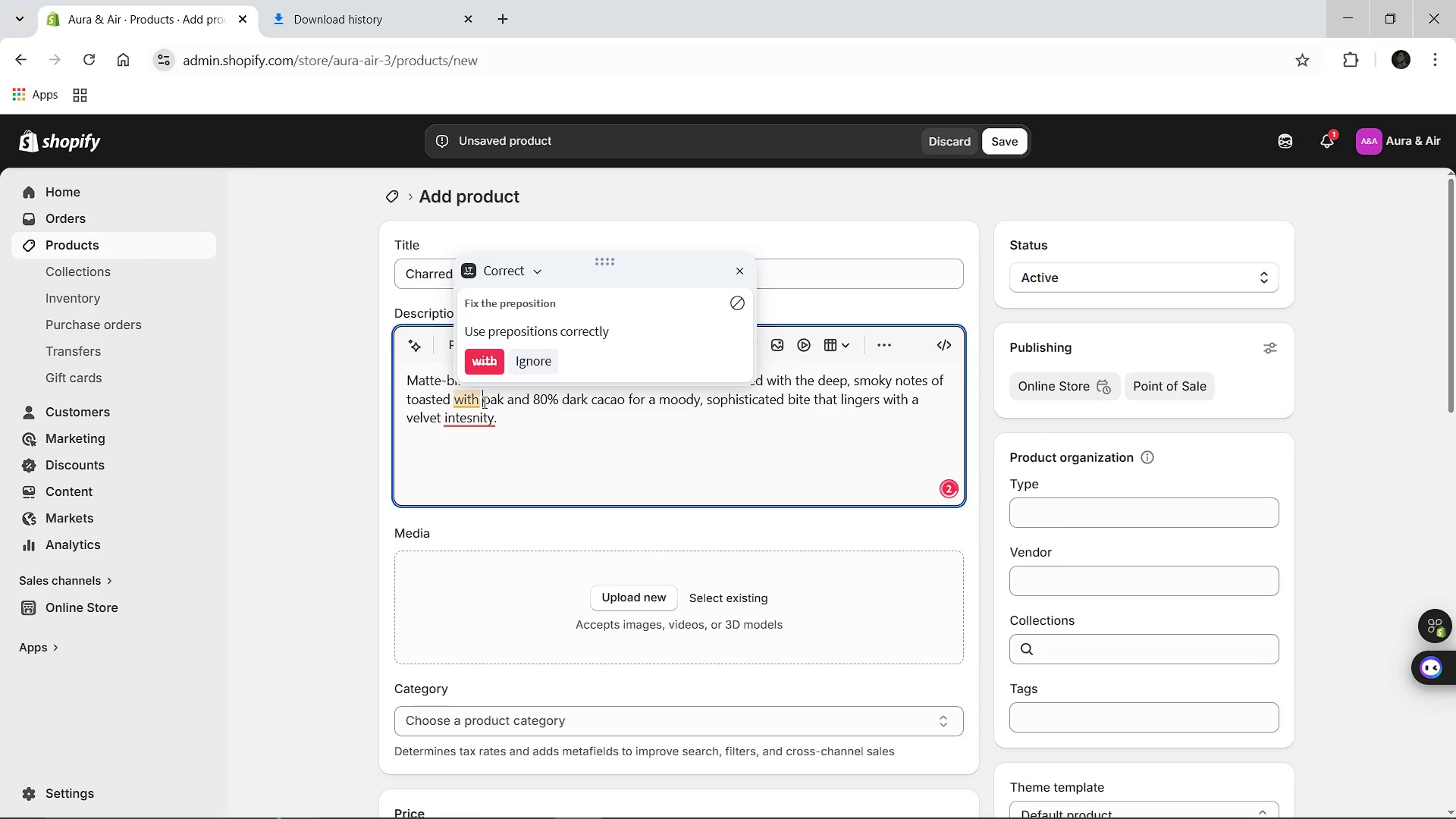 
left_click([483, 402])
 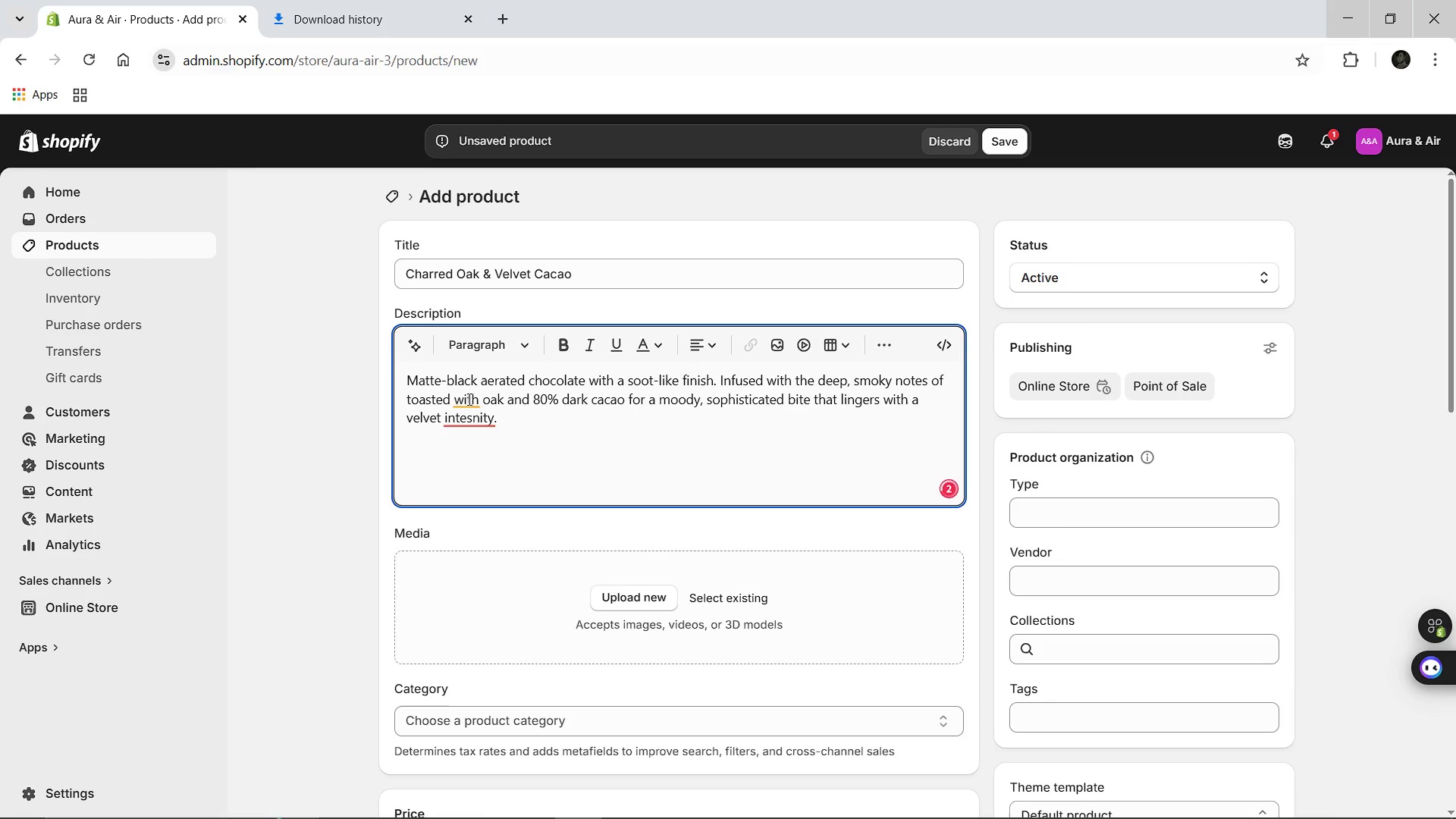 
left_click([468, 399])
 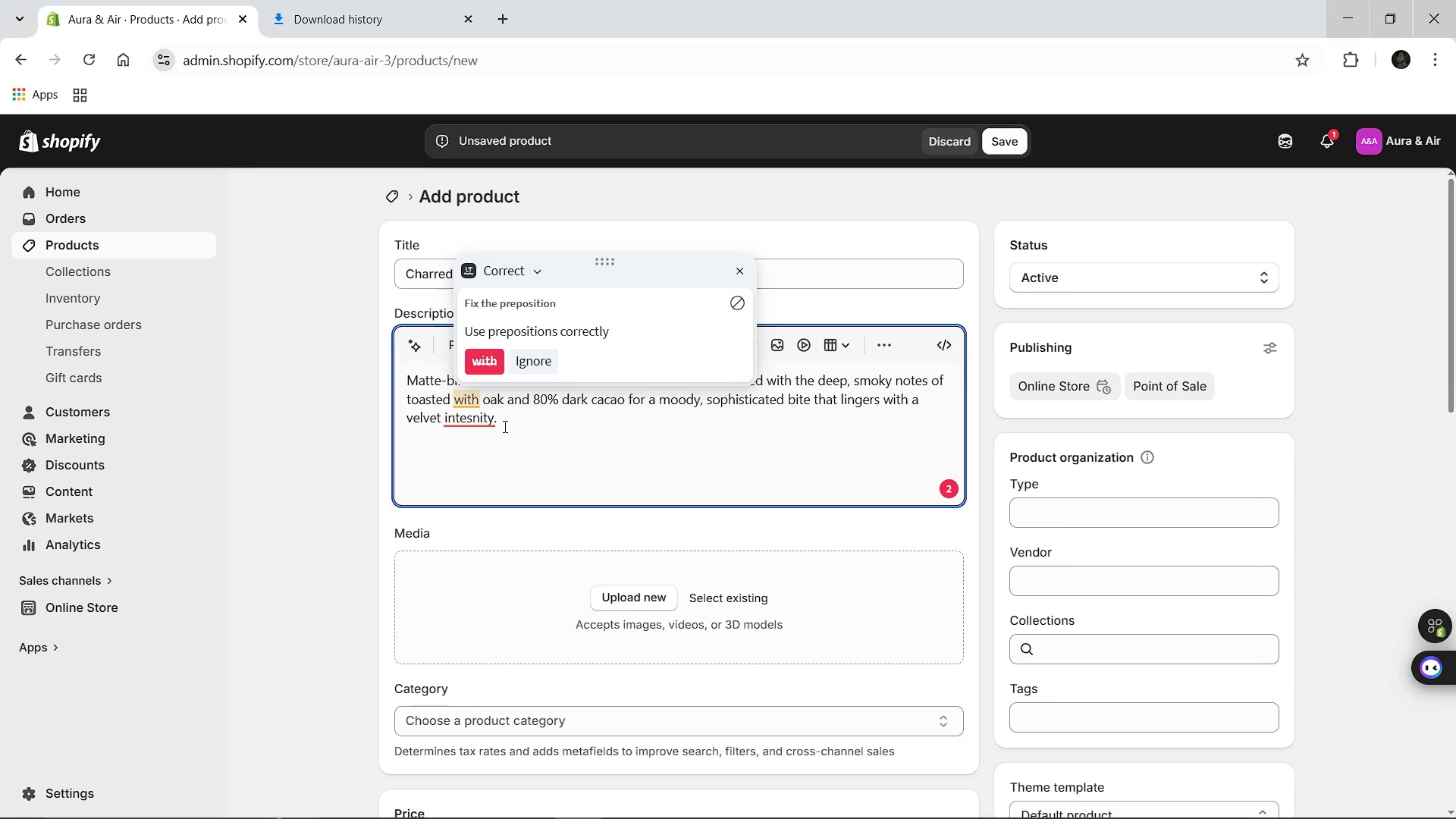 
left_click([487, 358])
 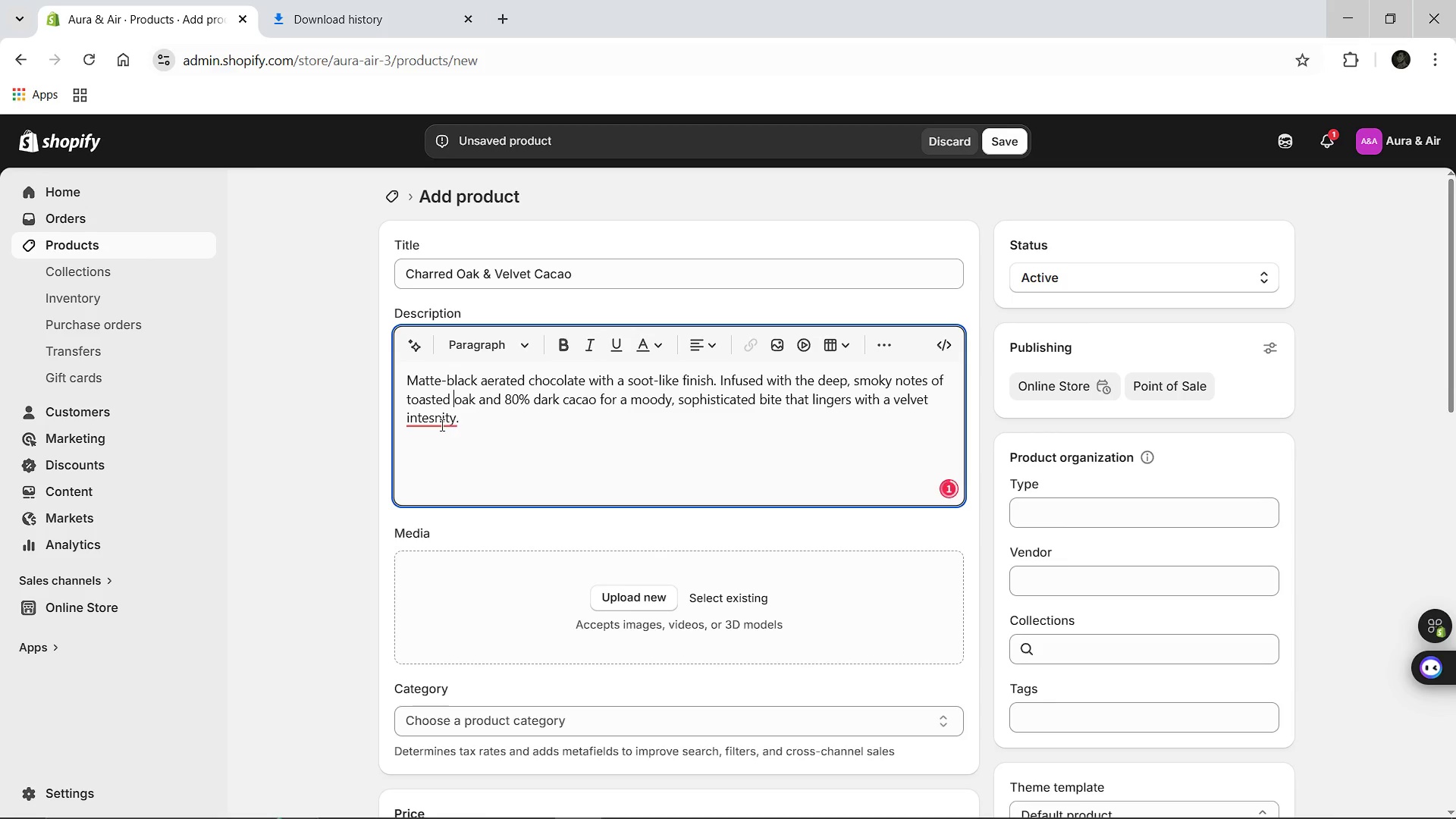 
left_click([439, 423])
 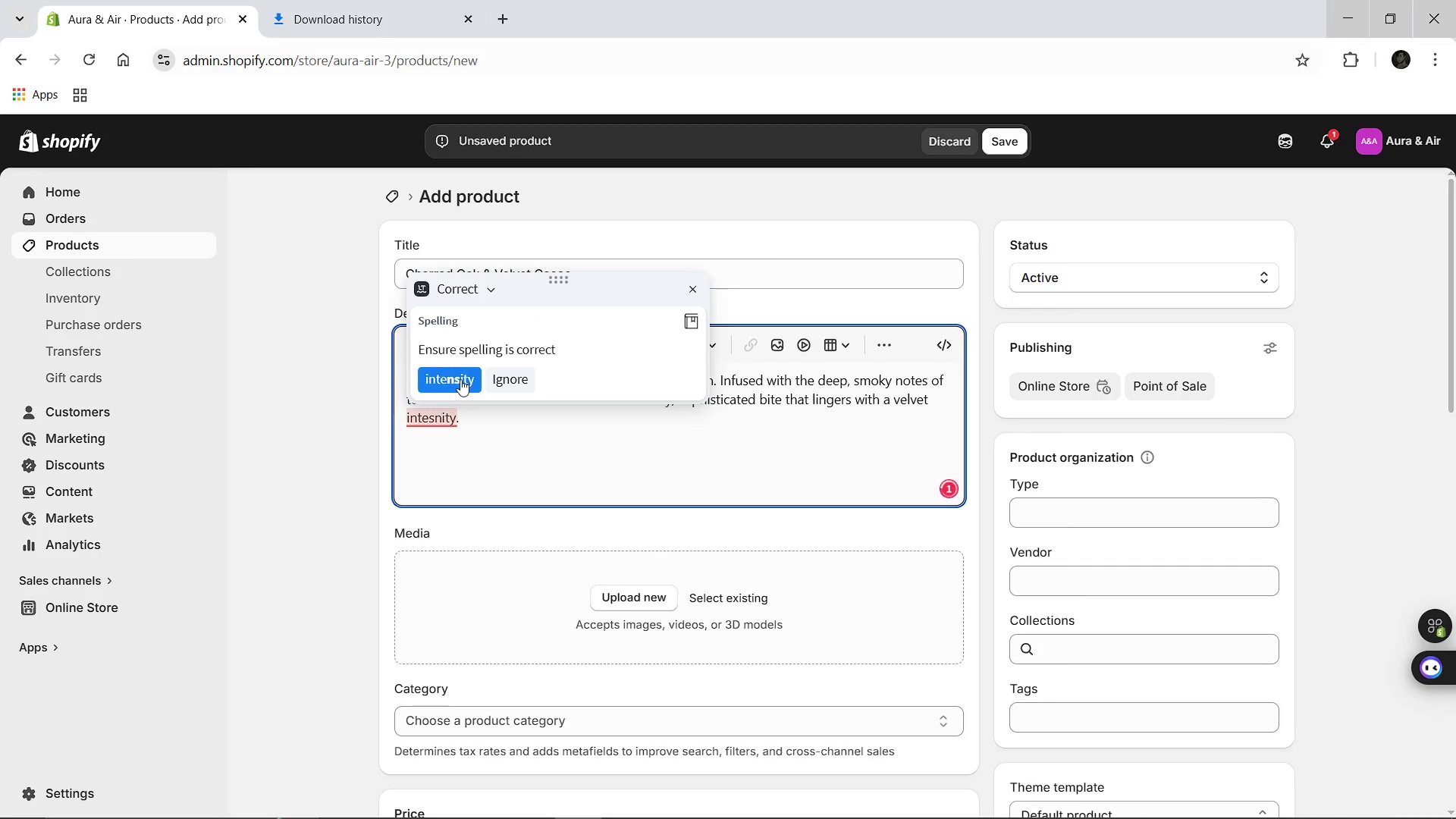 
left_click([460, 379])
 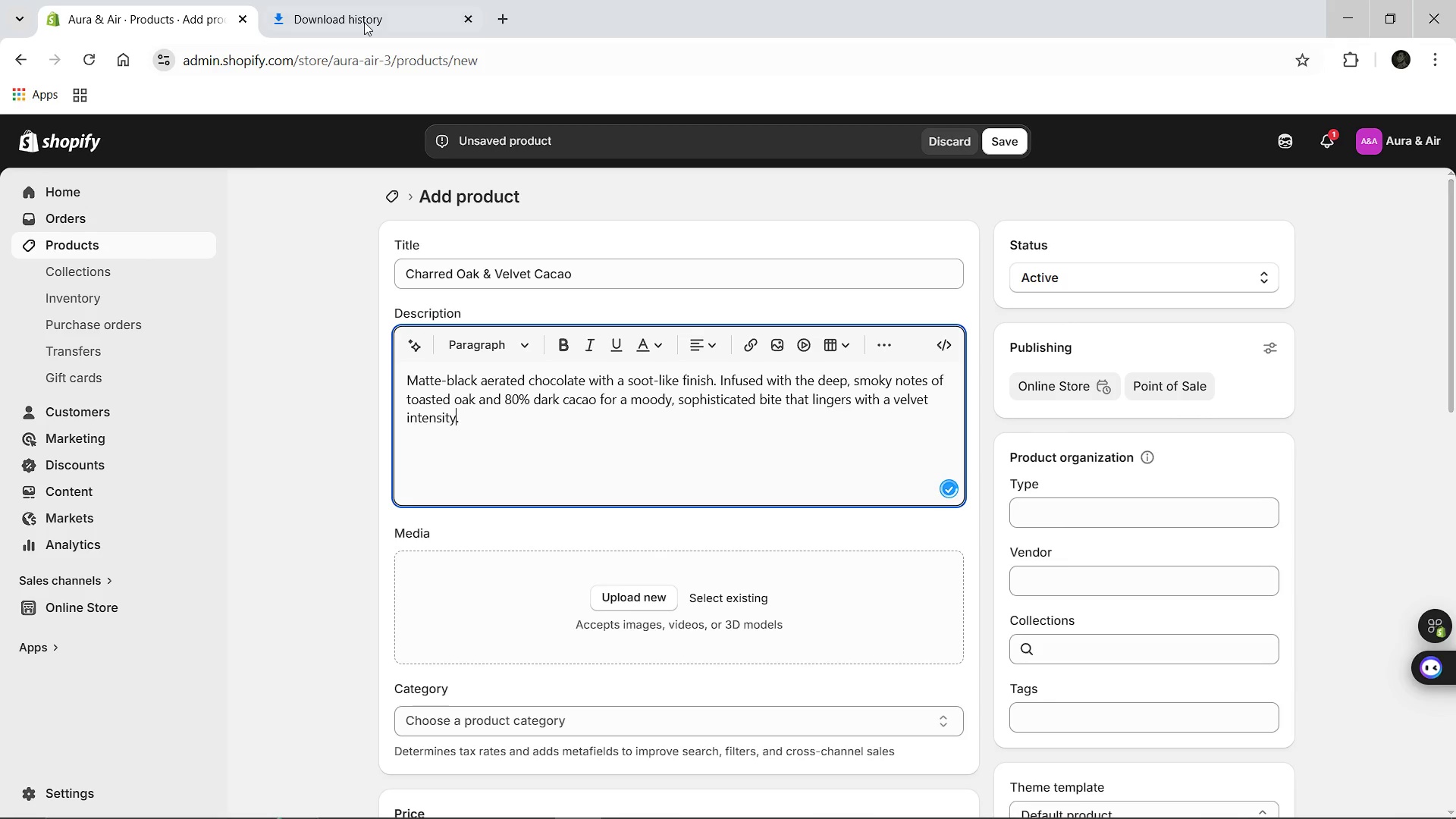 
left_click([364, 22])
 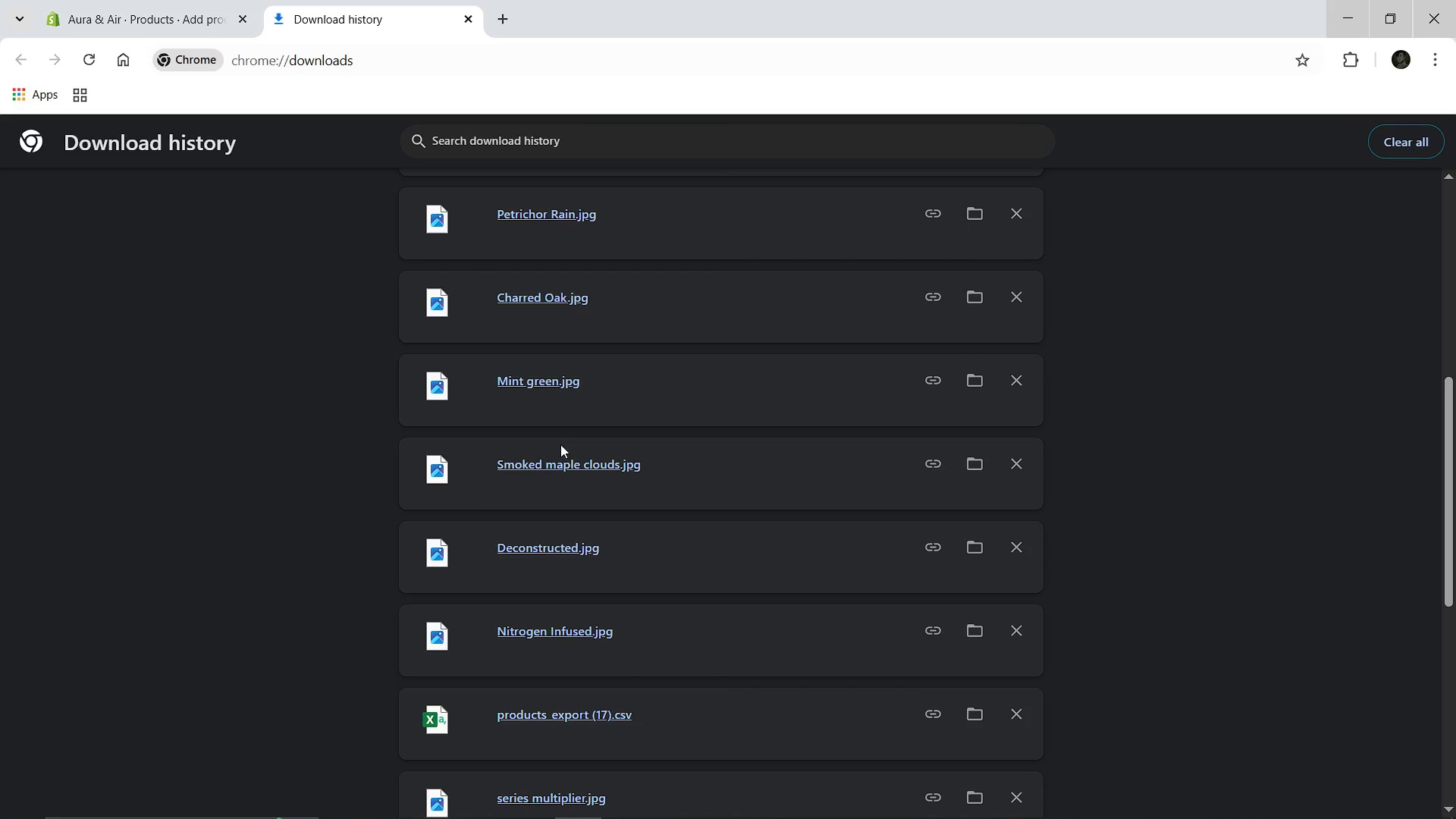 
left_click_drag(start_coordinate=[545, 306], to_coordinate=[577, 588])
 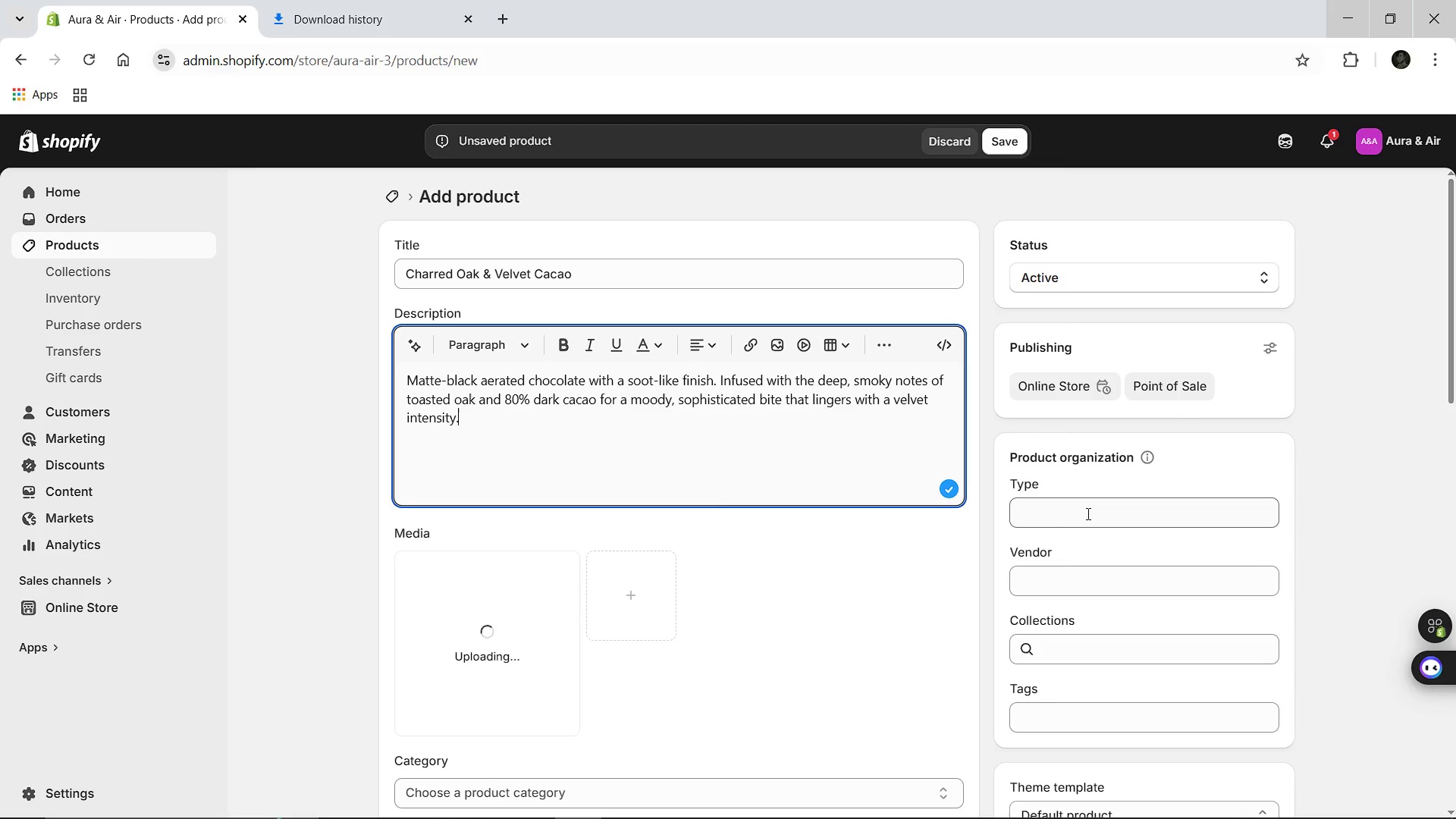 
left_click([1087, 513])
 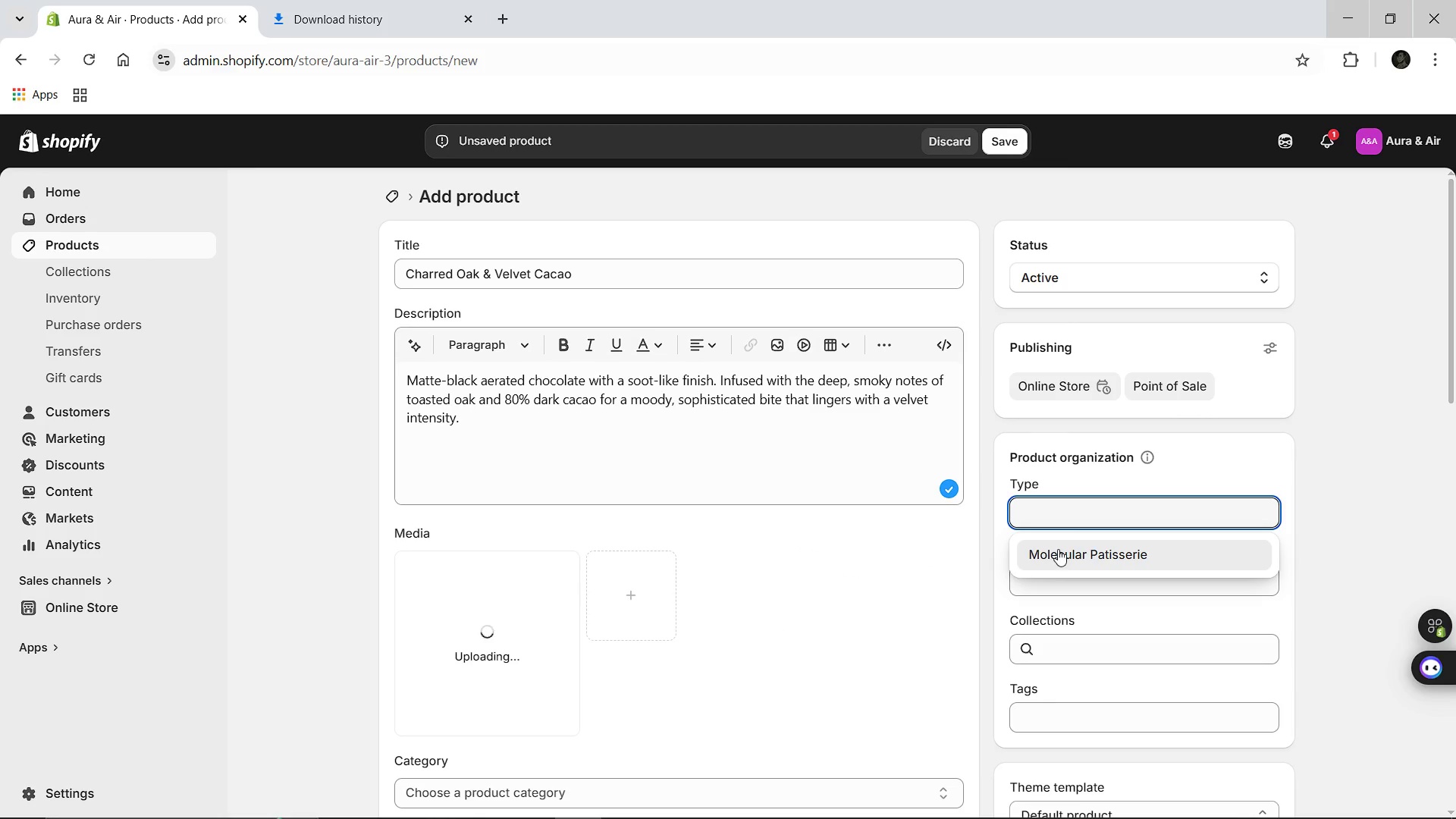 
left_click([1058, 549])
 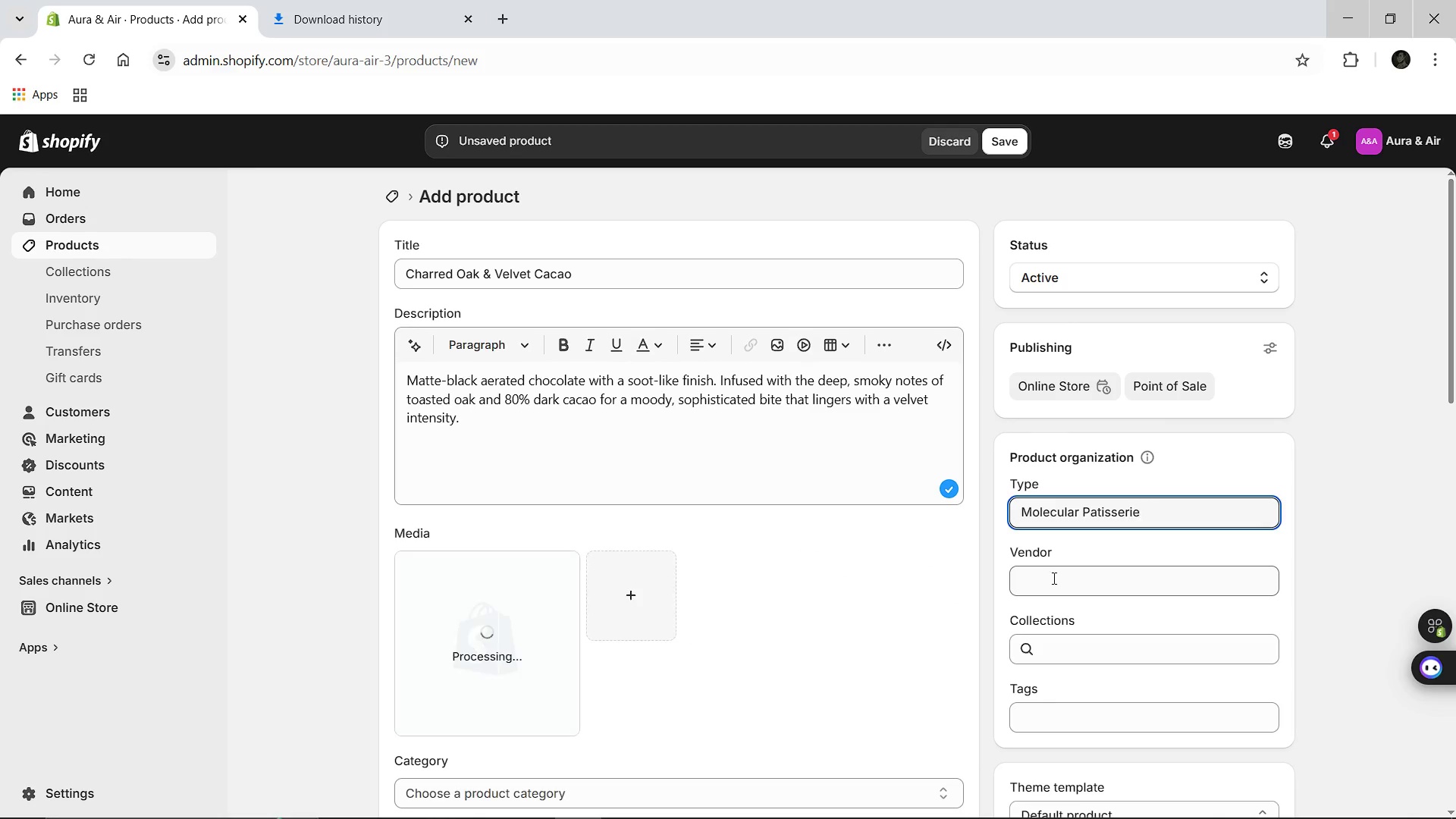 
left_click([1053, 578])
 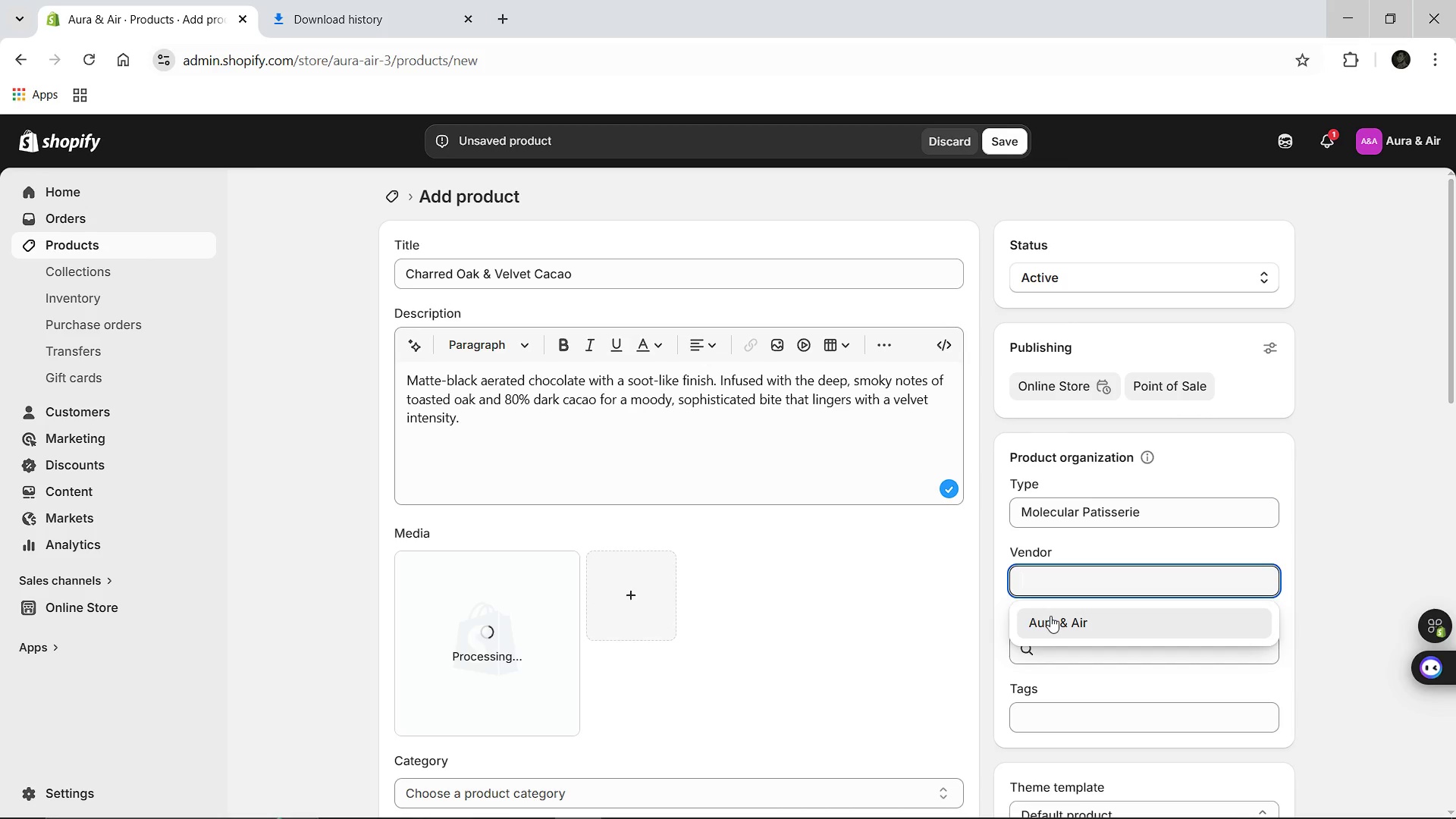 
left_click([1050, 616])
 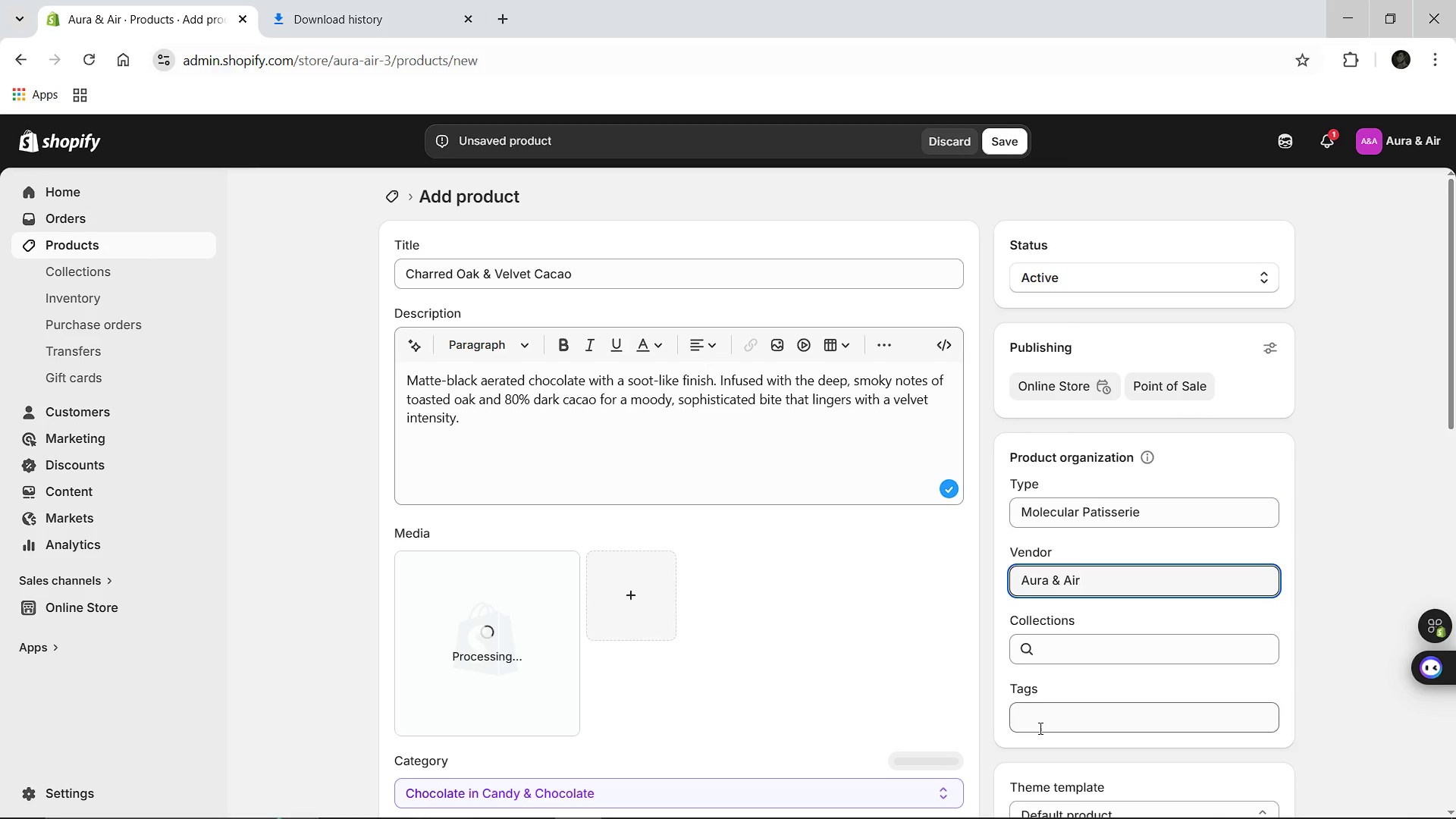 
left_click([1039, 728])
 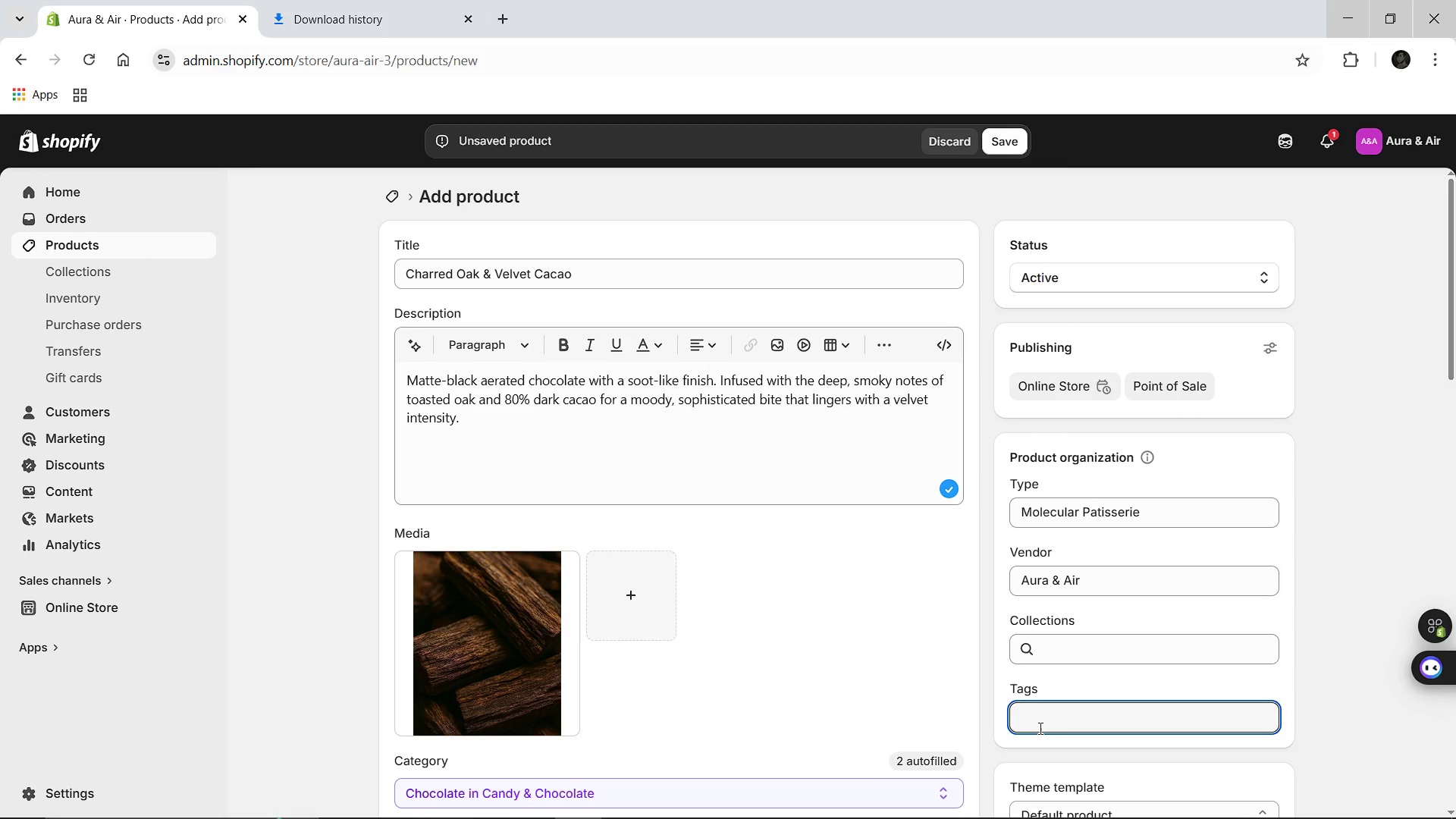 
type(Velvety)
 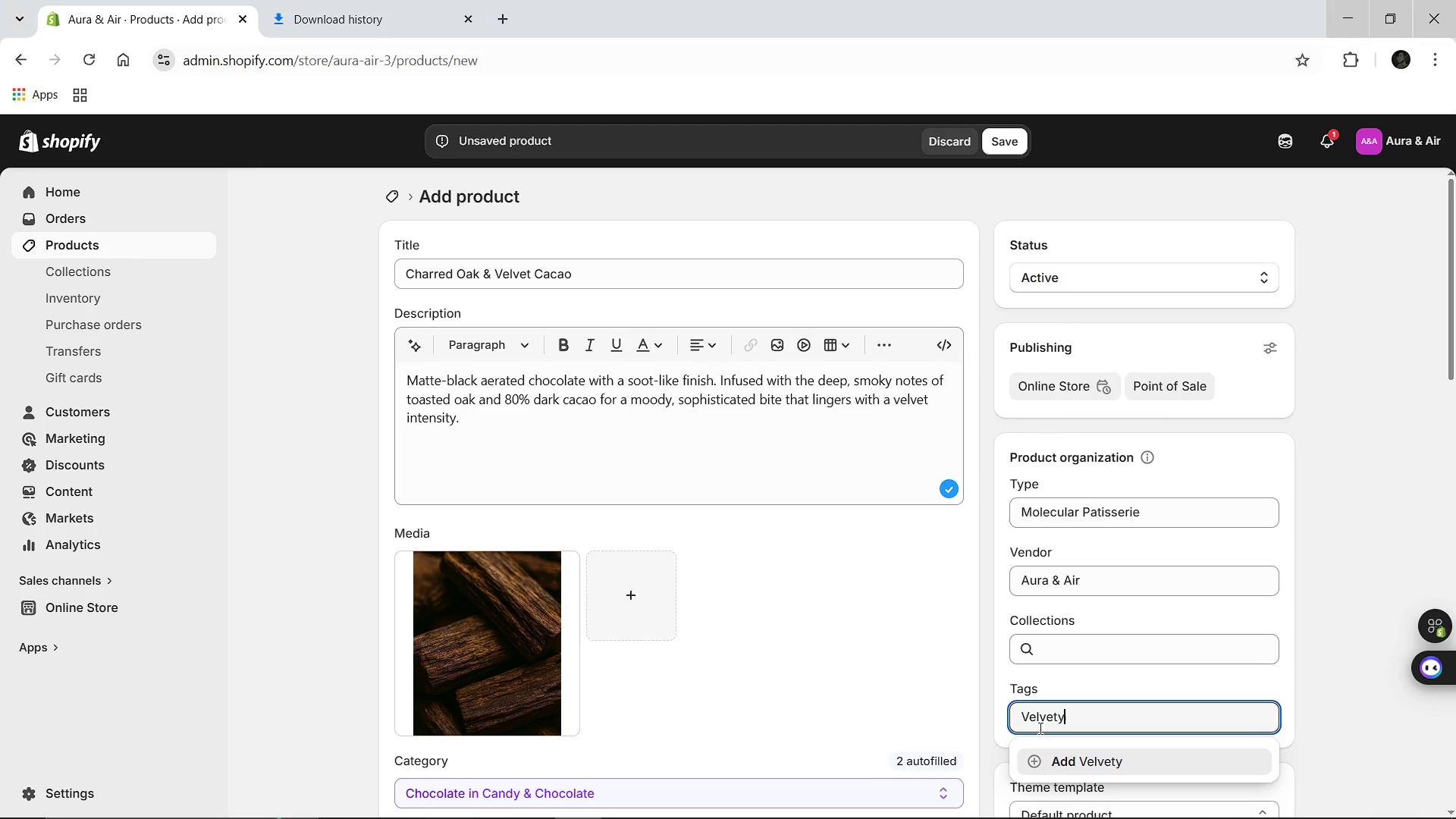 
key(Enter)
 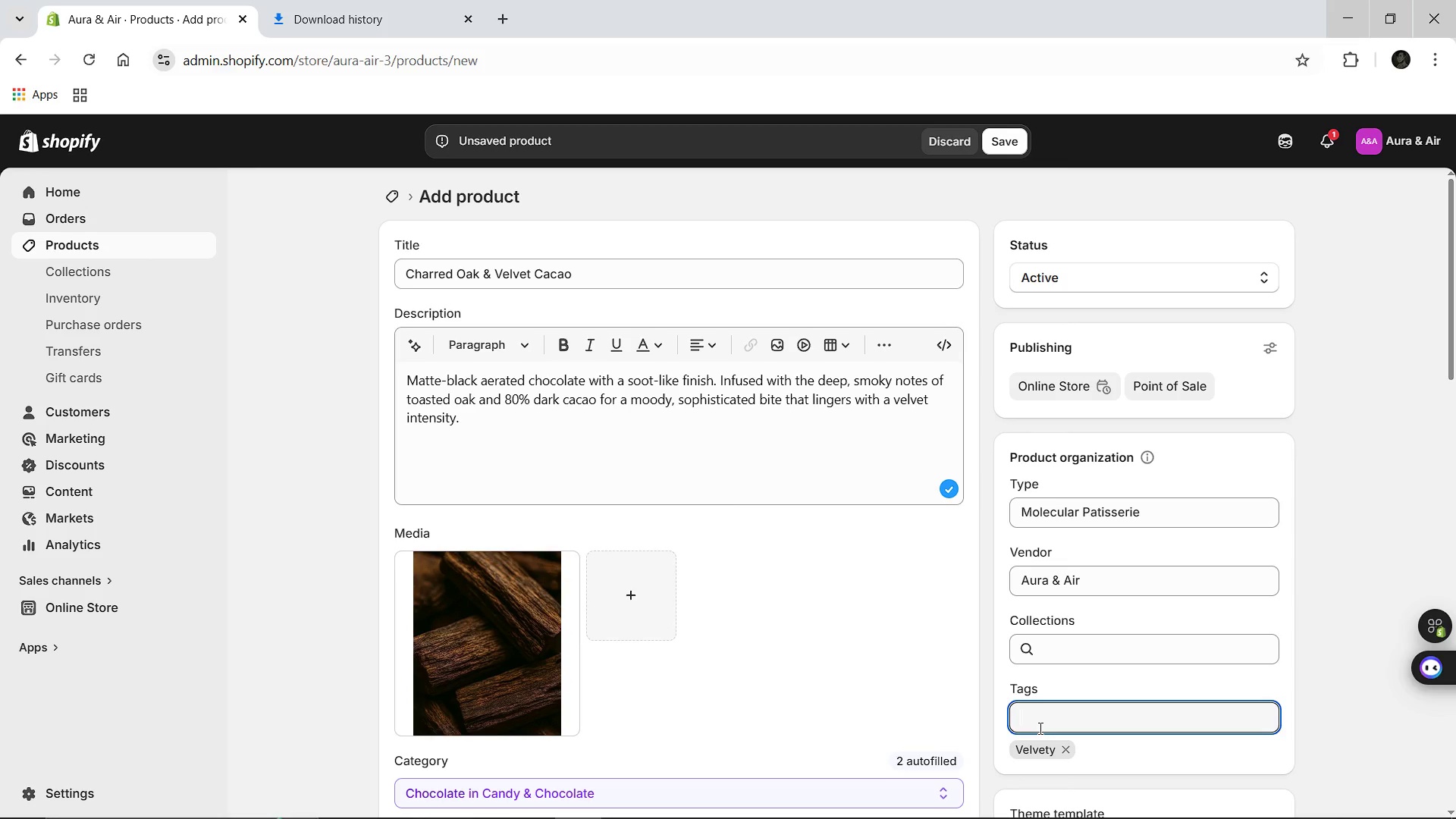 
type(Calm)
 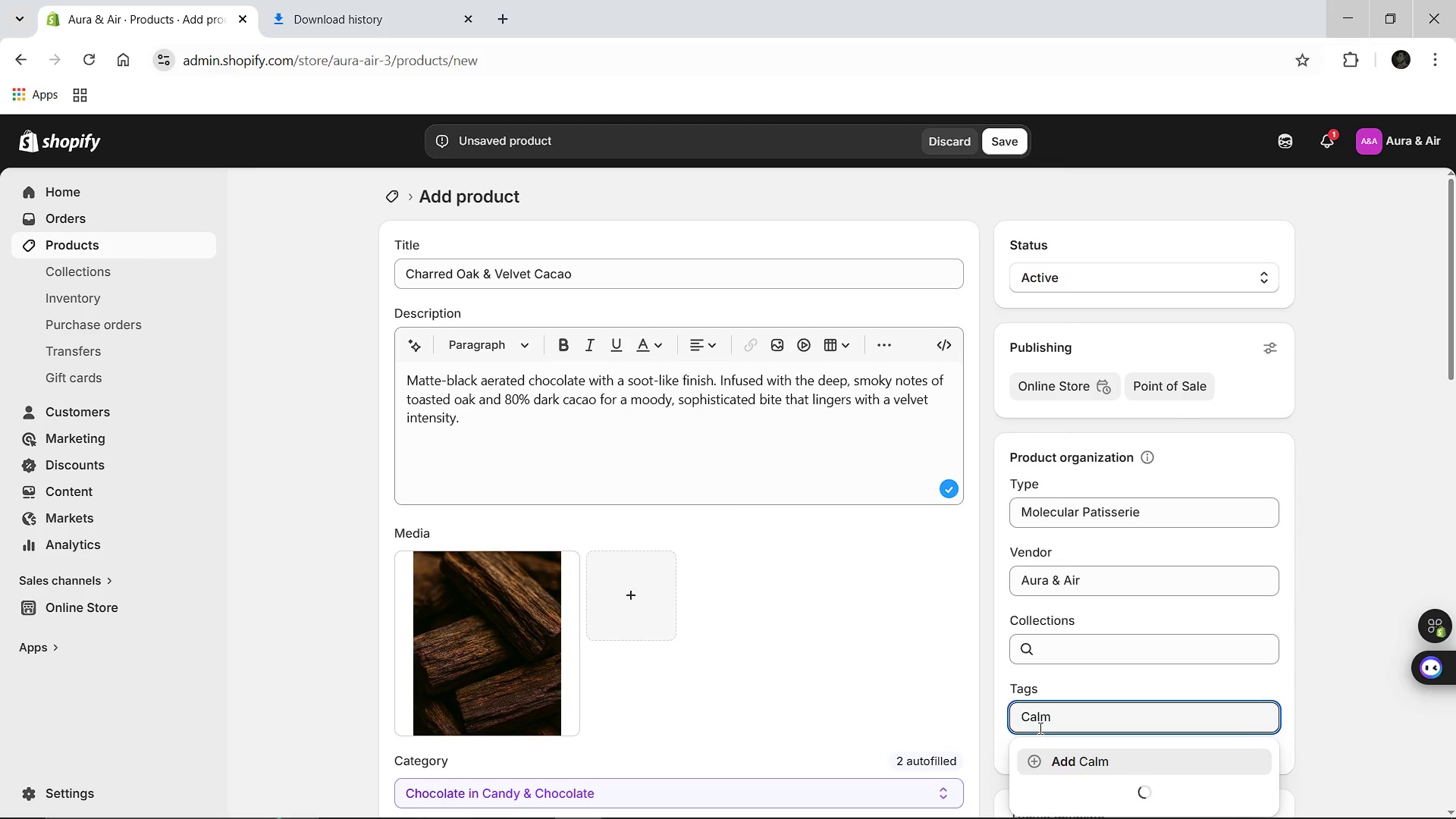 
key(Enter)
 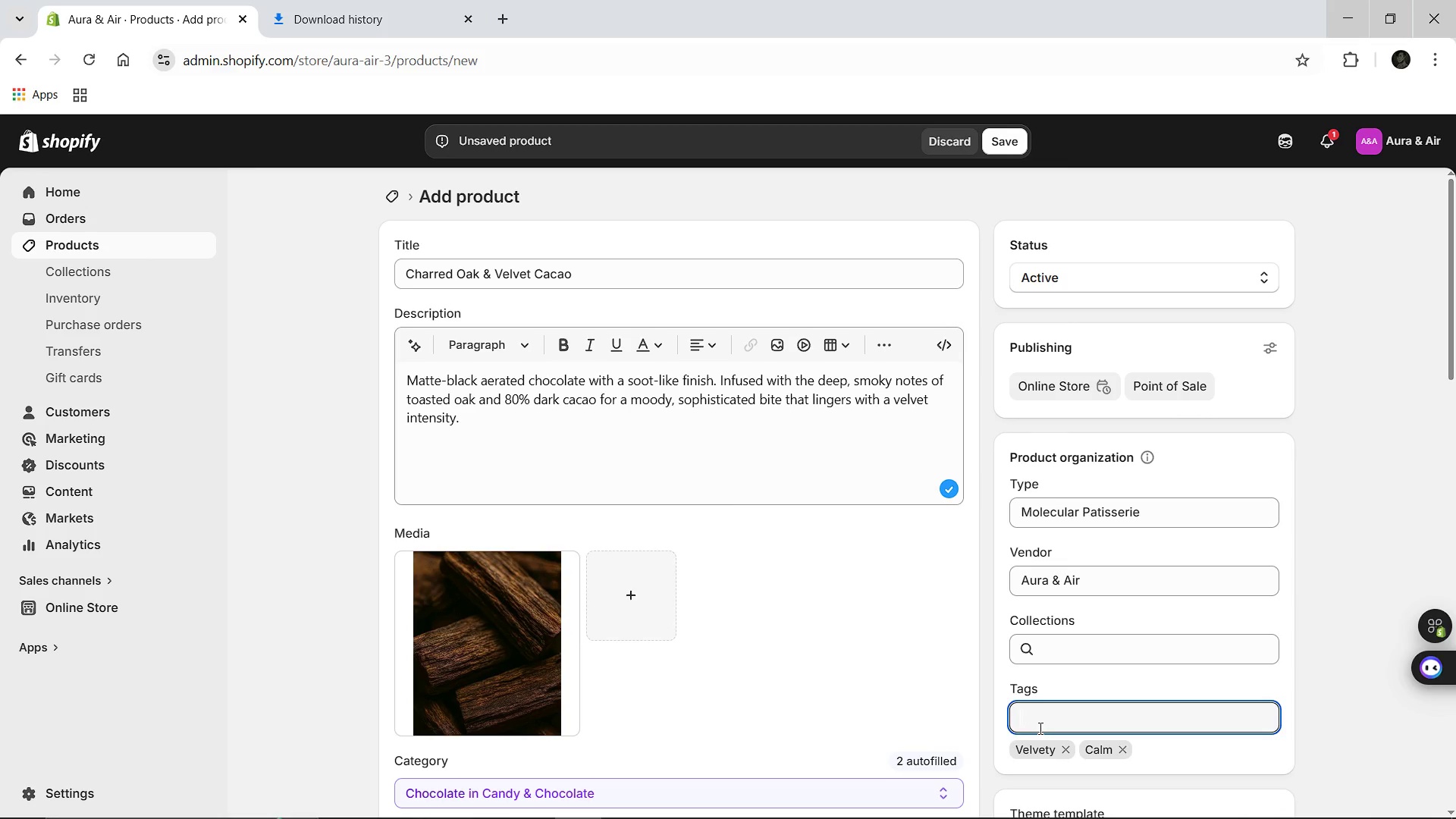 
type(Cacao)
 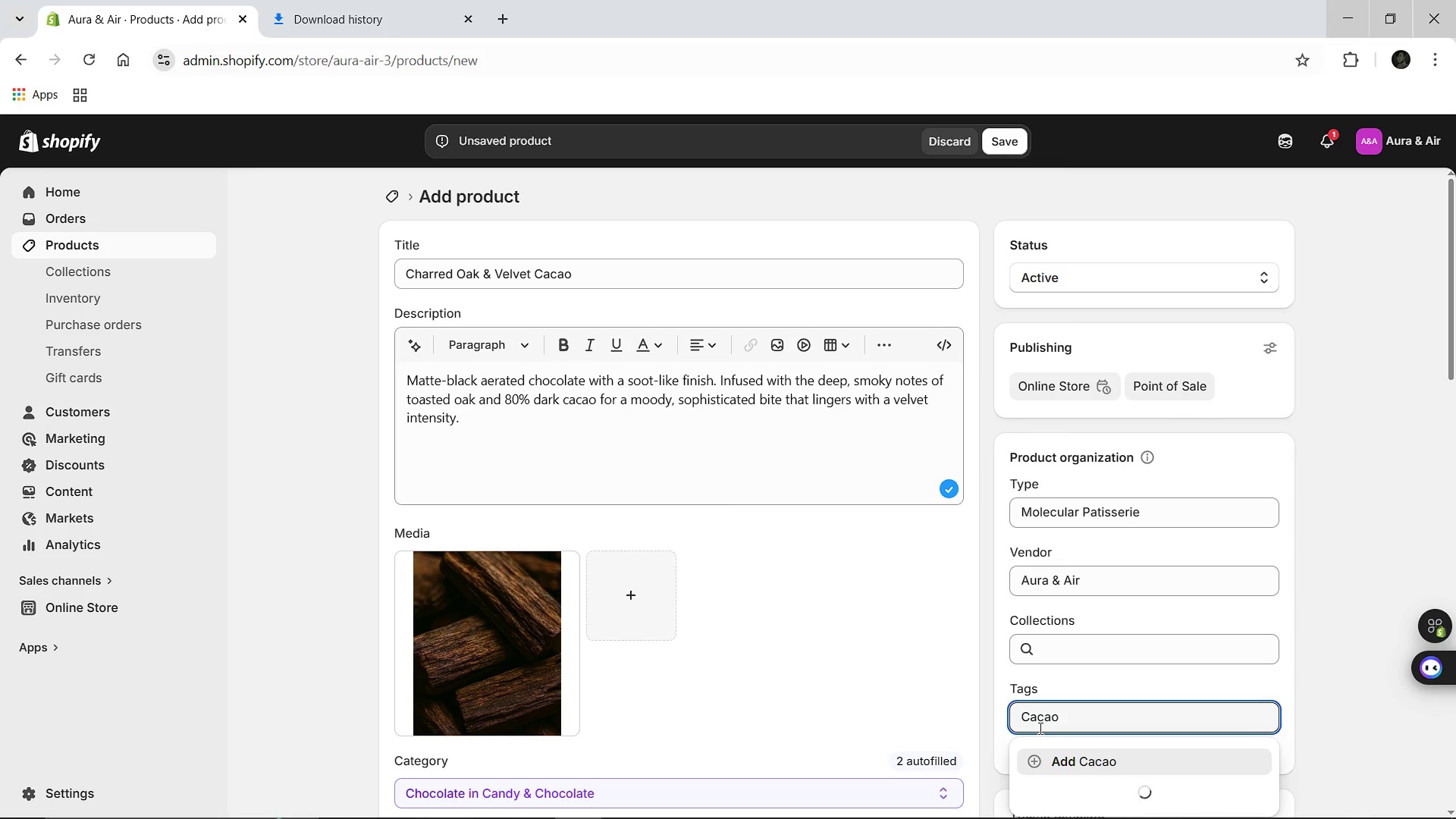 
key(Enter)
 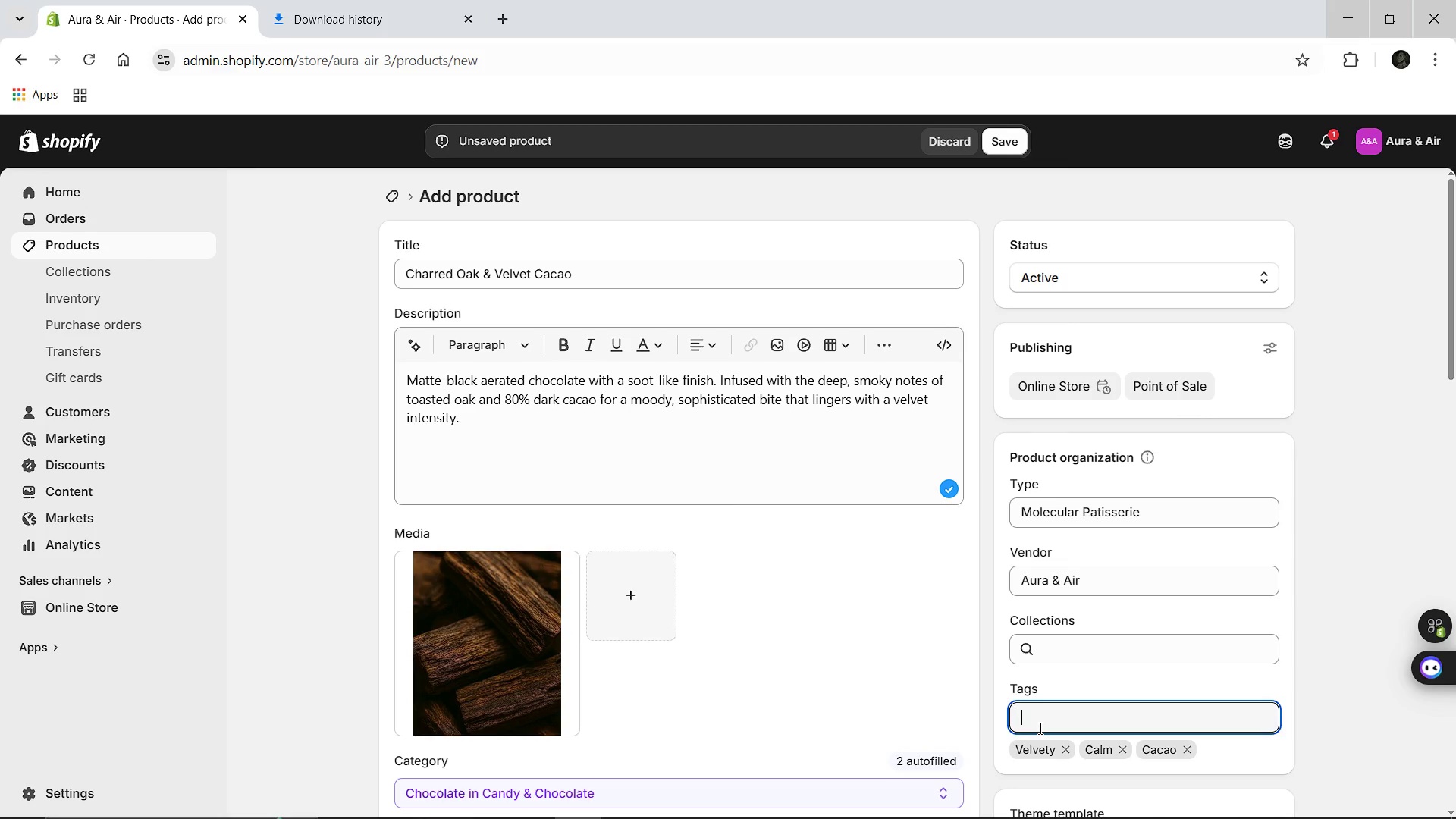 
type(Oak)
 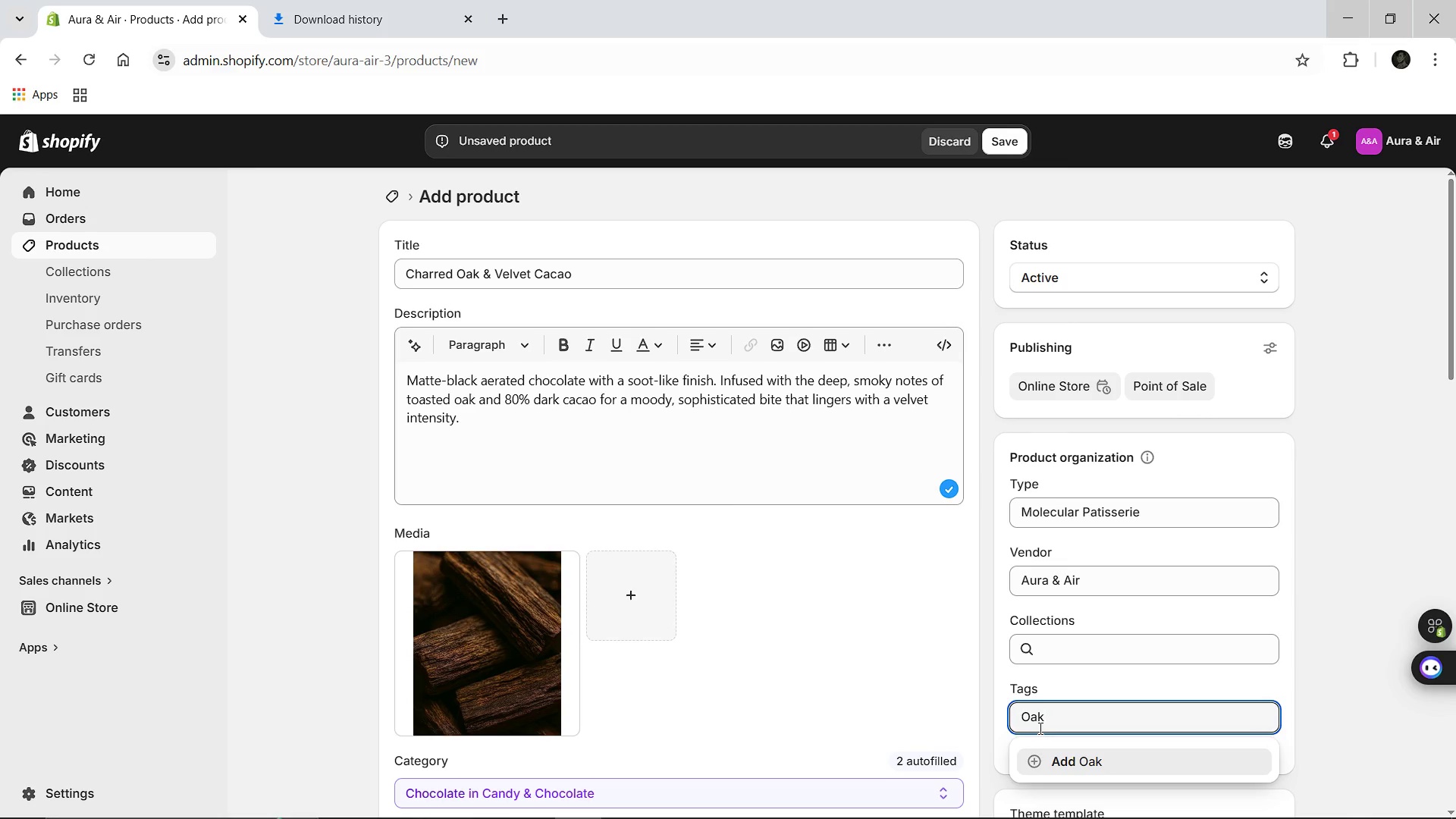 
key(Enter)
 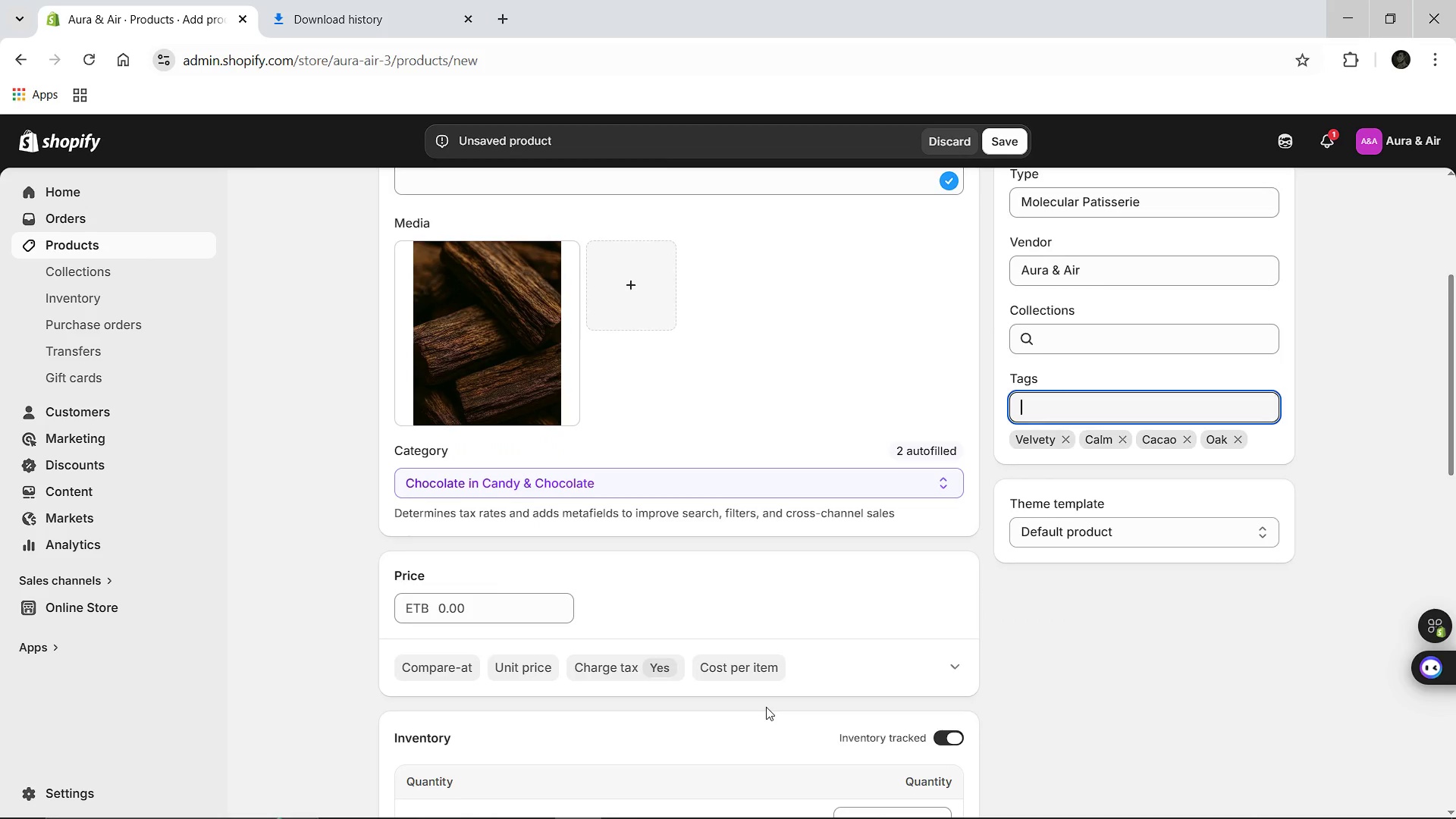 
mouse_move([603, 654])
 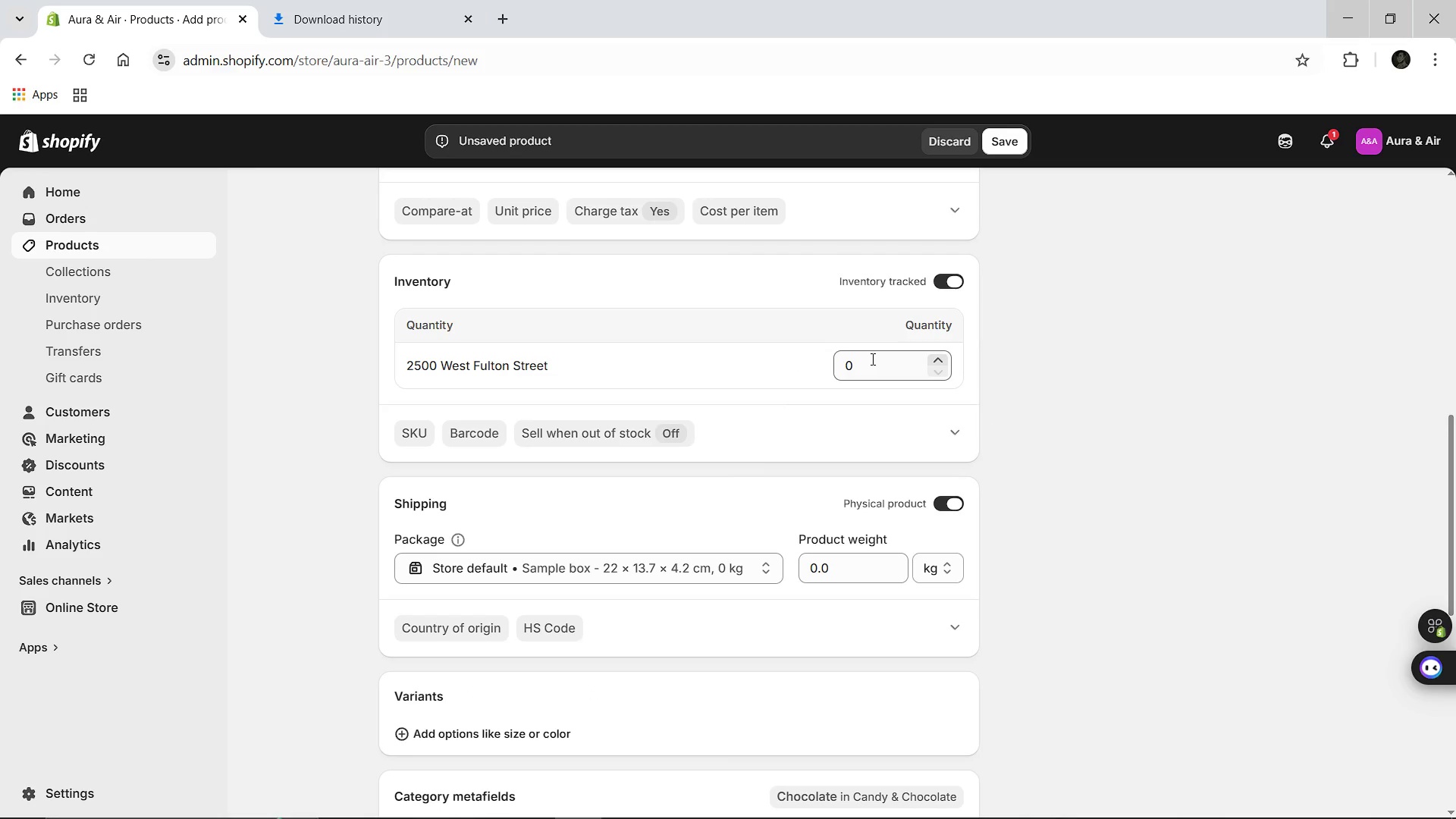 
left_click([871, 359])
 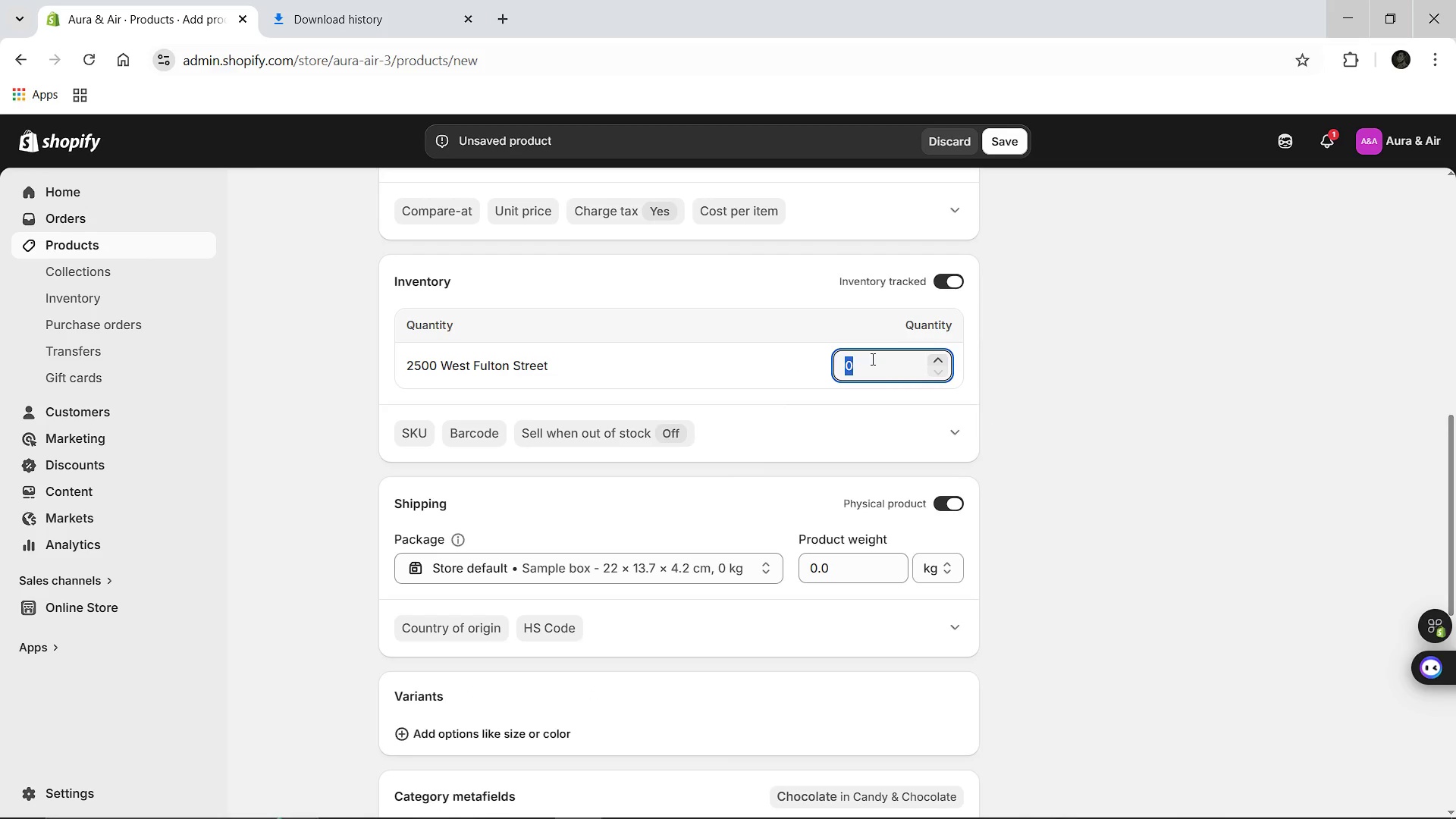 
key(Backspace)
type(90)
key(Backspace)
key(Backspace)
key(Backspace)
key(Backspace)
type(65)
 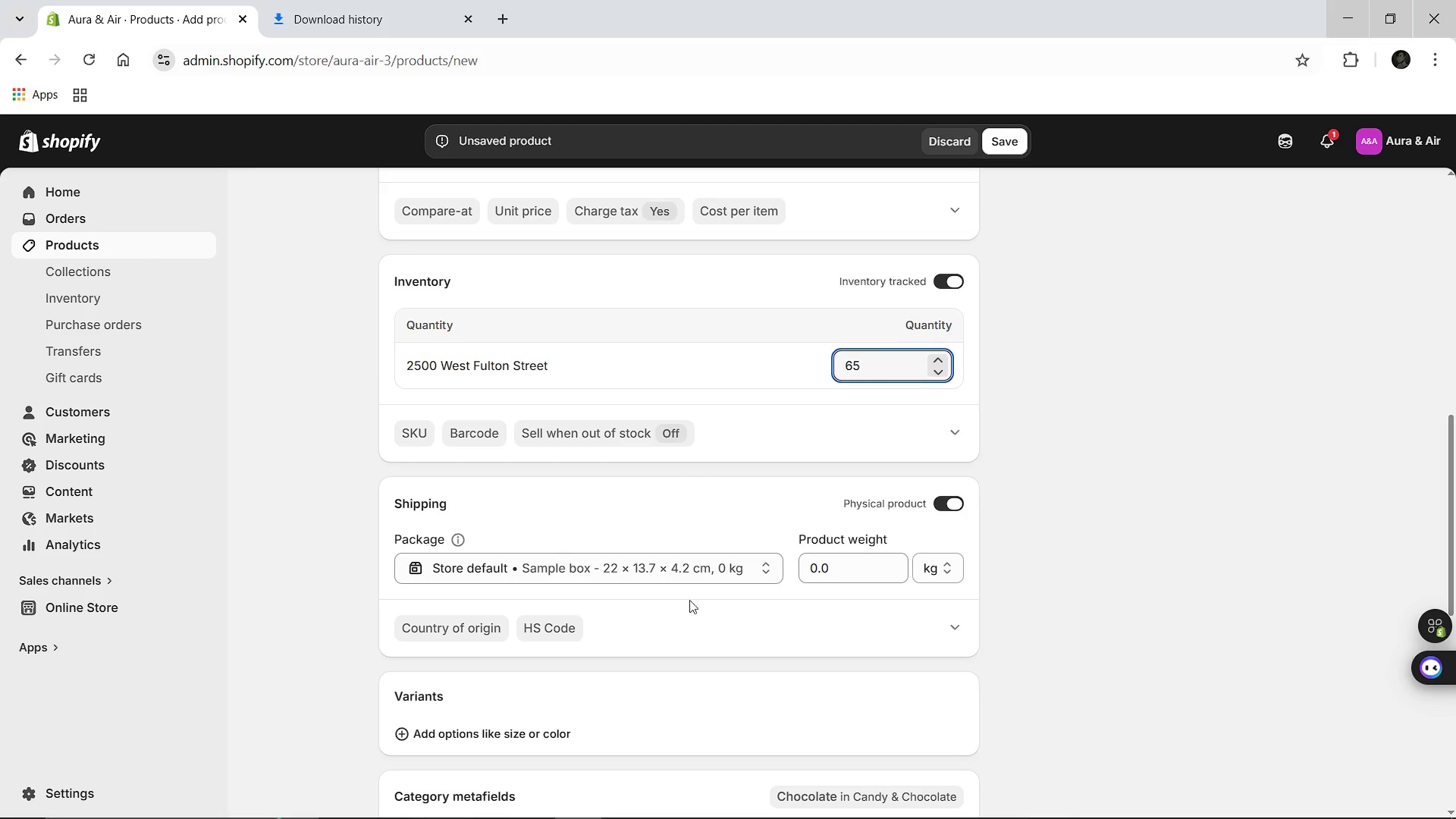 
mouse_move([652, 607])
 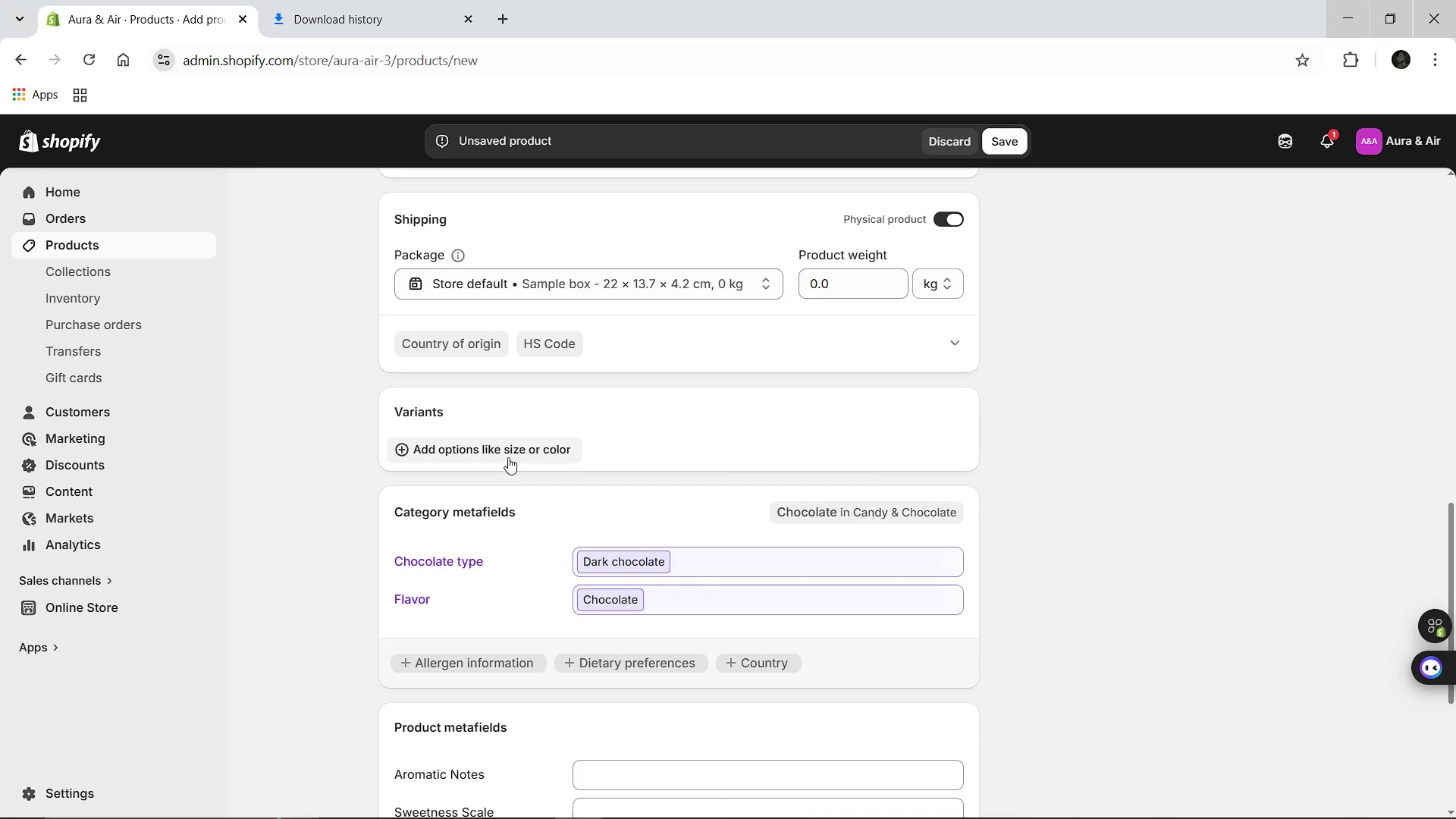 
left_click([508, 457])
 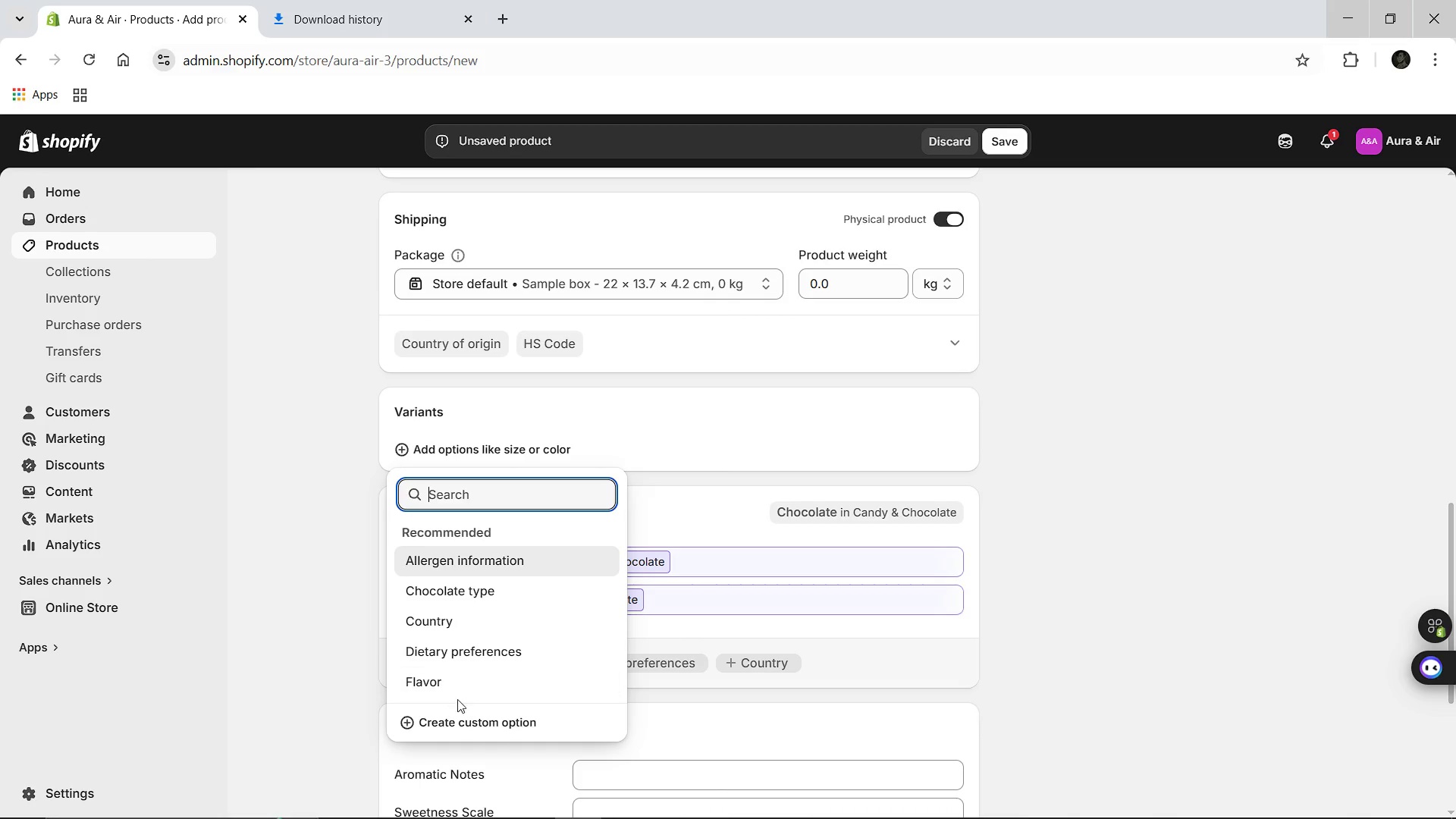 
left_click([453, 715])
 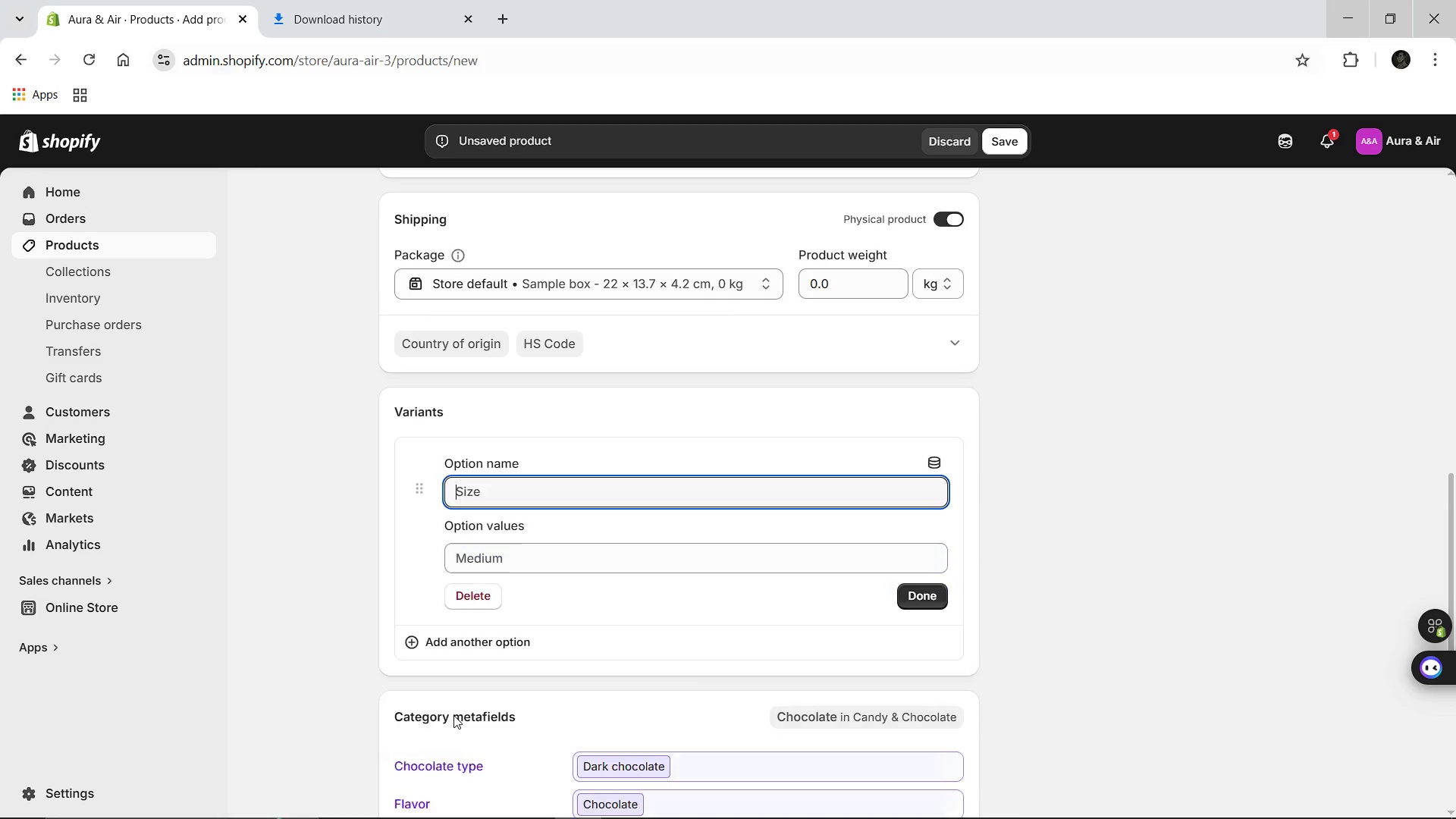 
type(Ftrequency)
 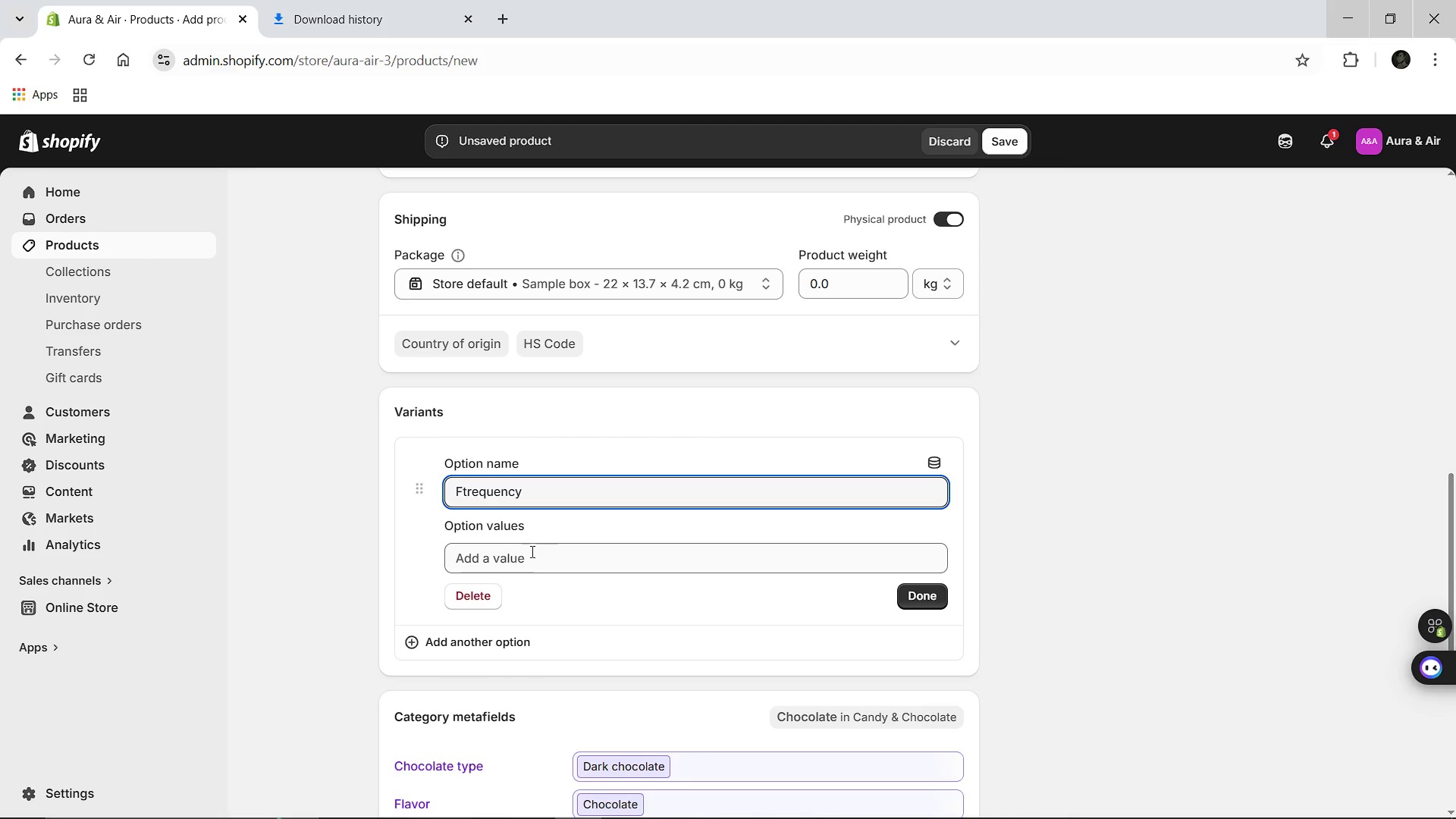 
left_click([530, 557])
 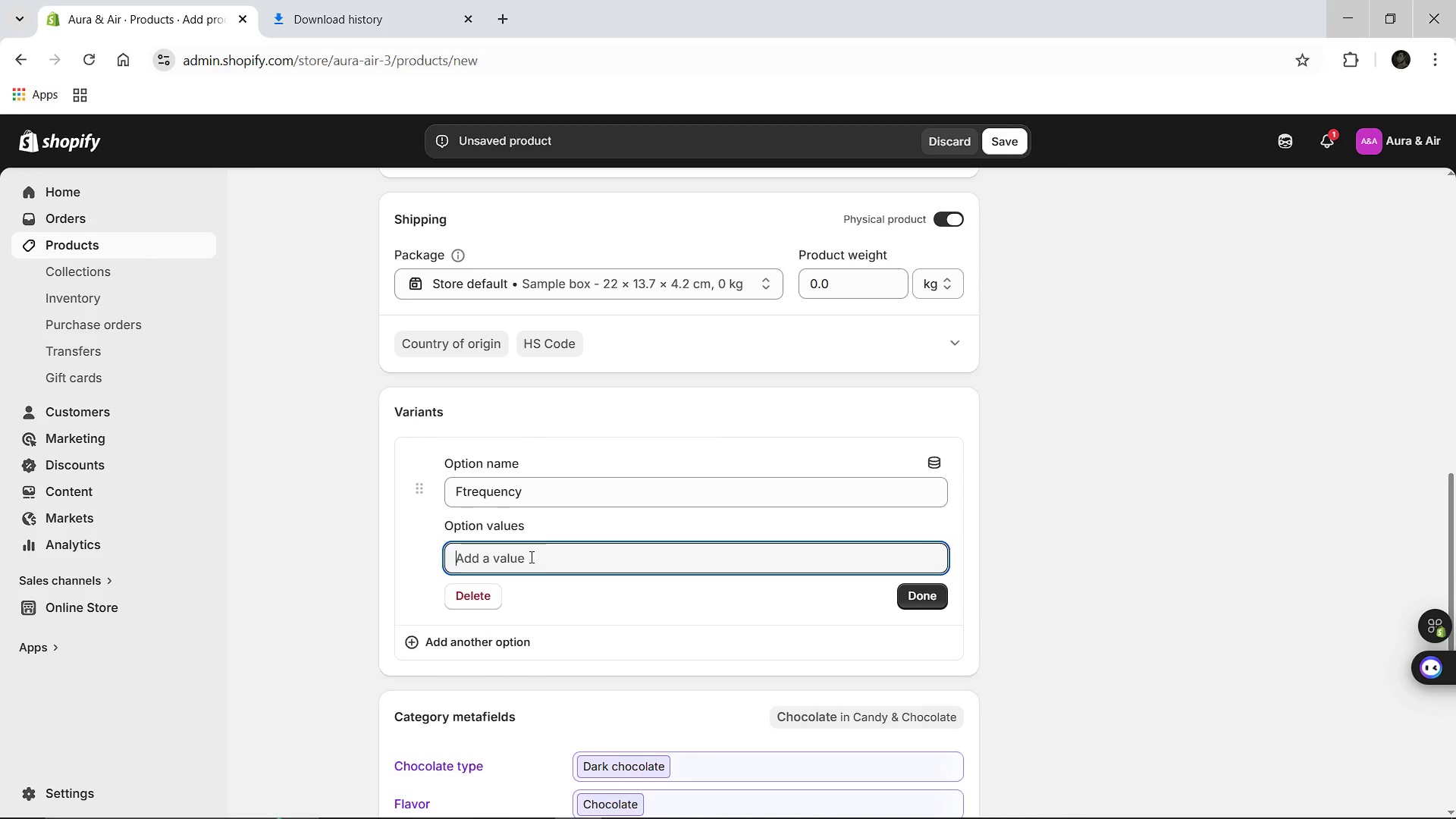 
type(One T)
key(Backspace)
key(Backspace)
type(-Time)
key(Backspace)
key(Backspace)
key(Backspace)
key(Backspace)
type(time purcahse)
key(Backspace)
key(Backspace)
key(Backspace)
key(Backspace)
type(hase)
 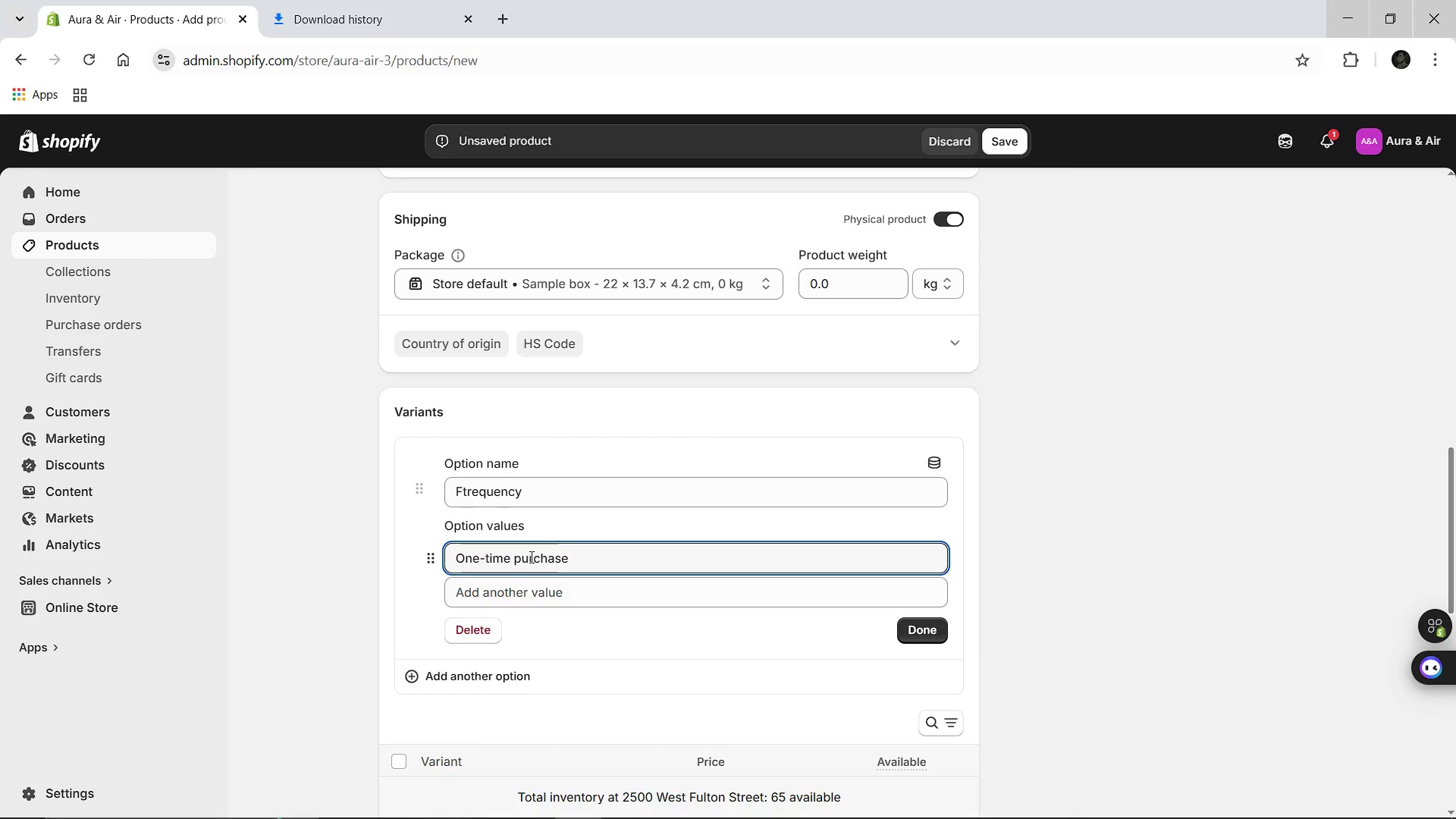 
key(Enter)
 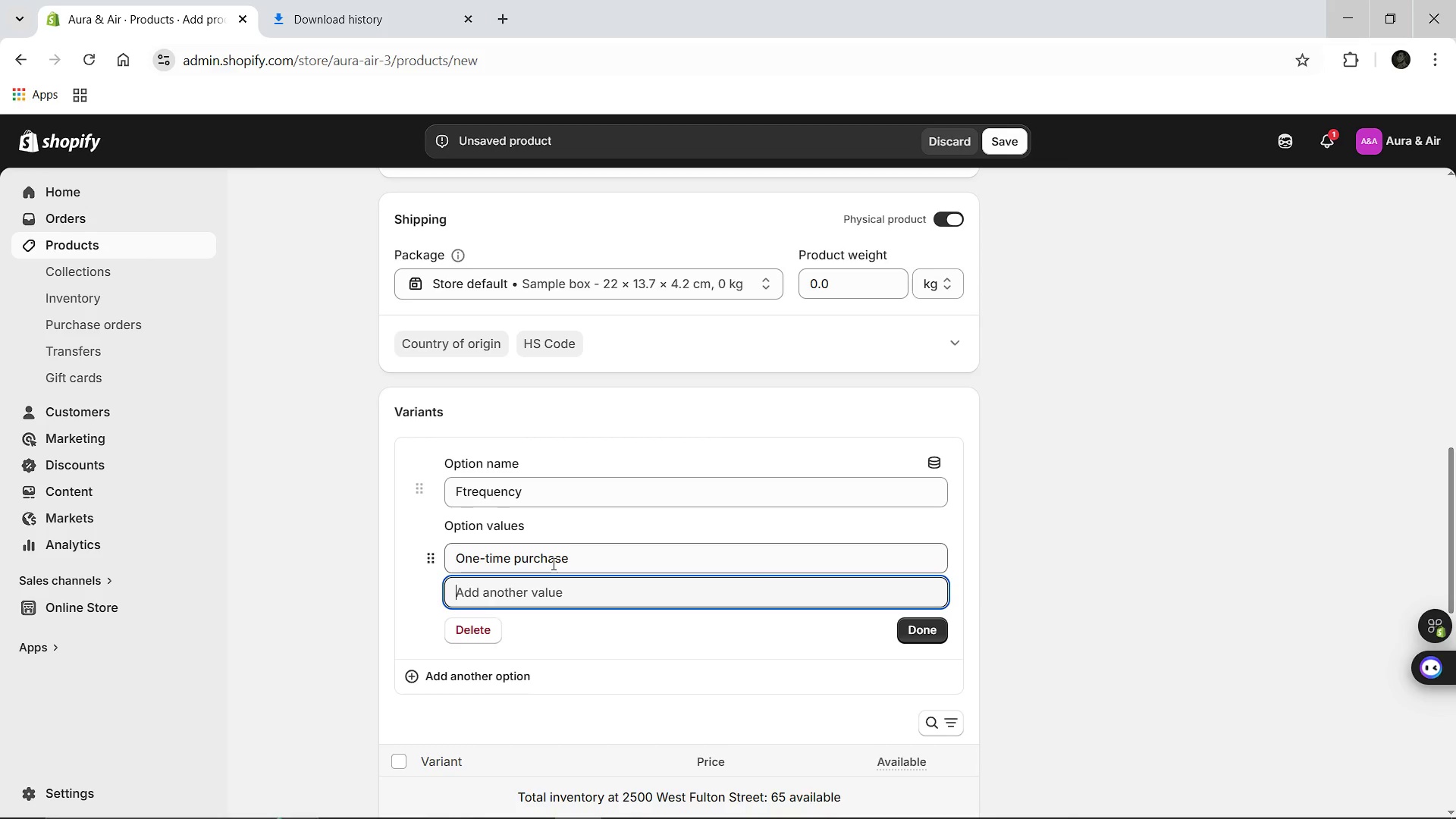 
hold_key(key=ShiftLeft, duration=1.51)
 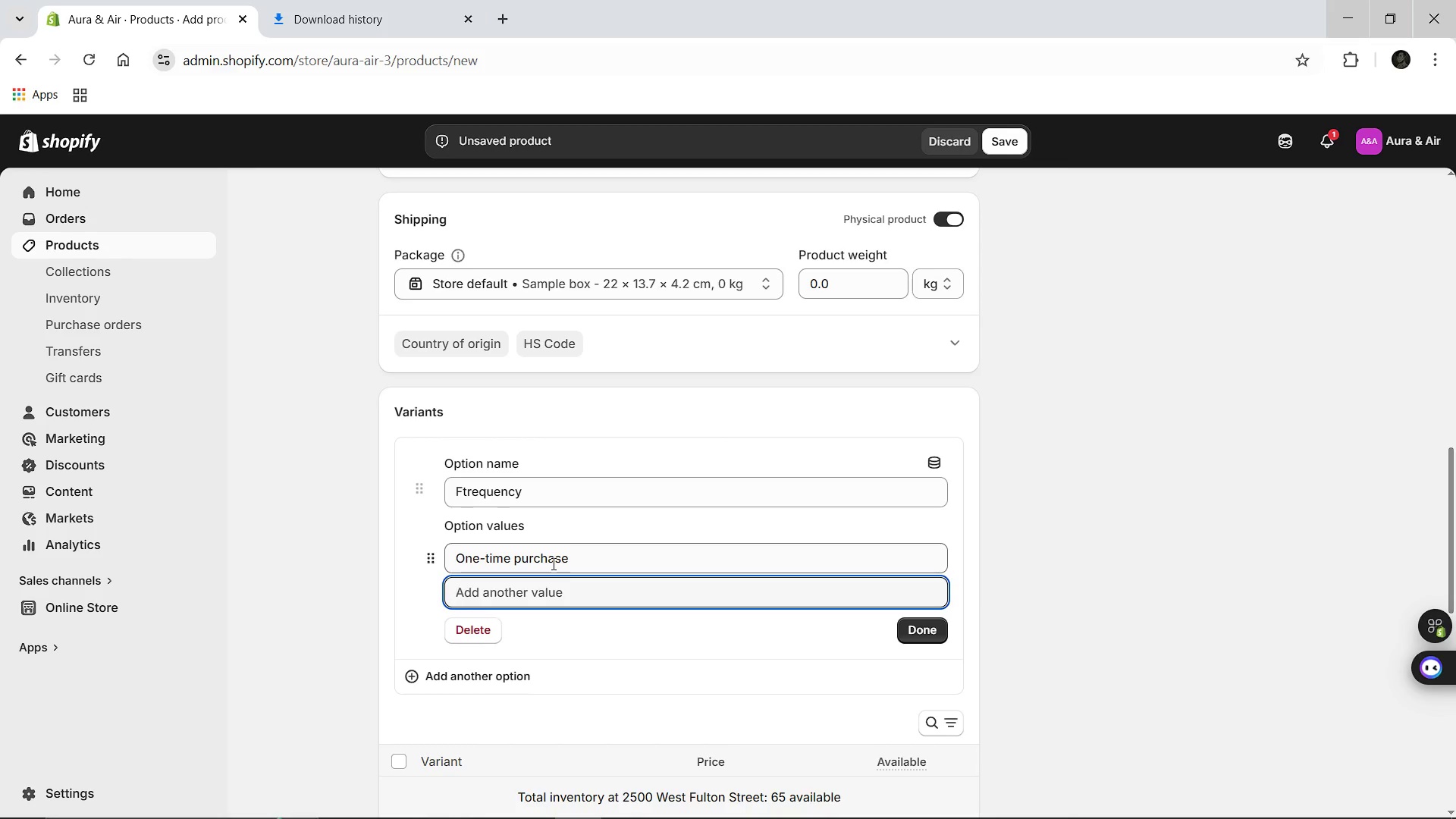 
hold_key(key=ShiftLeft, duration=0.7)
 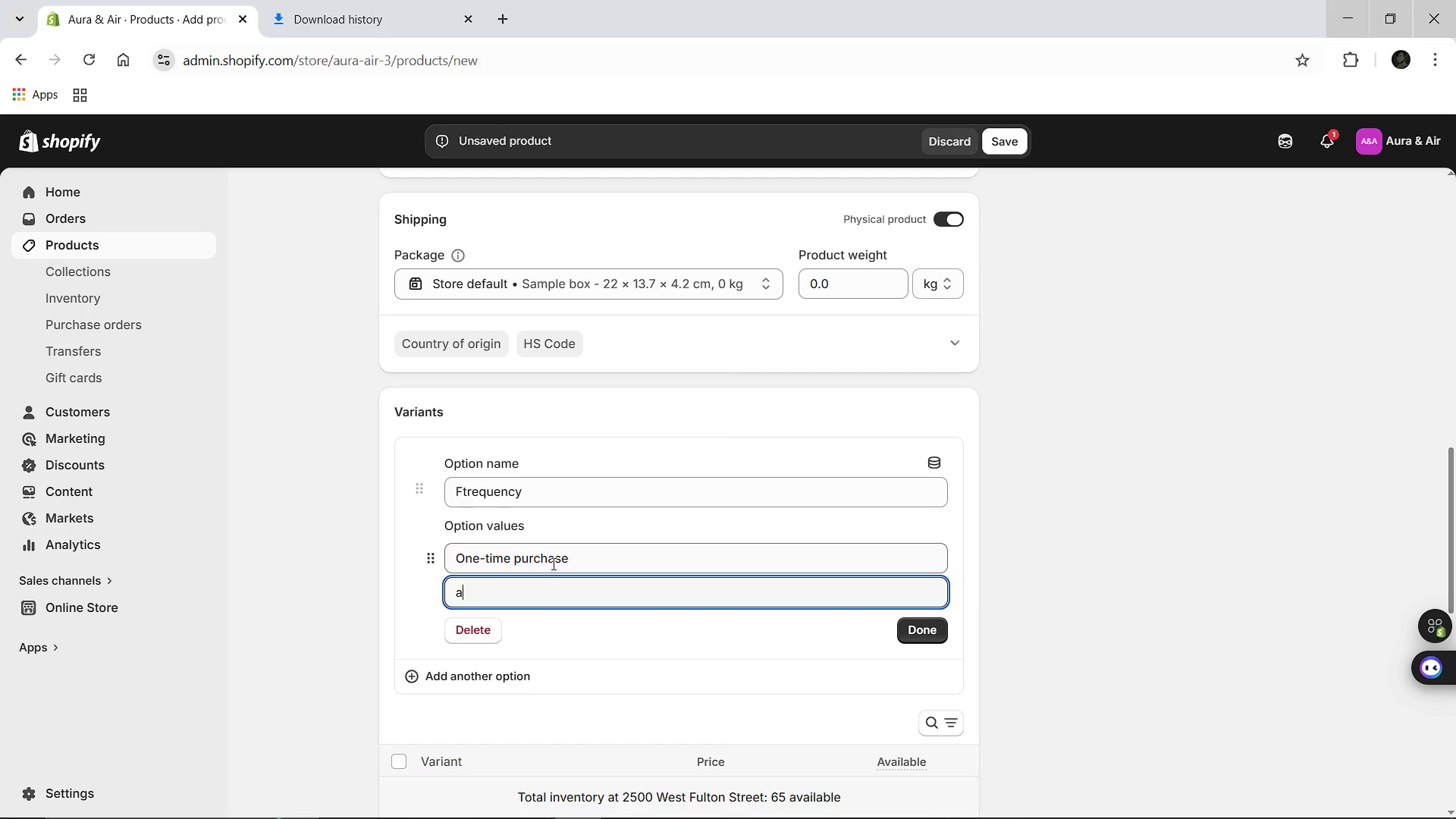 
type(aura)
key(Backspace)
key(Backspace)
key(Backspace)
key(Backspace)
type(aura Membership)
 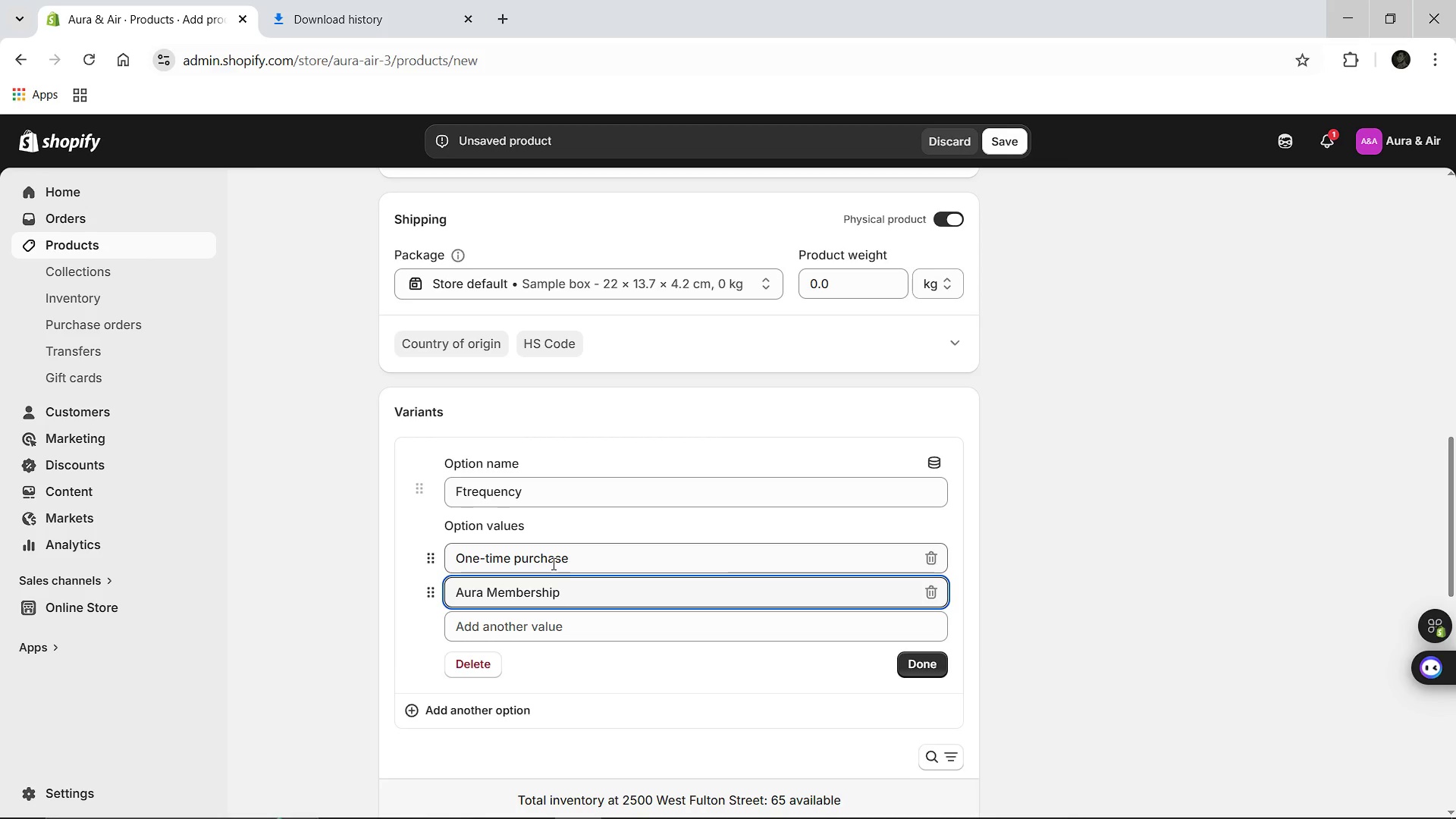 
left_click([904, 655])
 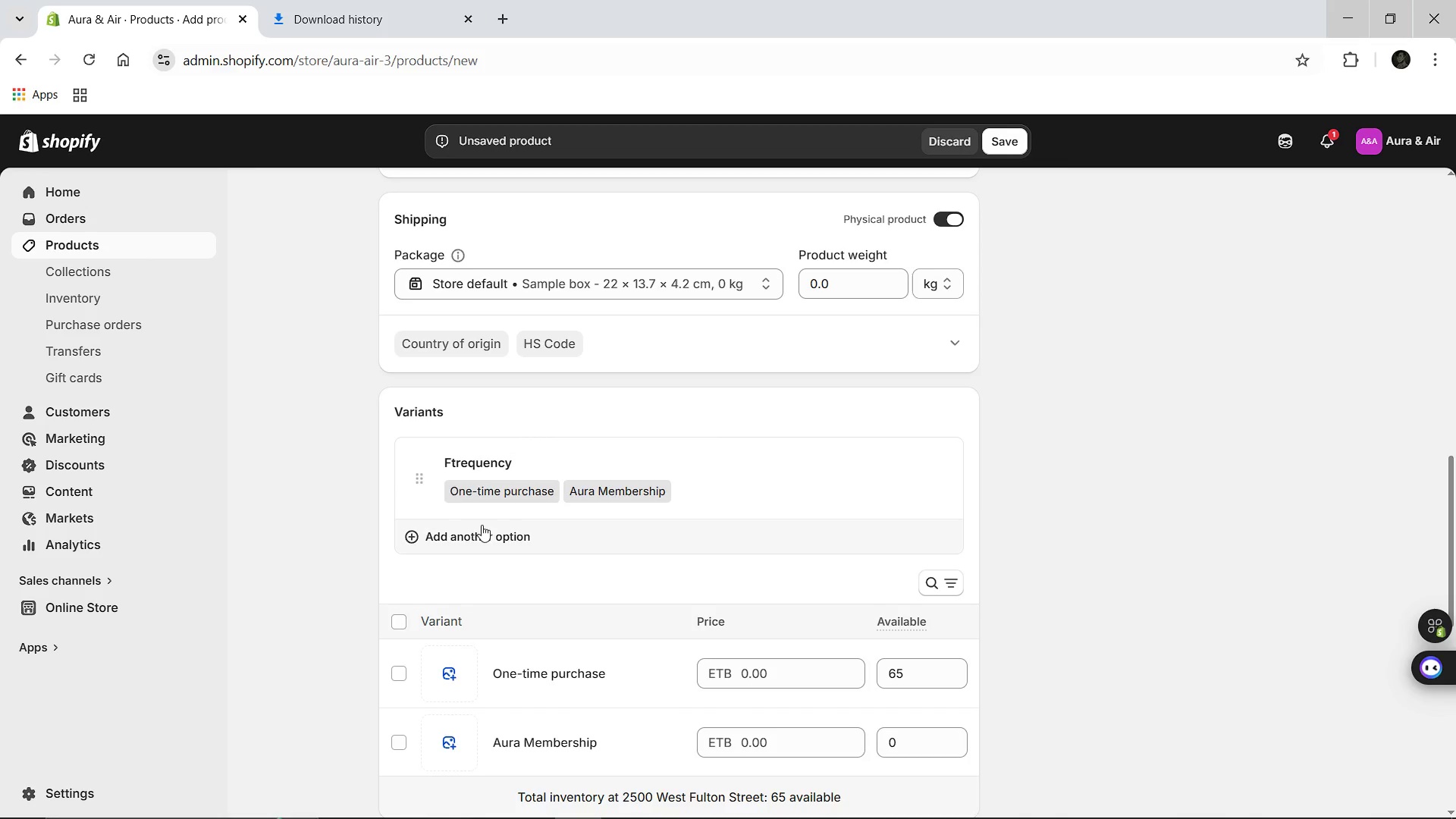 
left_click([470, 533])
 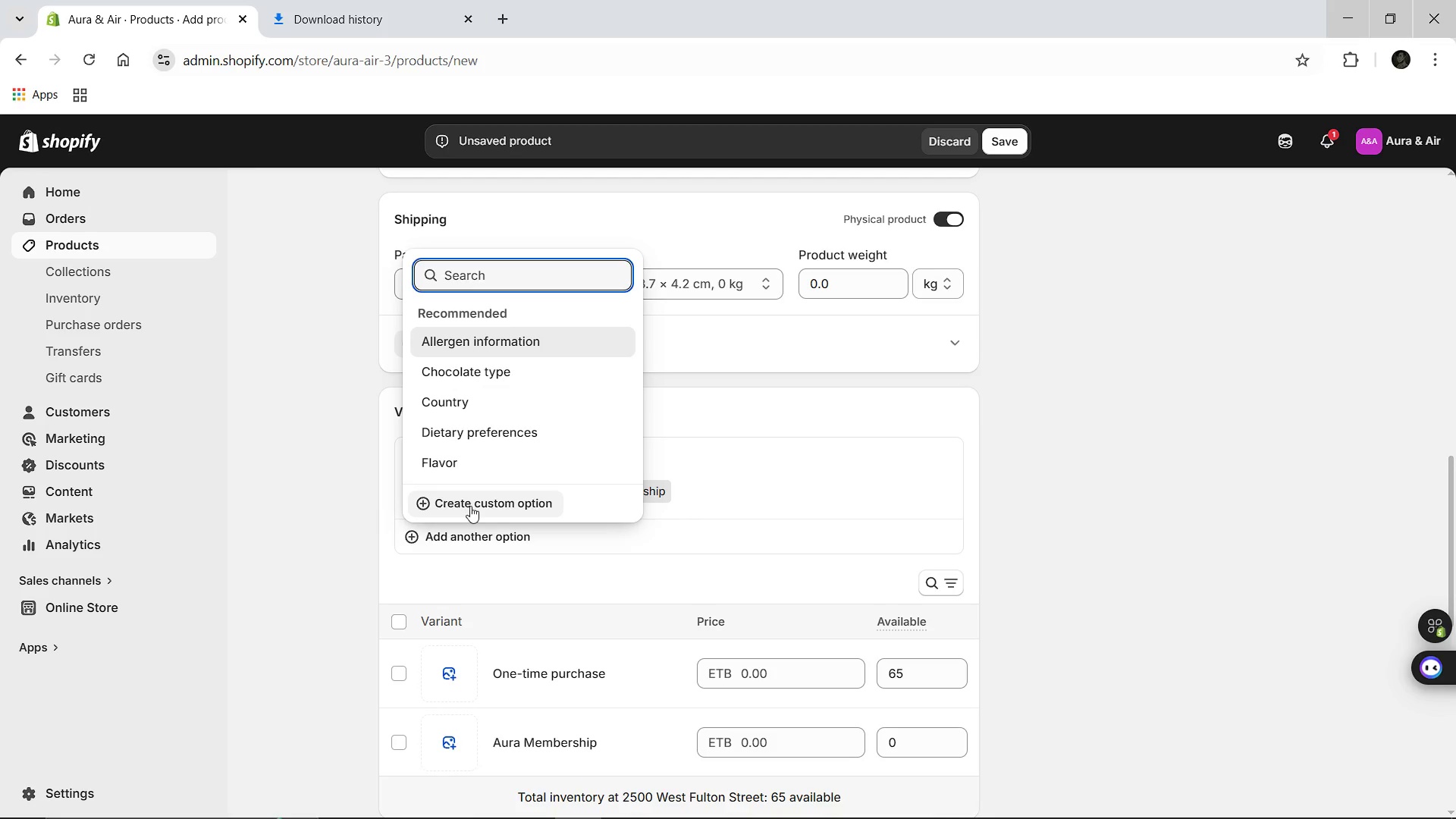 
left_click([470, 507])
 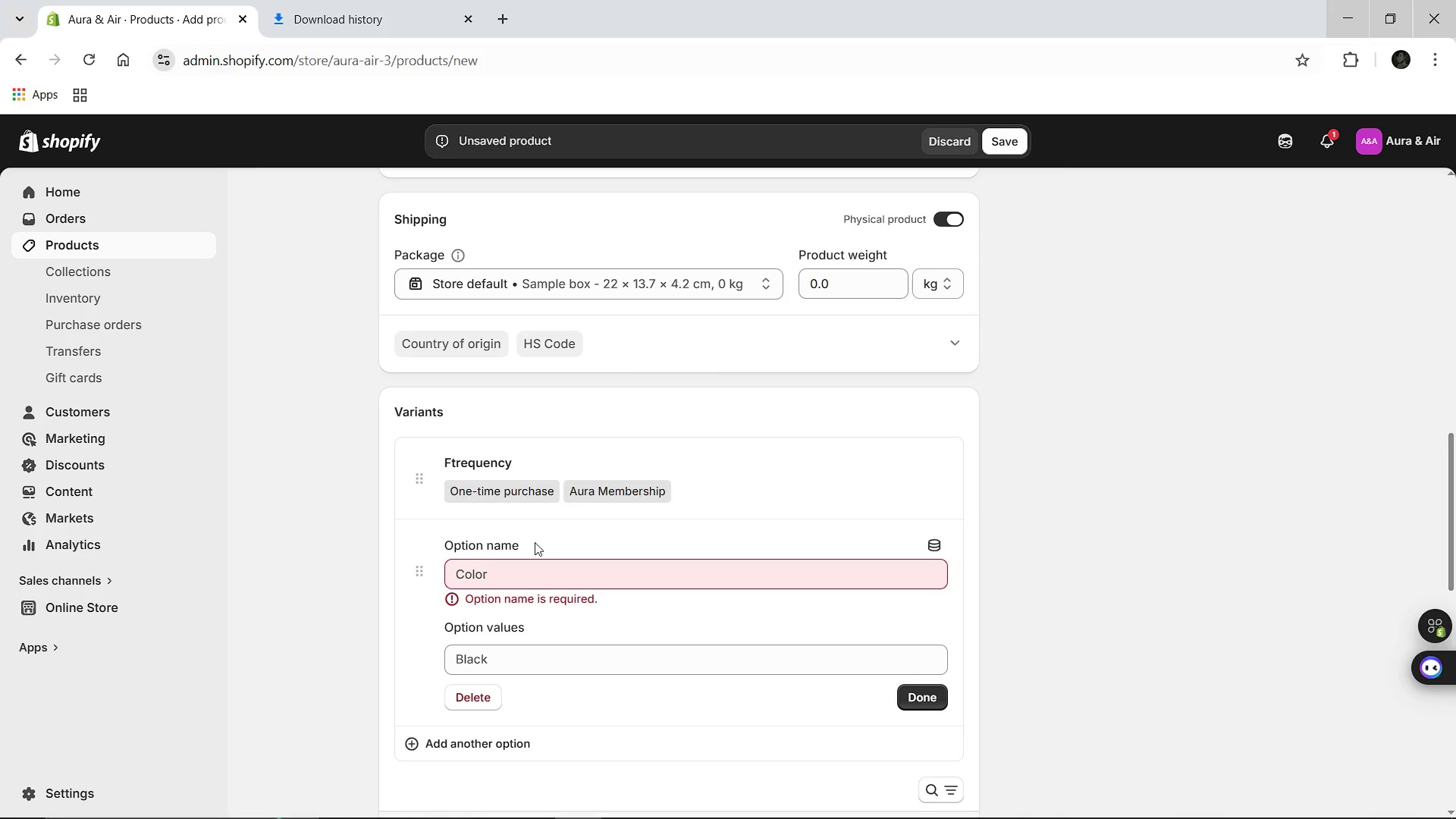 
left_click([504, 574])
 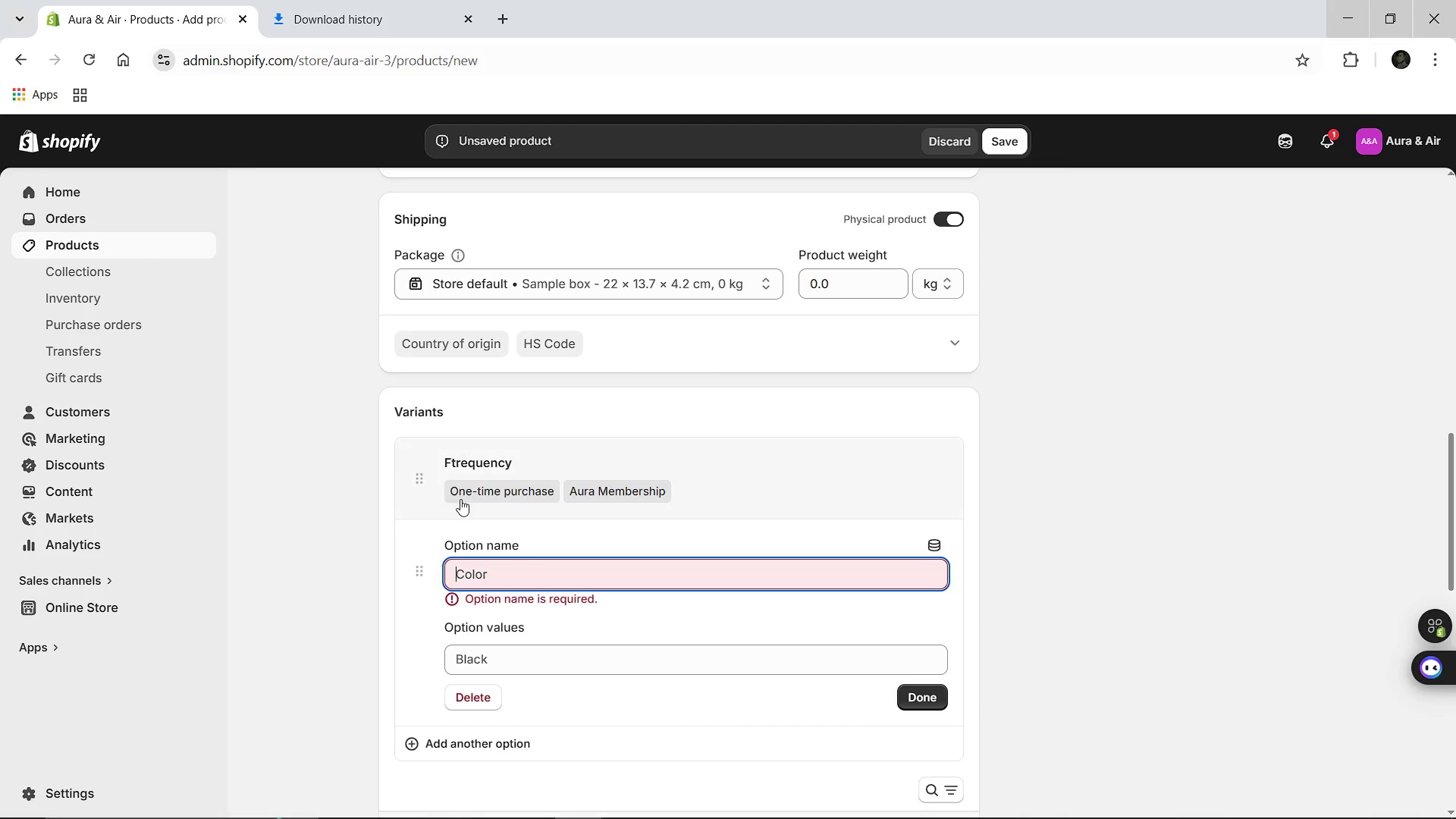 
left_click([480, 452])
 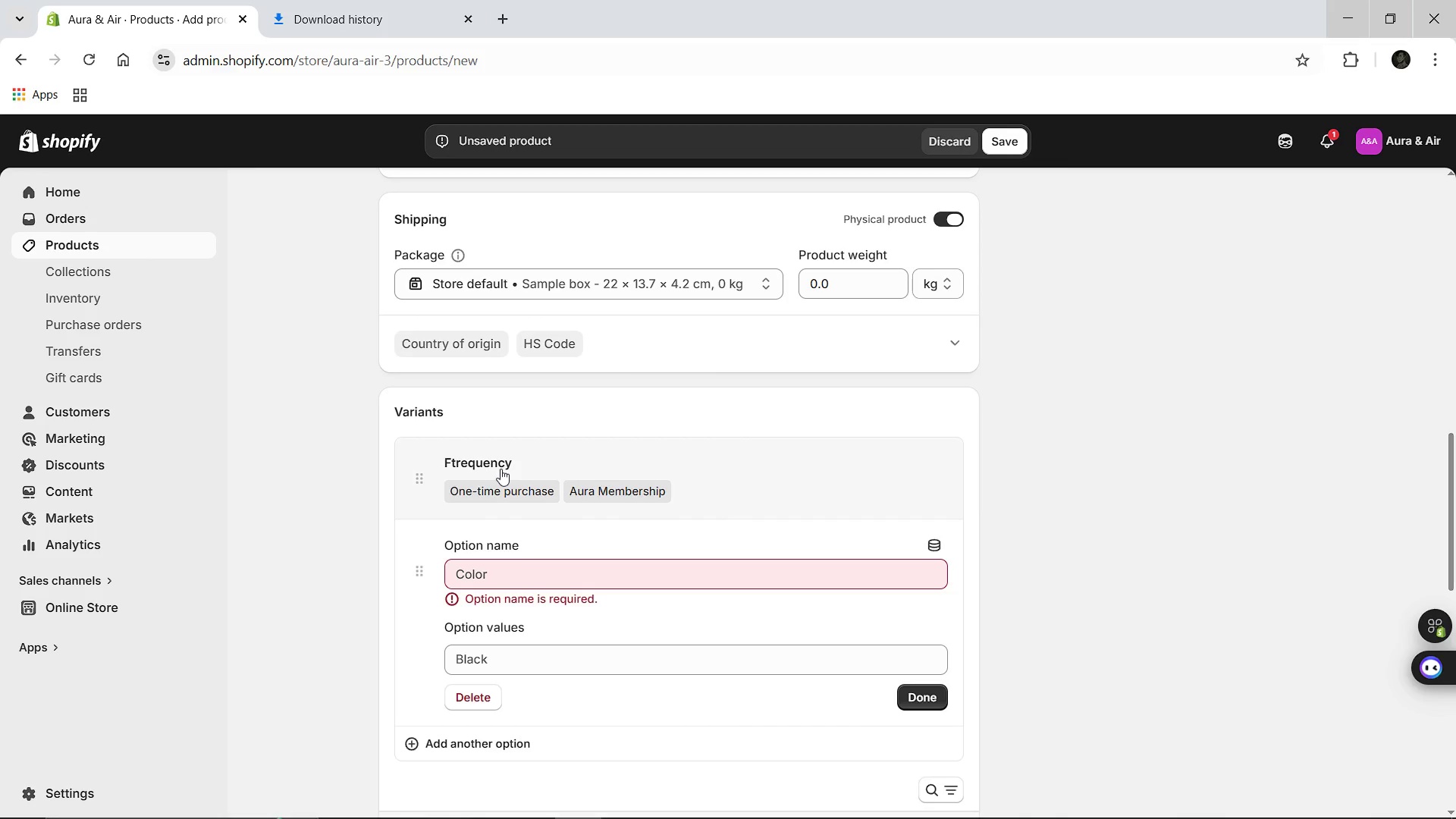 
left_click([500, 469])
 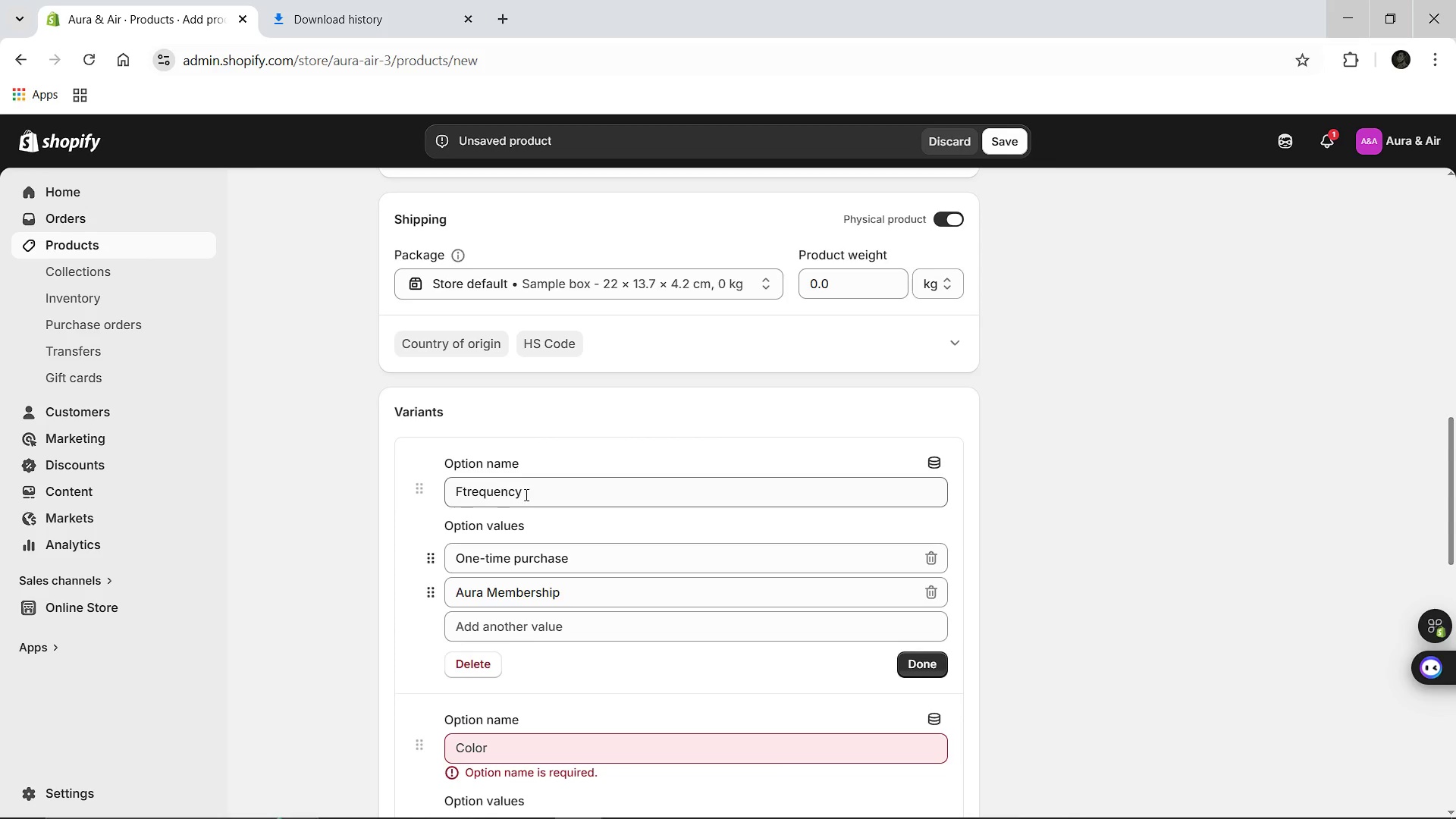 
left_click([536, 498])
 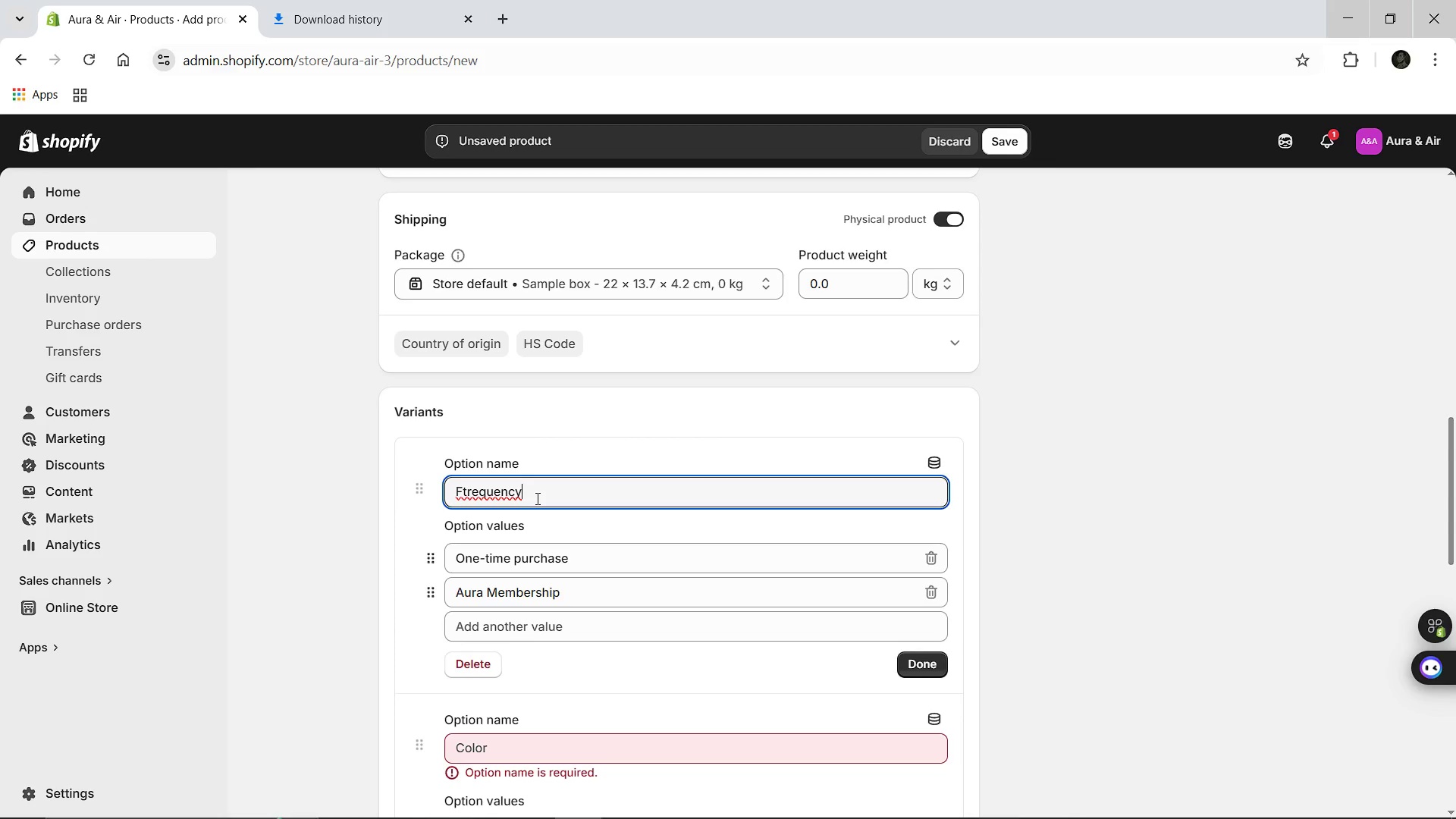 
hold_key(key=Backspace, duration=0.33)
 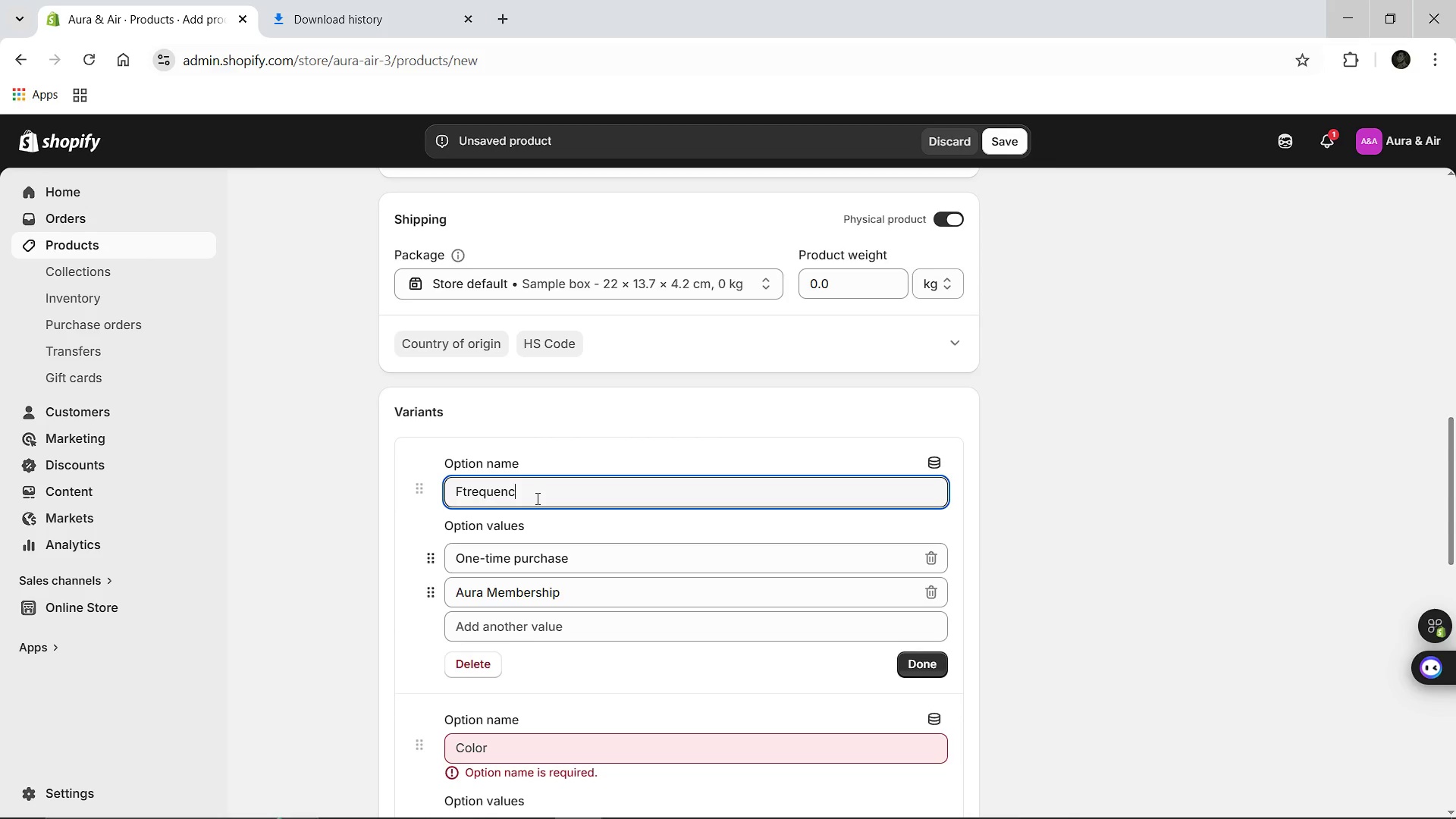 
hold_key(key=Backspace, duration=1.53)
 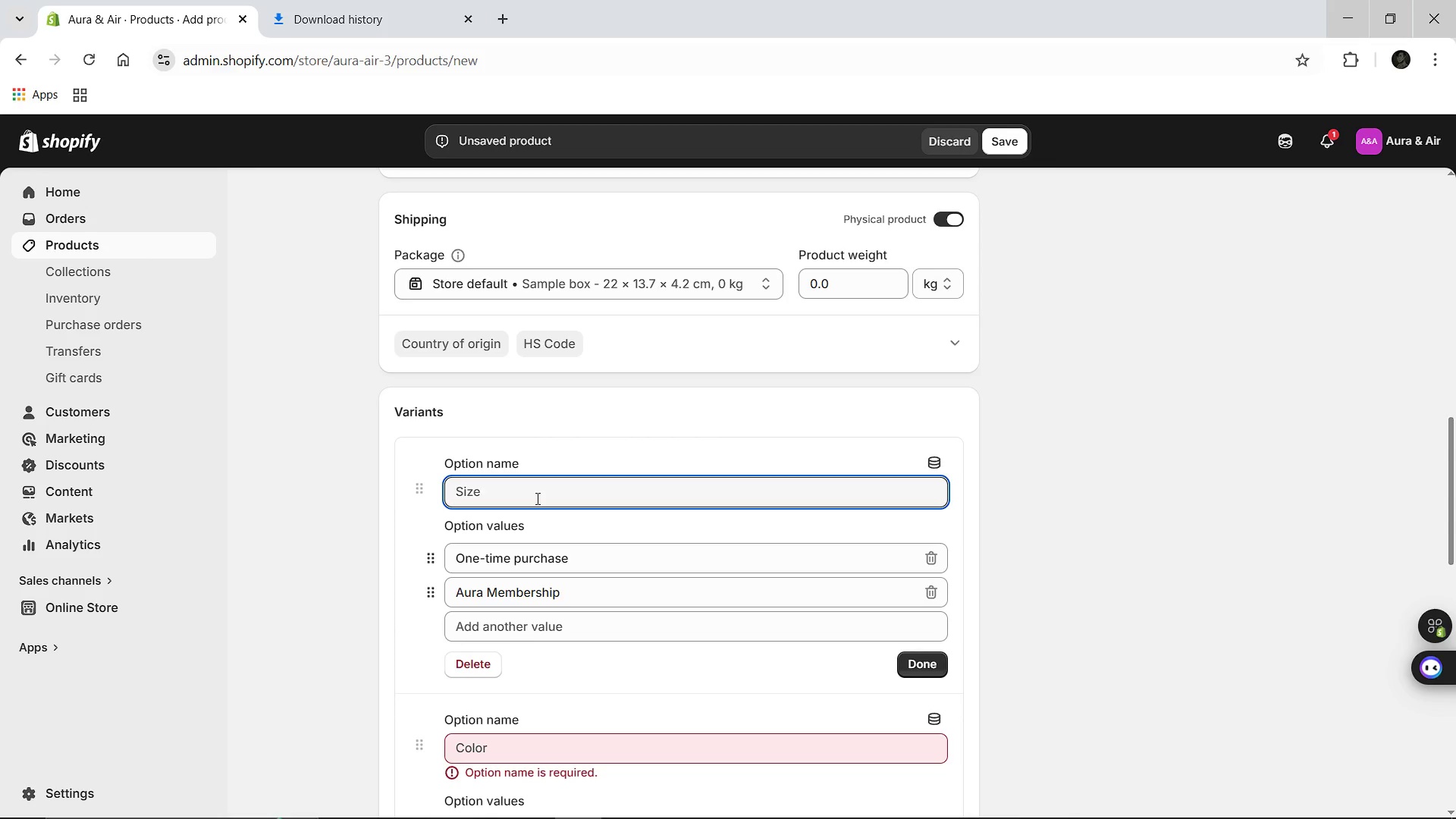 
hold_key(key=Backspace, duration=0.33)
 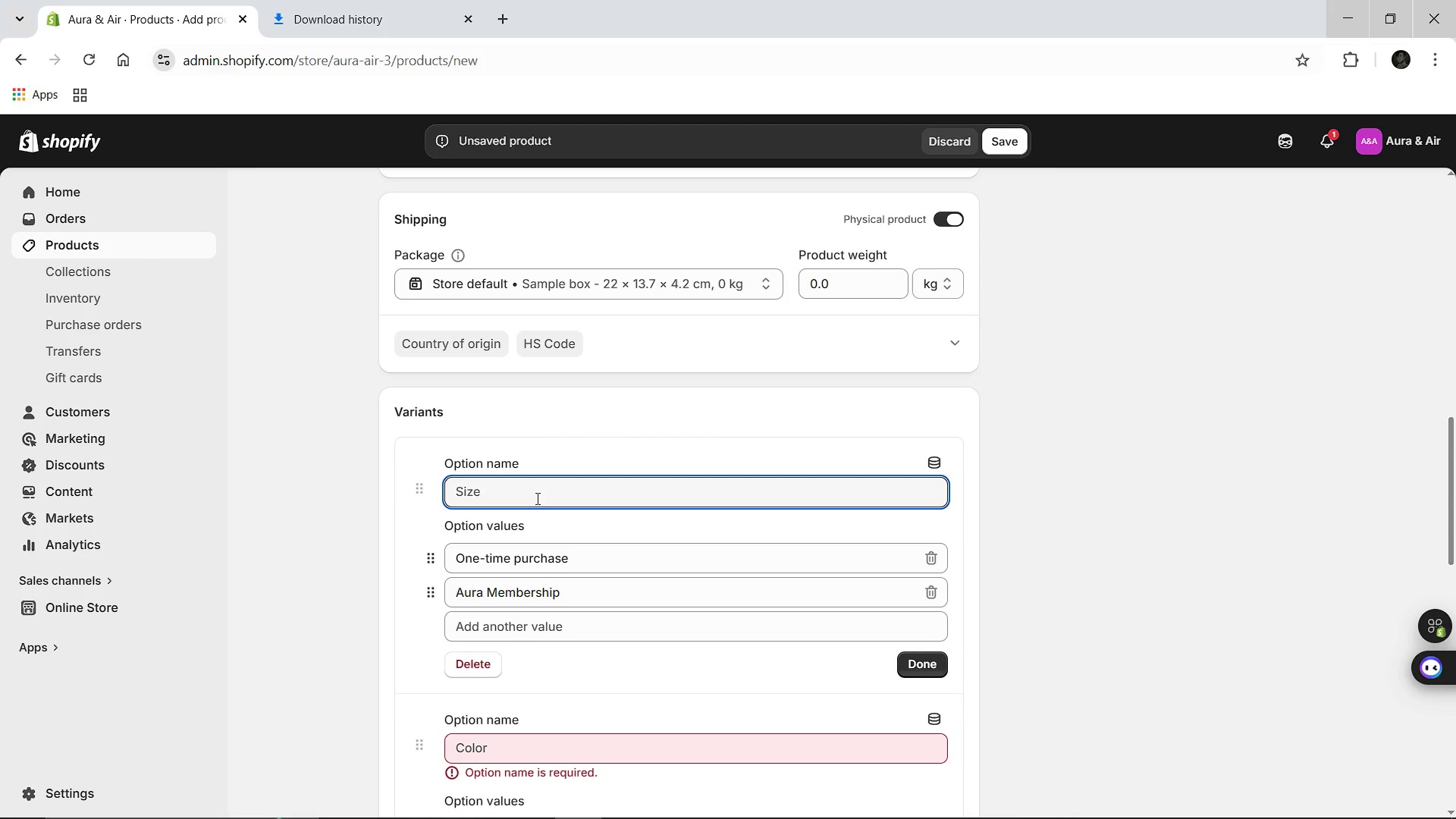 
type(Frequency)
 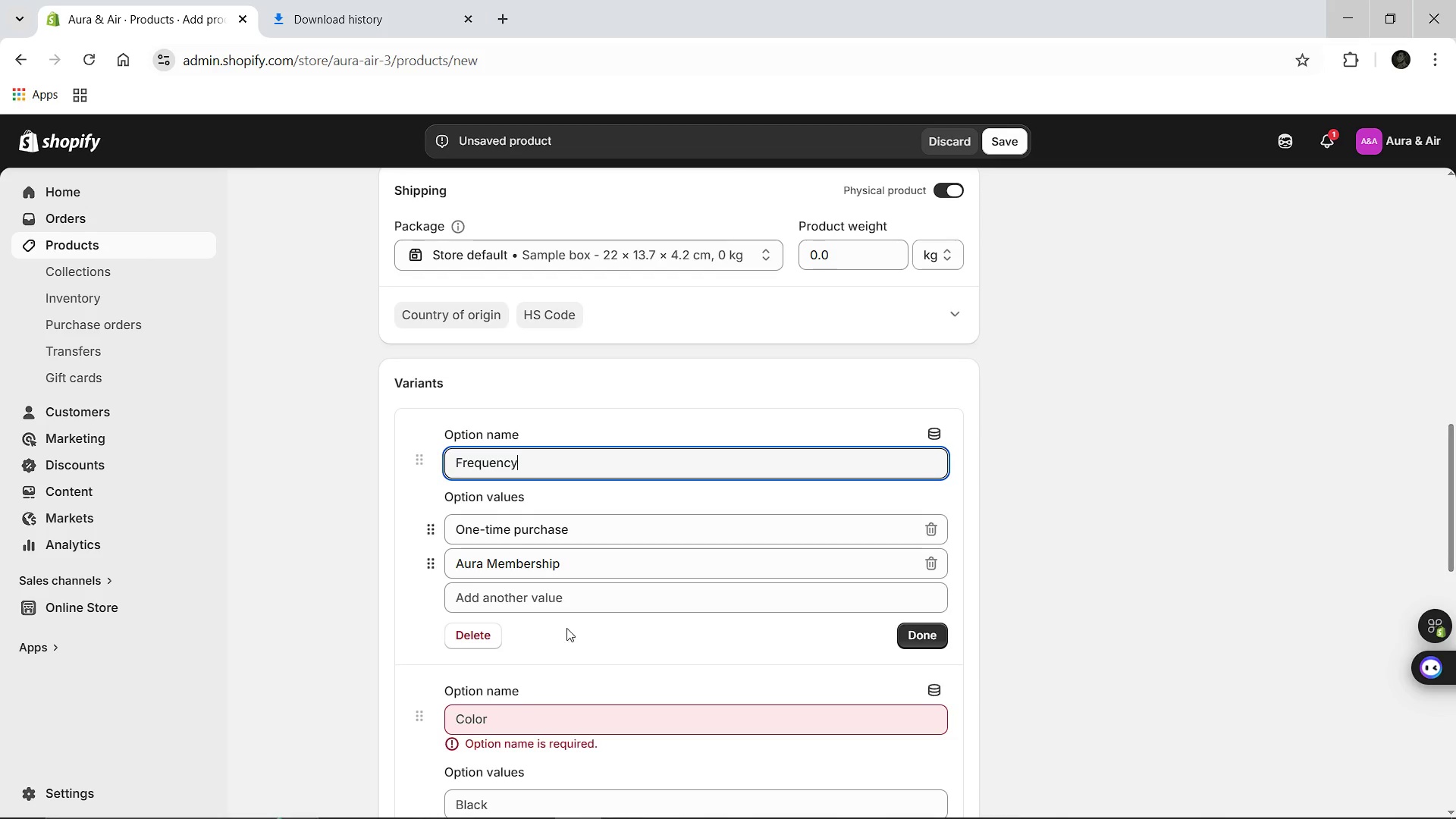 
left_click([902, 632])
 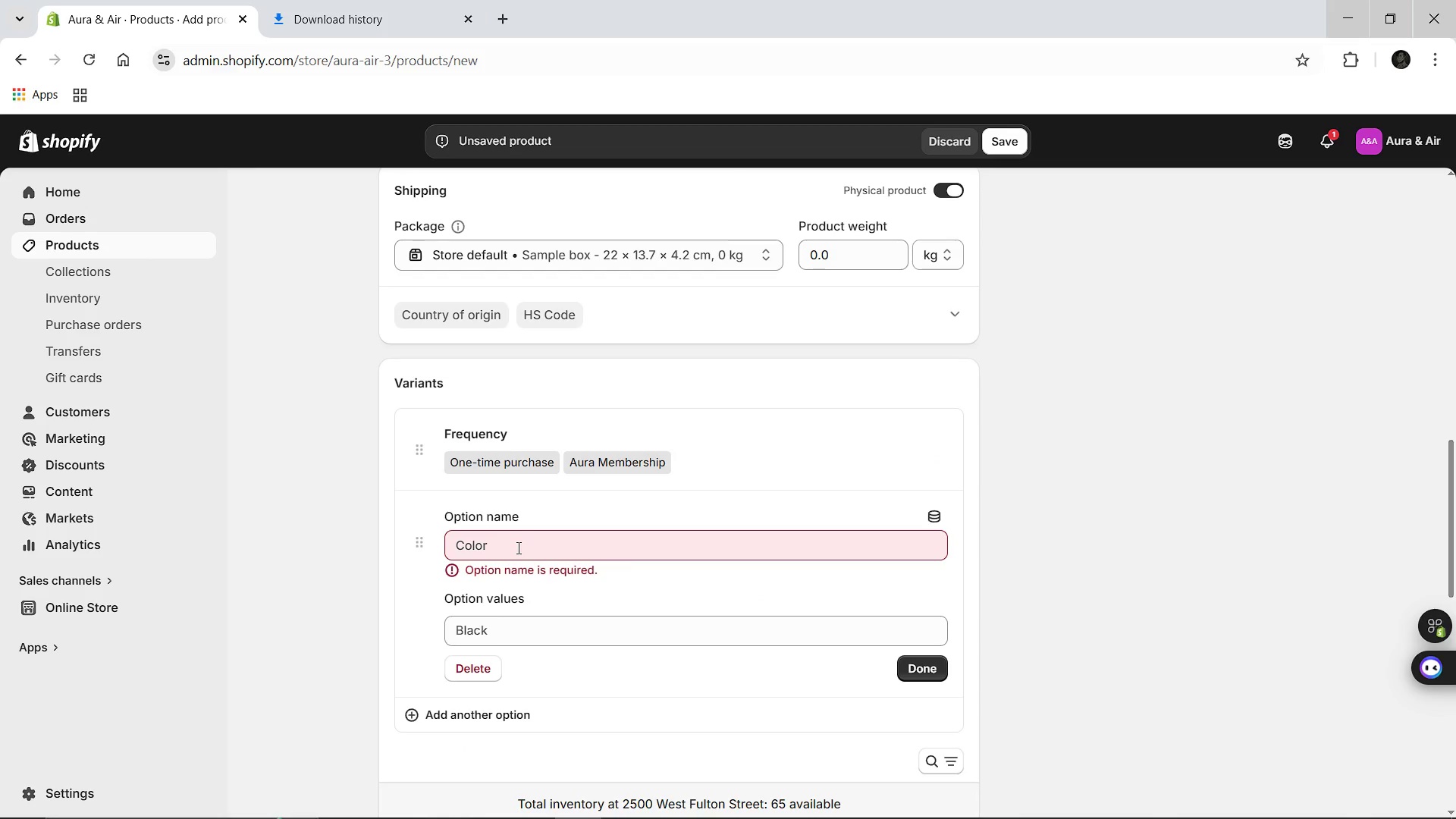 
left_click([517, 547])
 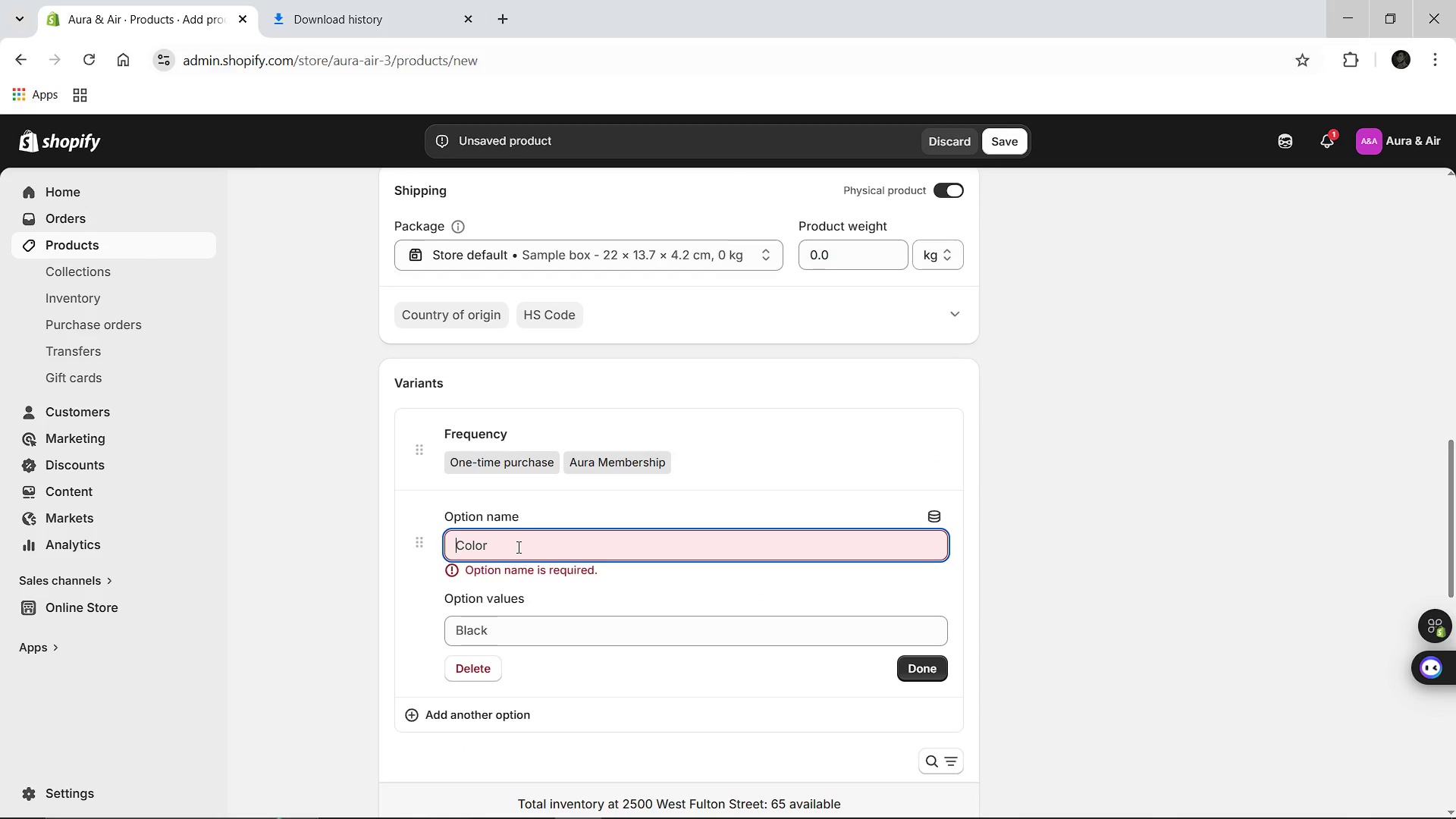 
type(Experience)
 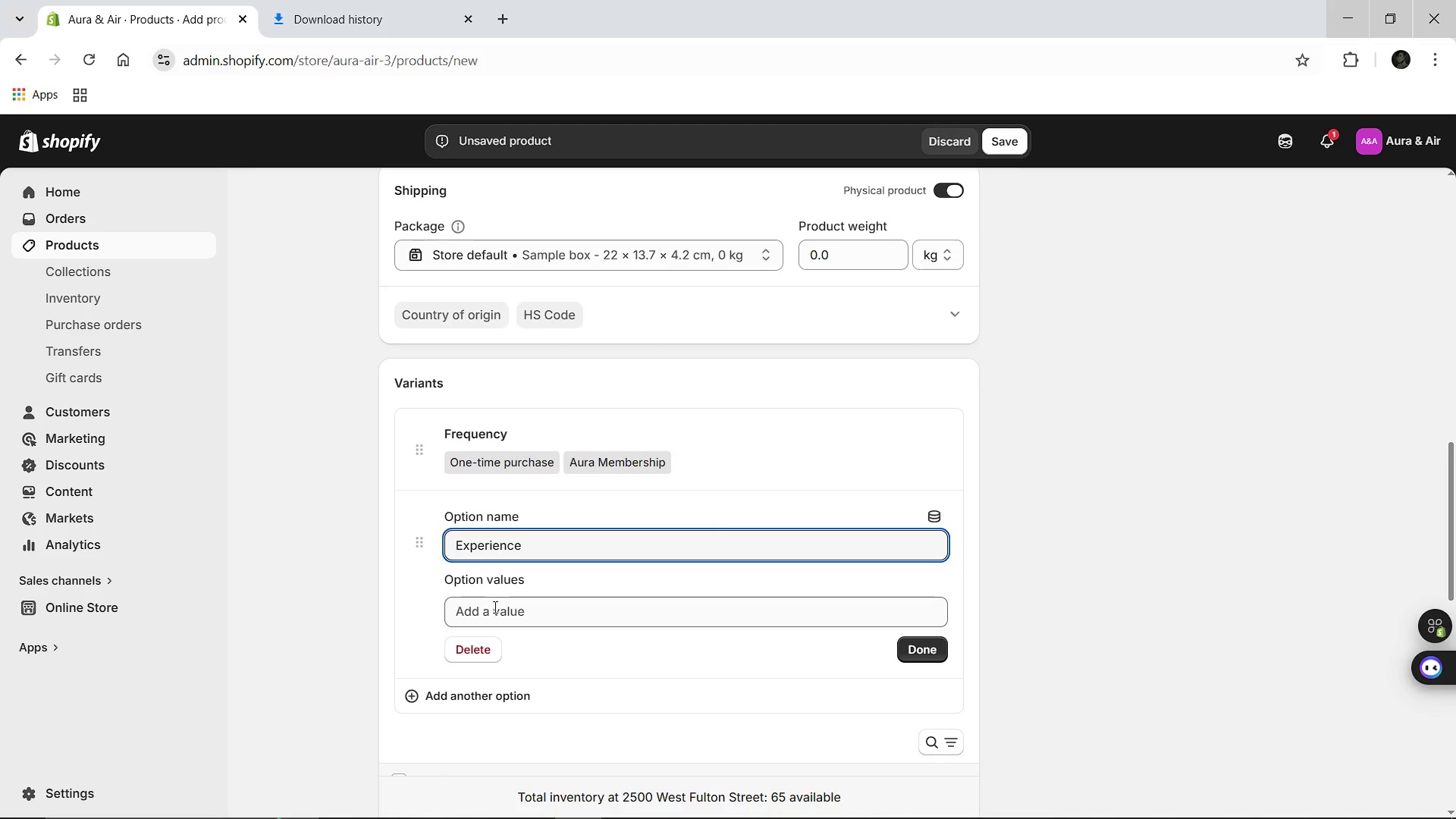 
left_click([493, 621])
 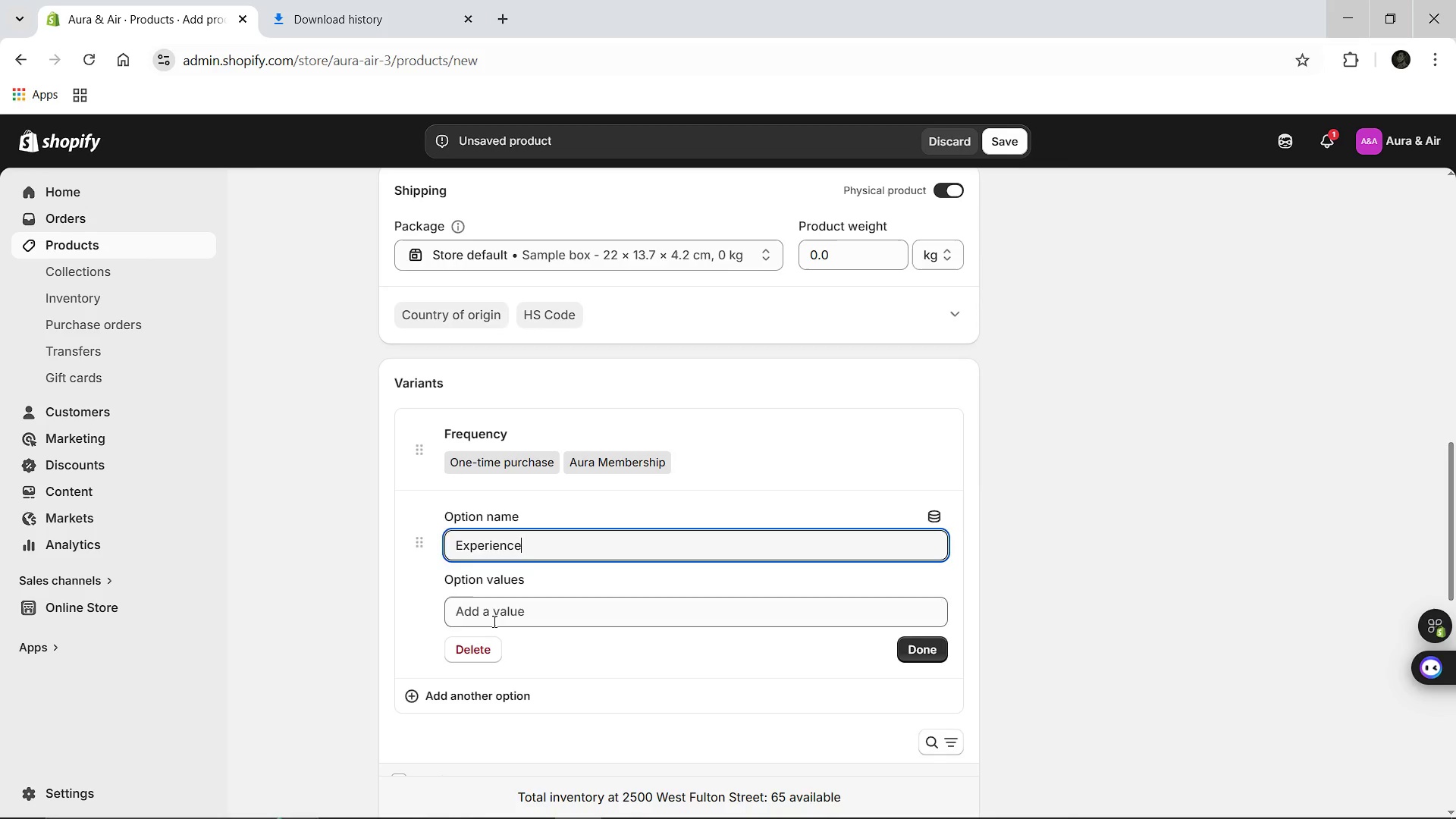 
type(Standard)
 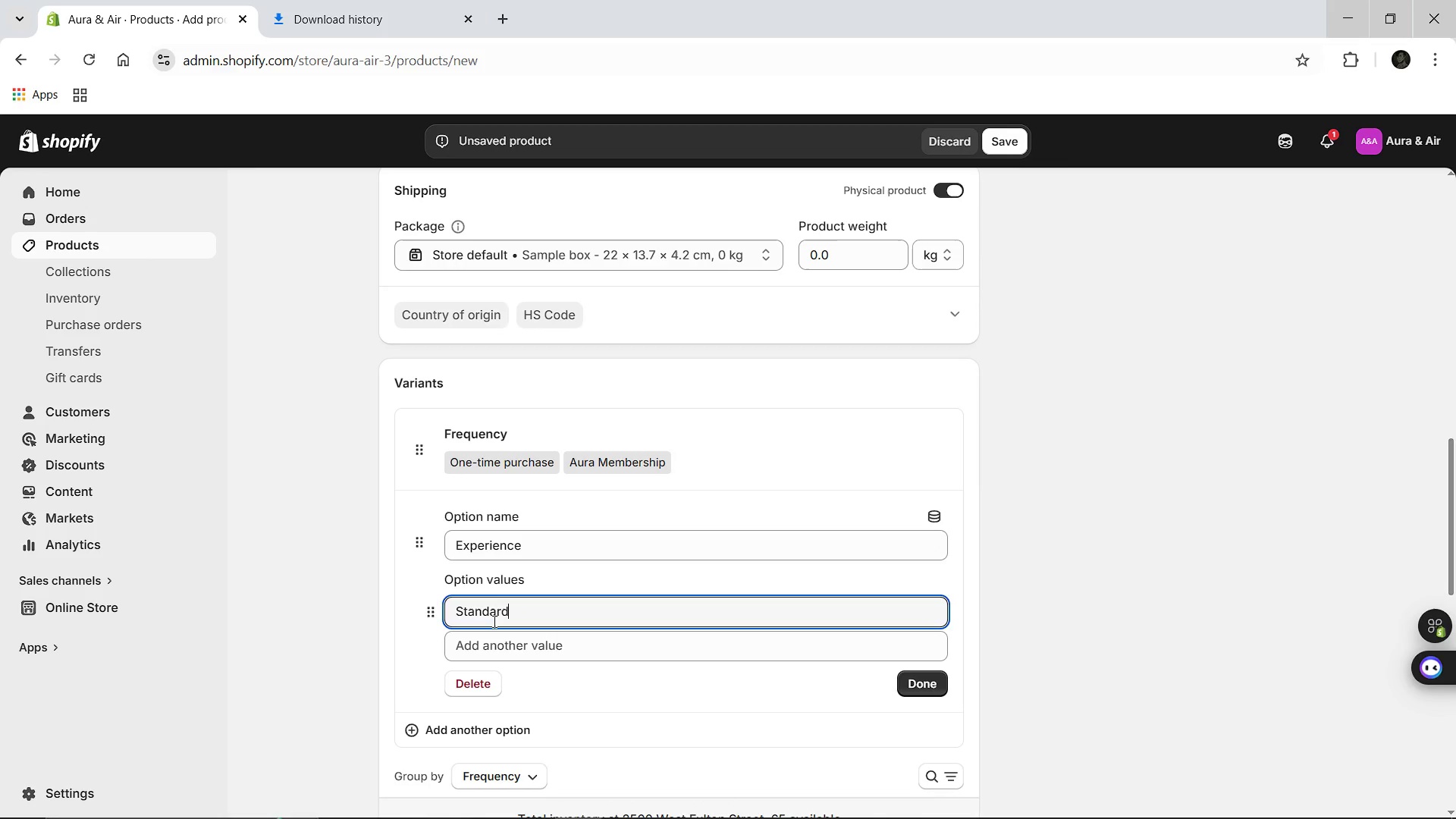 
key(Enter)
 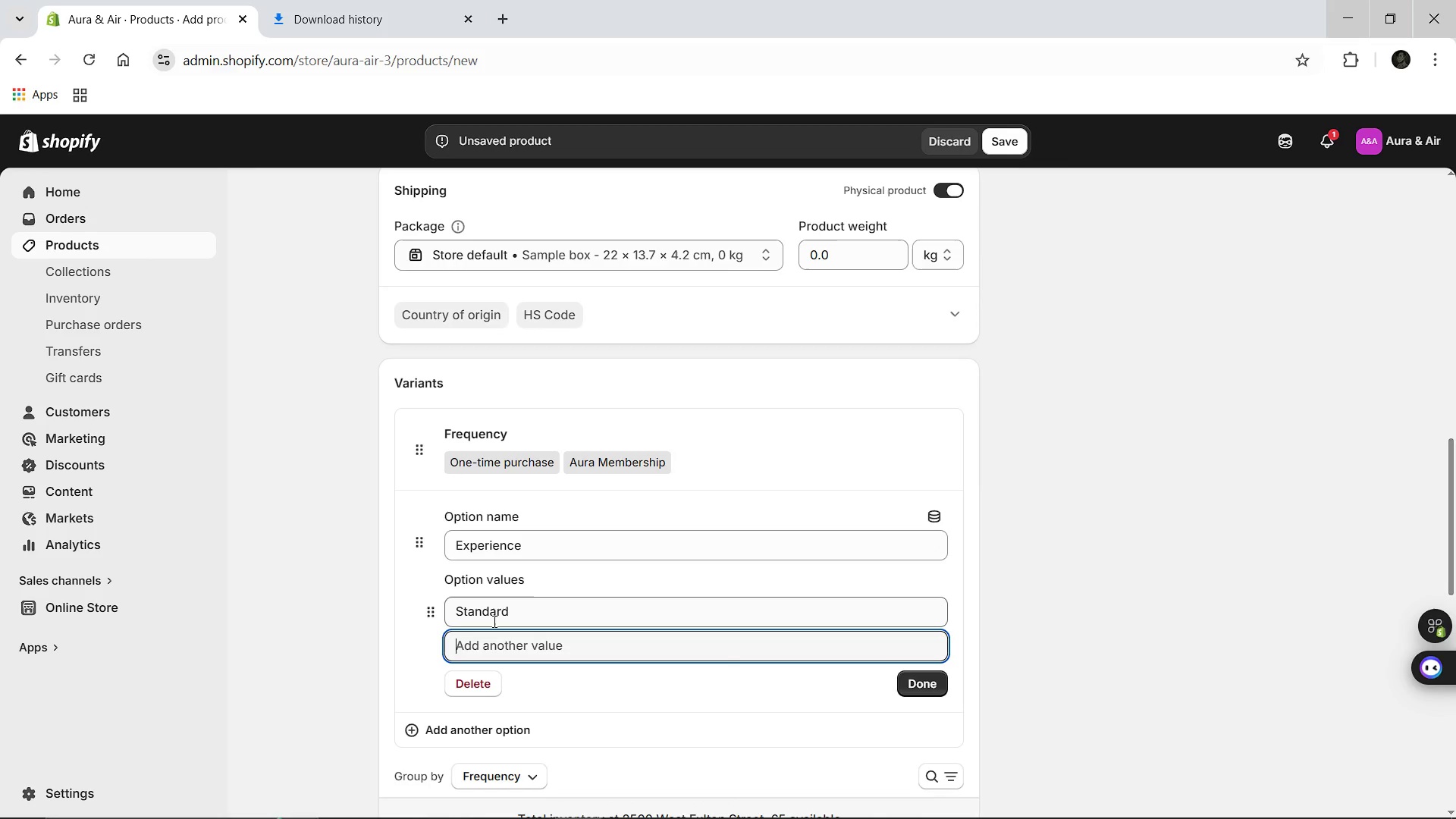 
hold_key(key=ShiftLeft, duration=1.53)
 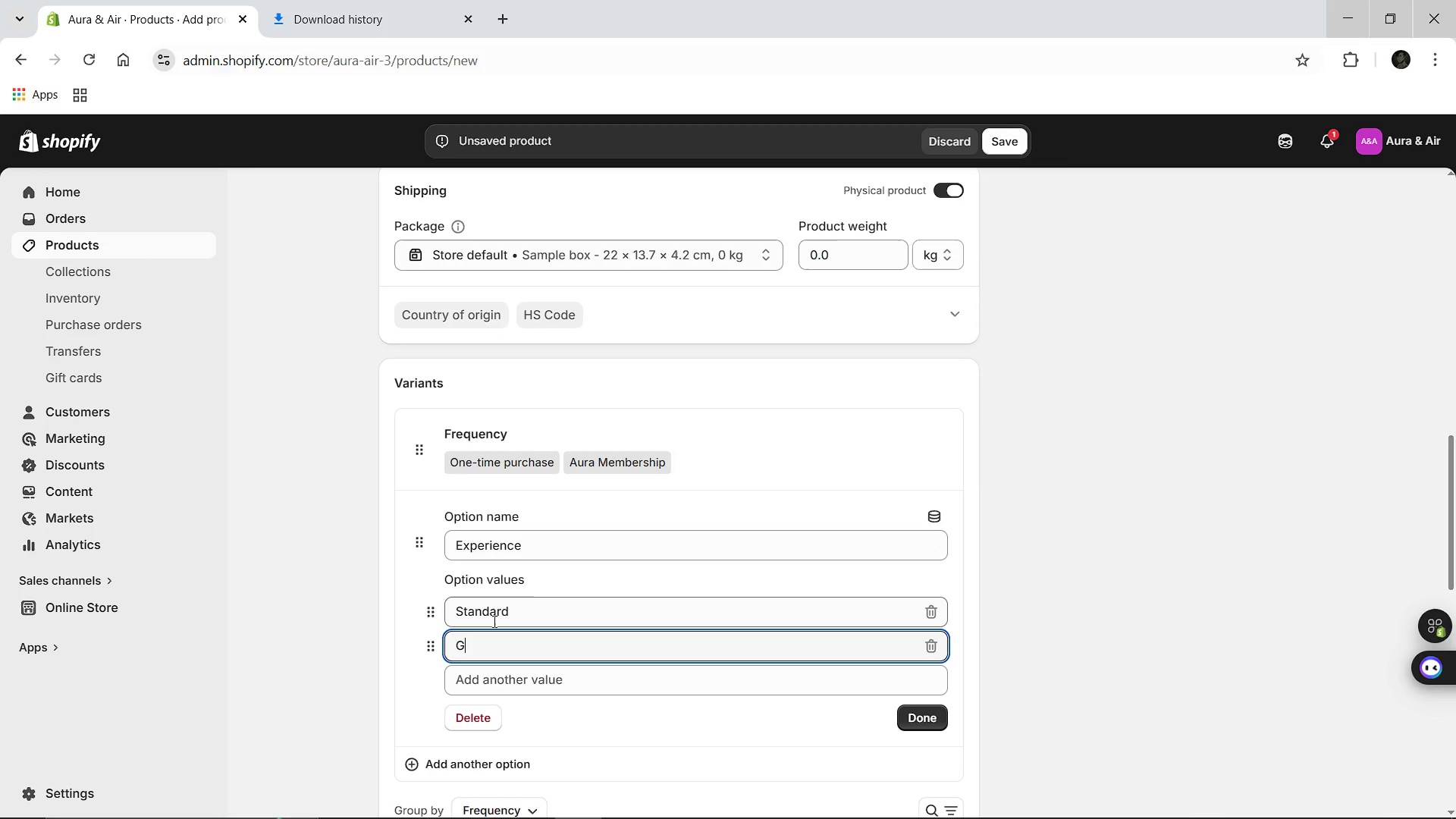 
type(Gift Ritual)
 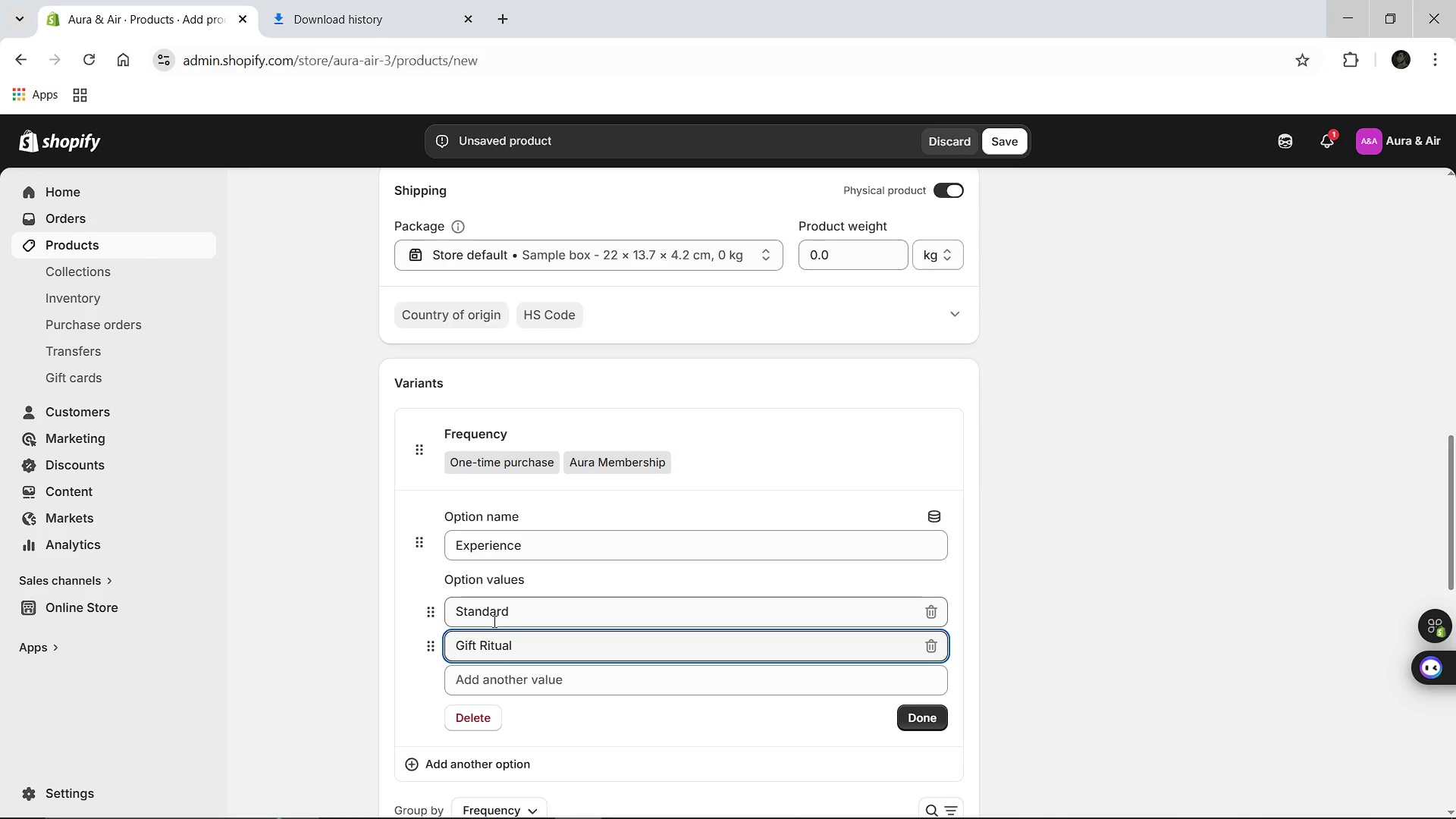 
left_click([927, 728])
 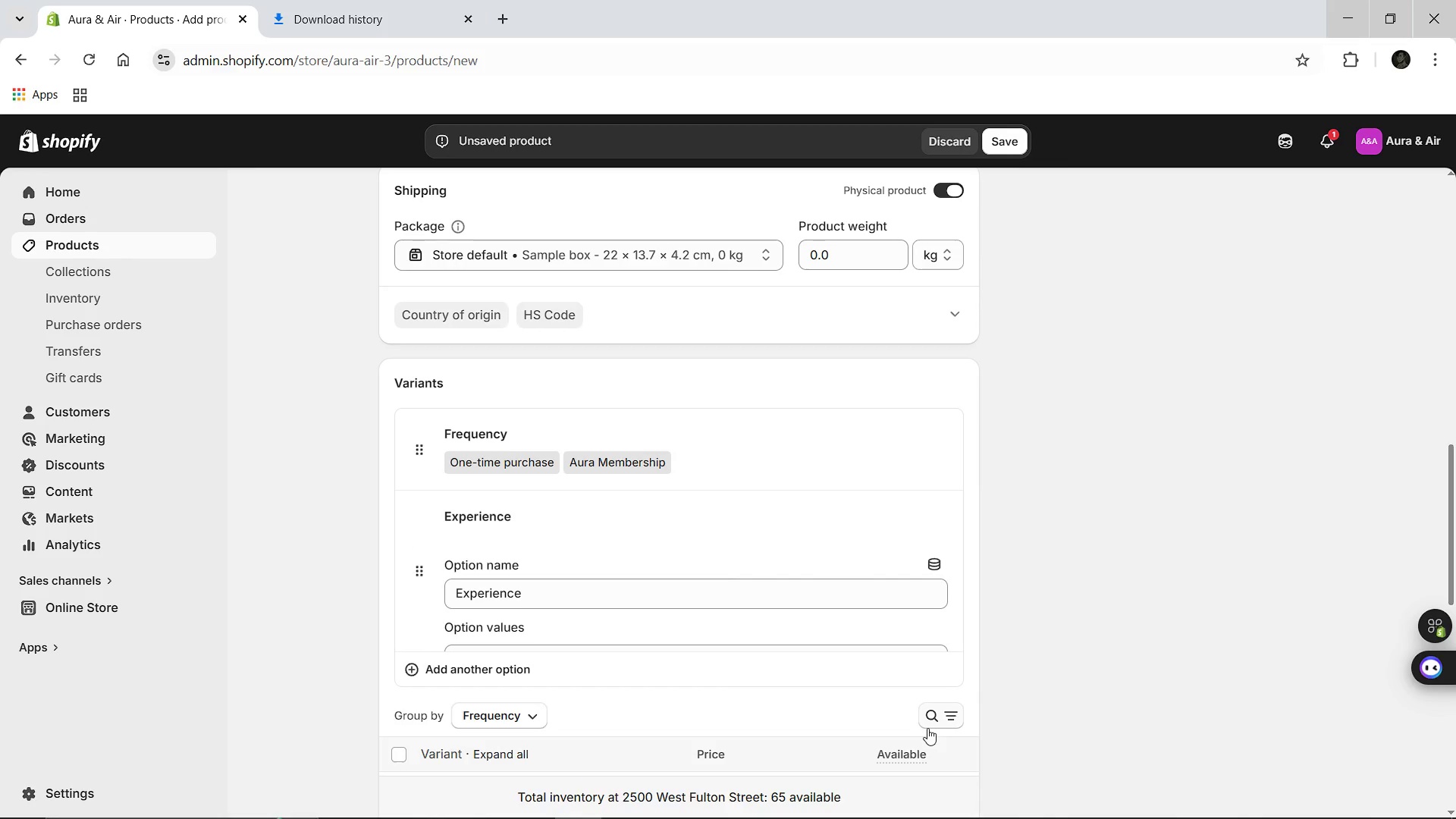 
mouse_move([711, 679])
 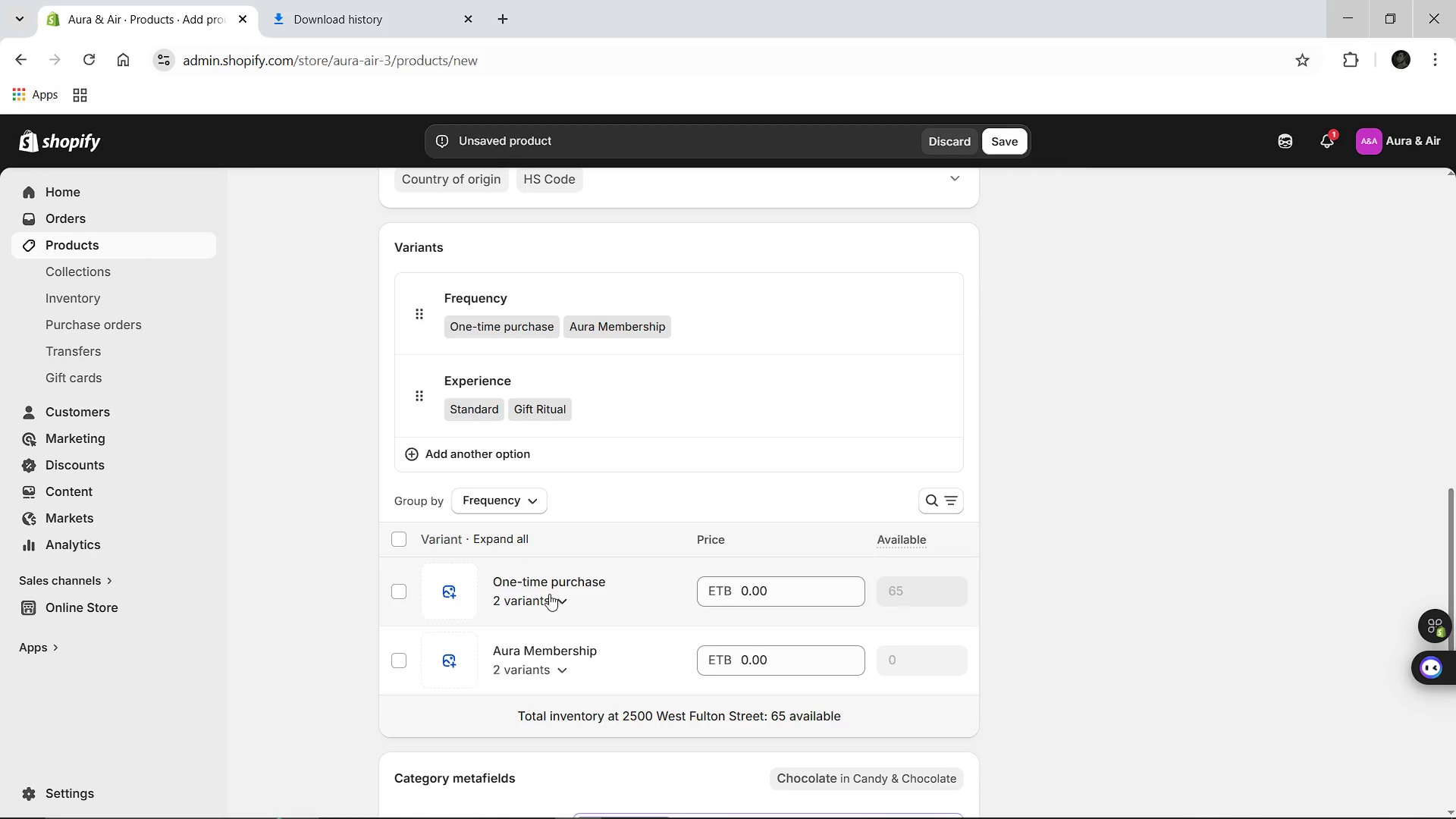 
left_click([549, 594])
 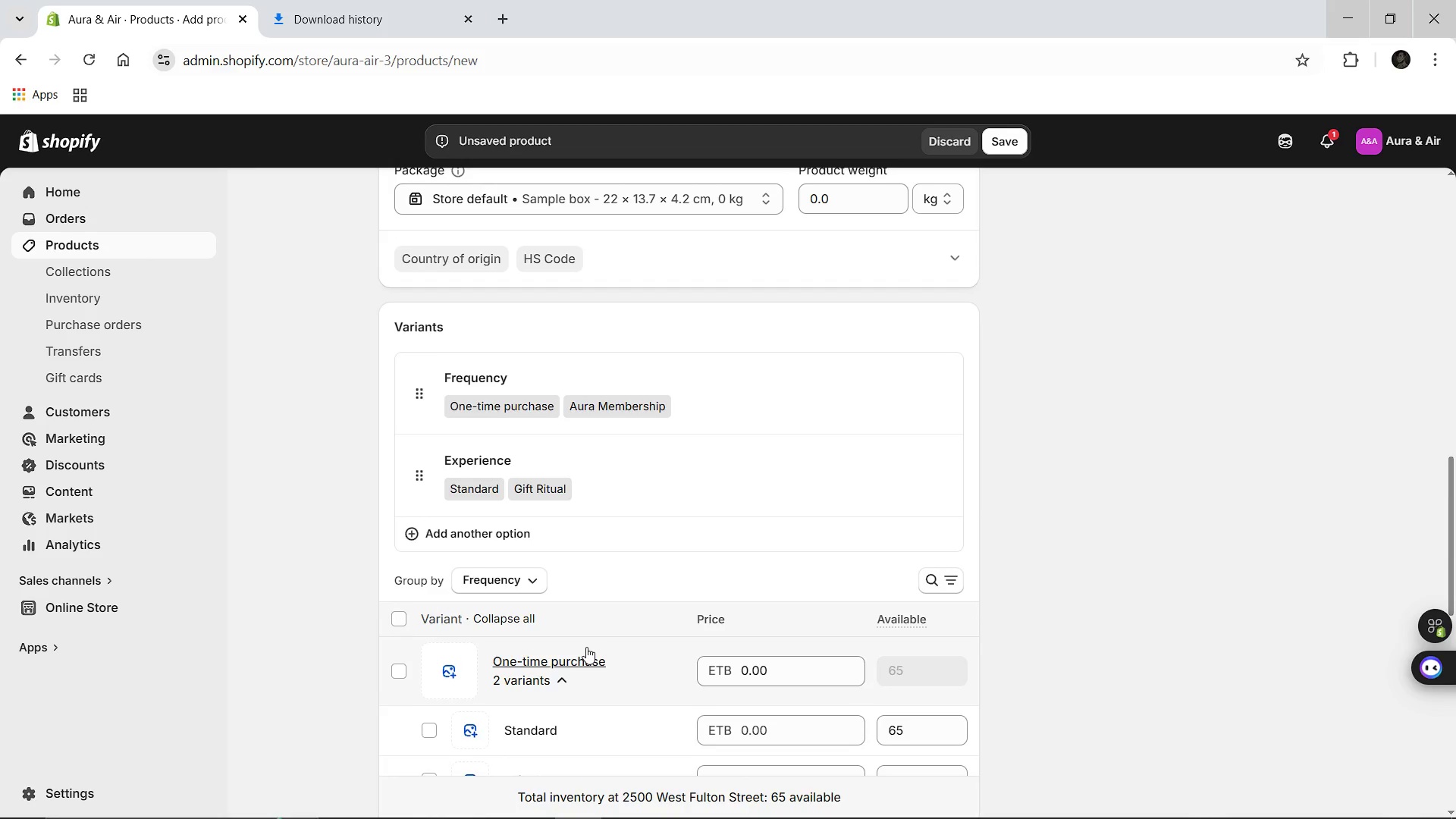 
wait(10.59)
 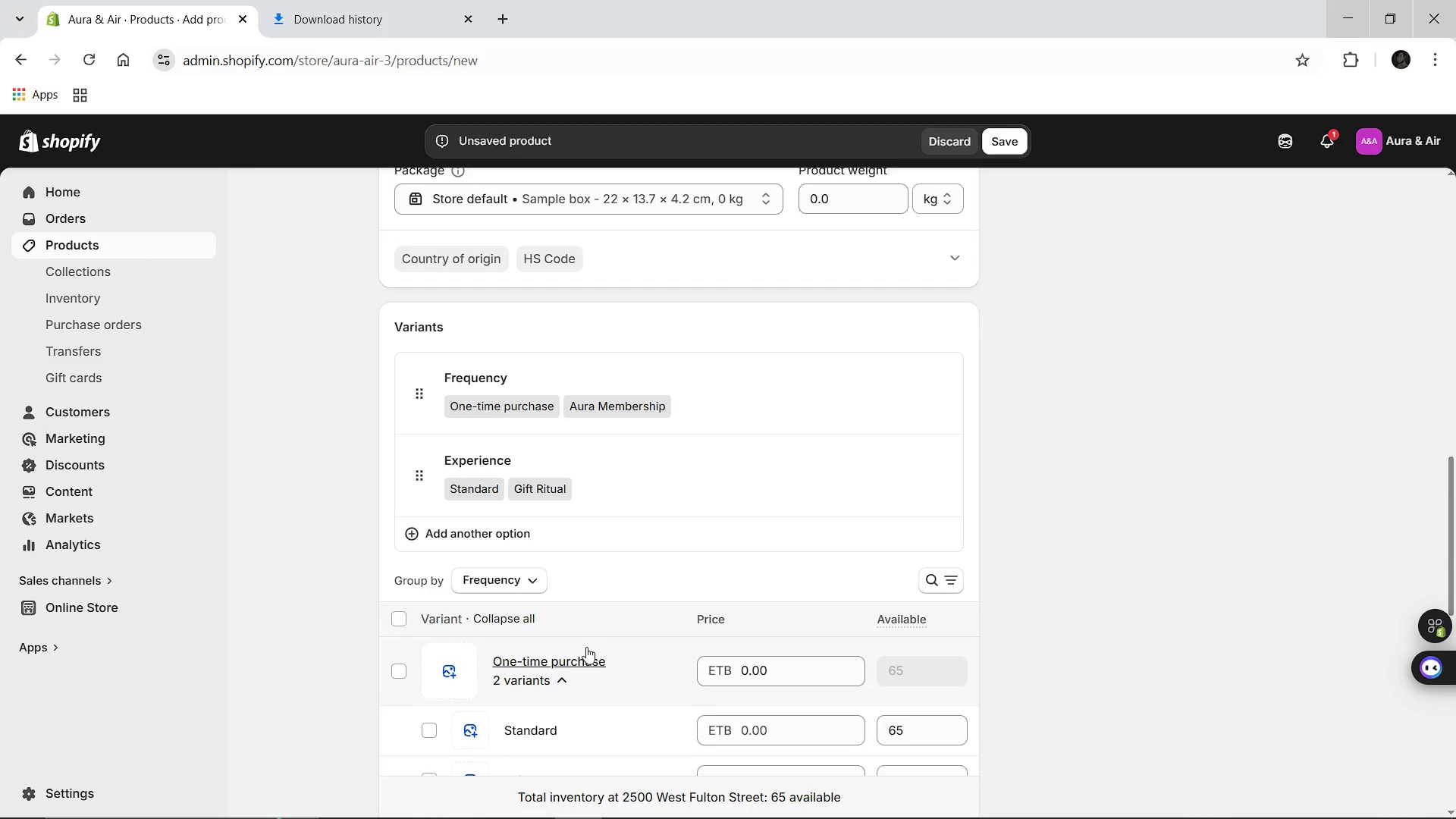 
left_click([783, 676])
 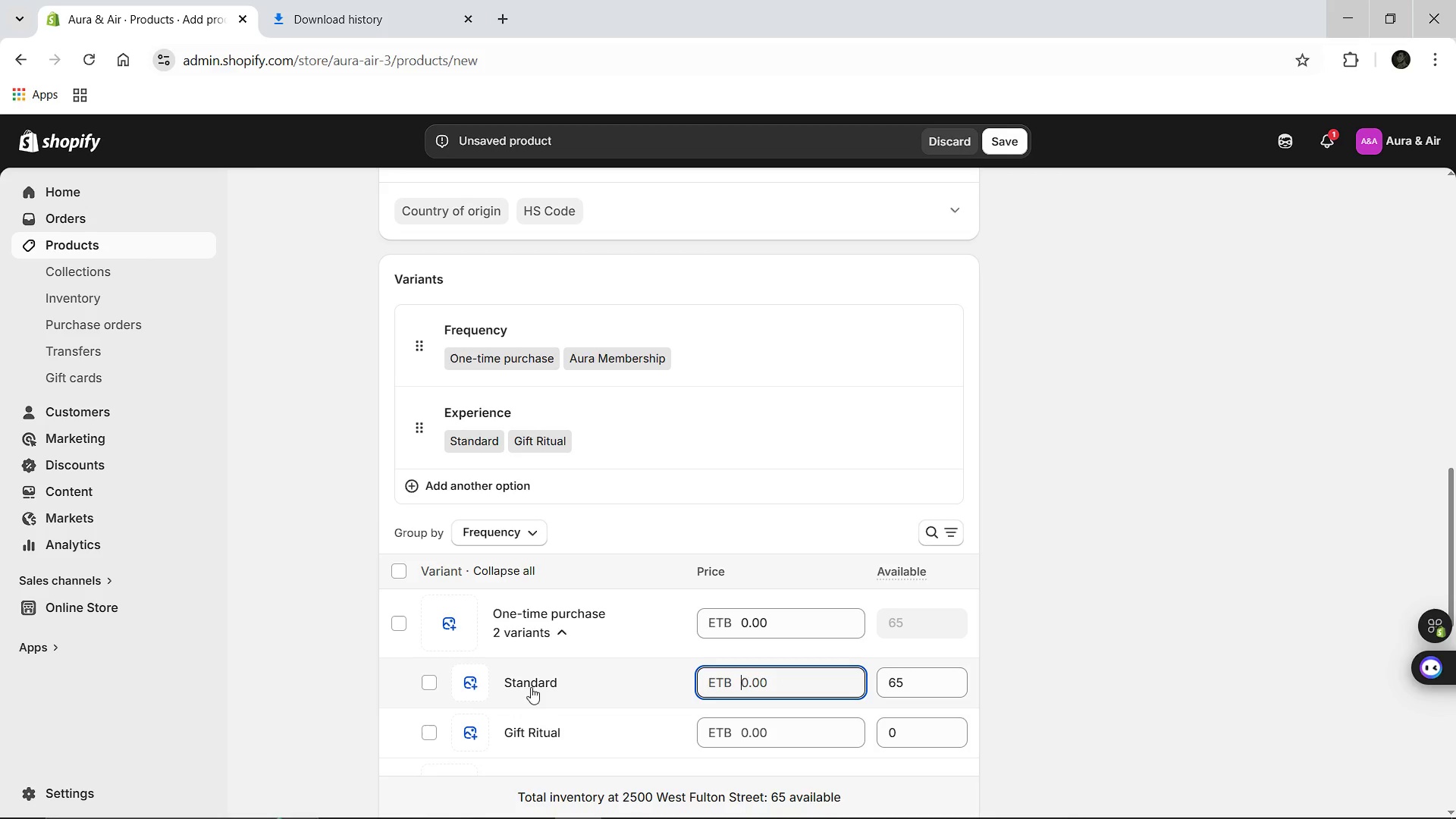 
left_click([522, 676])
 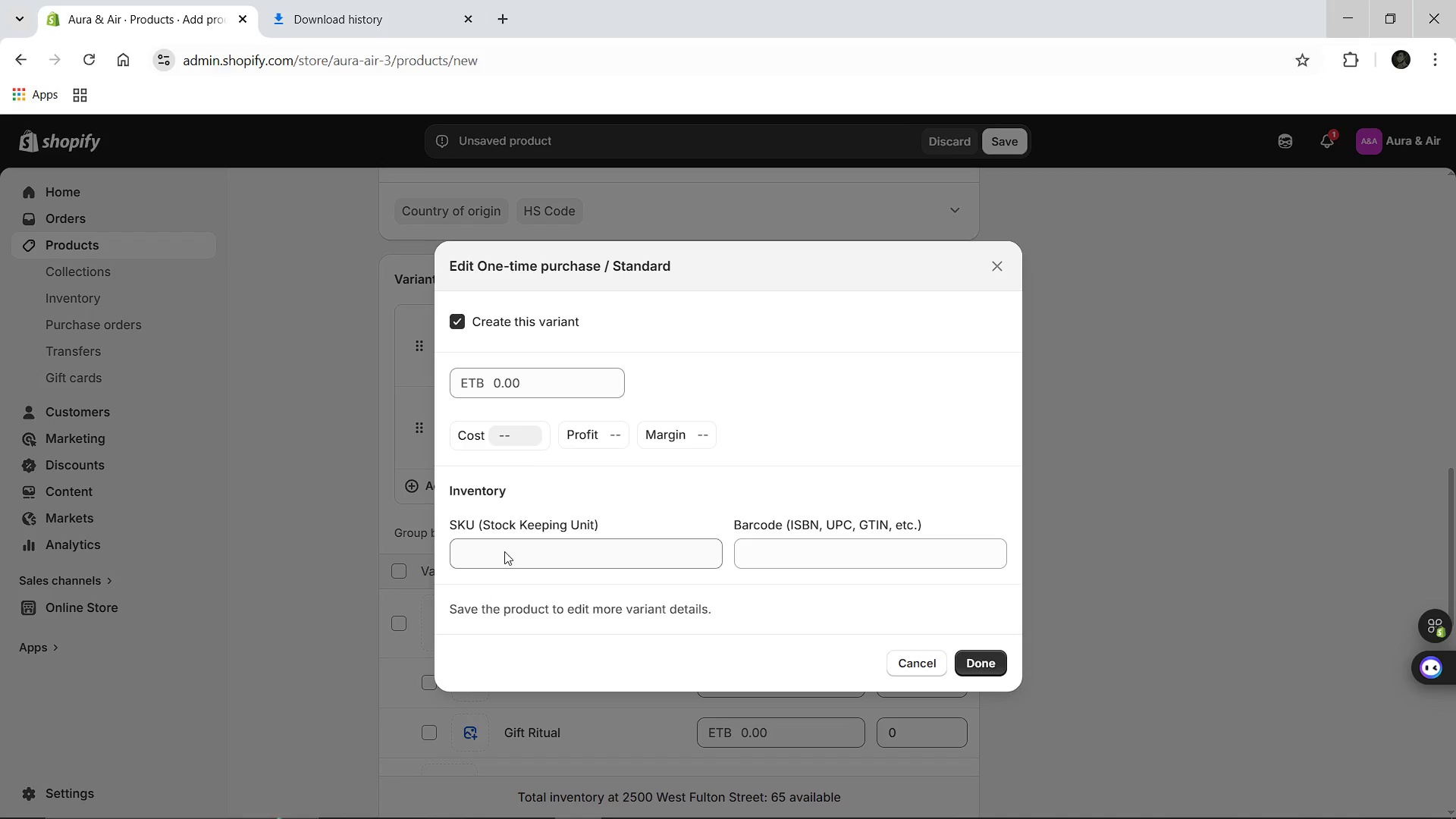 
left_click([504, 547])
 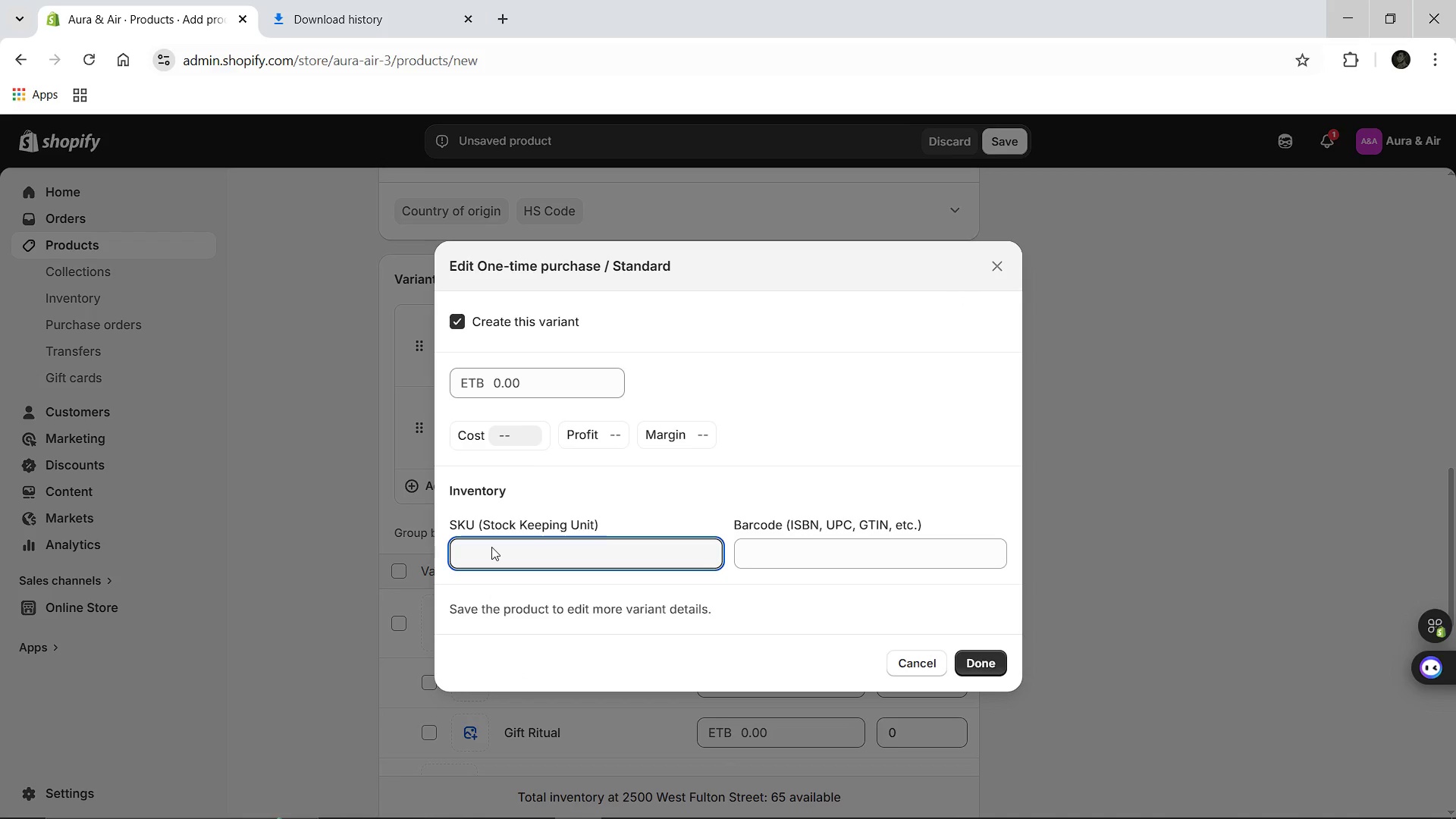 
type(AA-CAO-STD-S)
key(Backspace)
type(OCN)
key(Backspace)
key(Backspace)
type(NCE)
 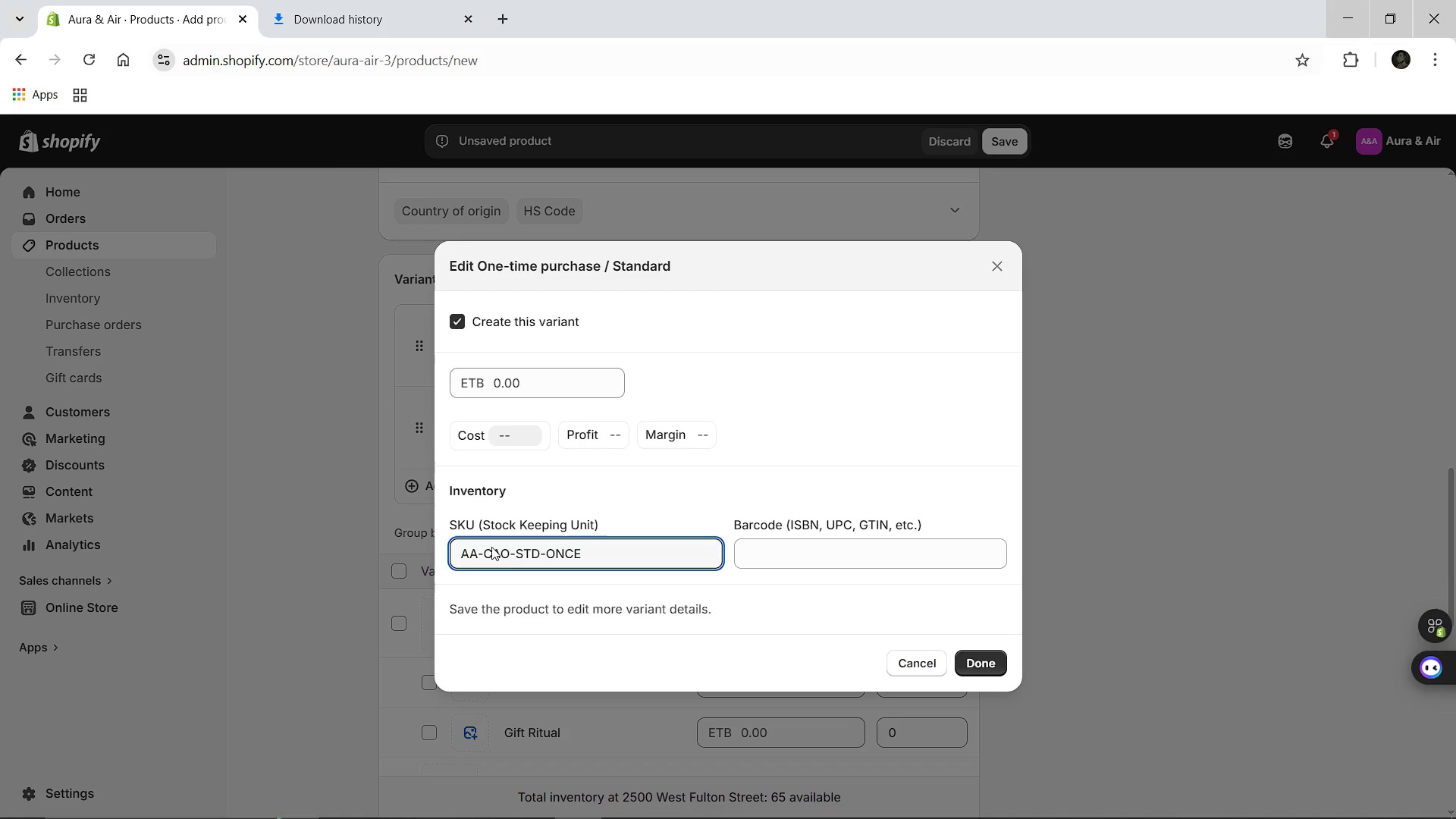 
key(Control+A)
 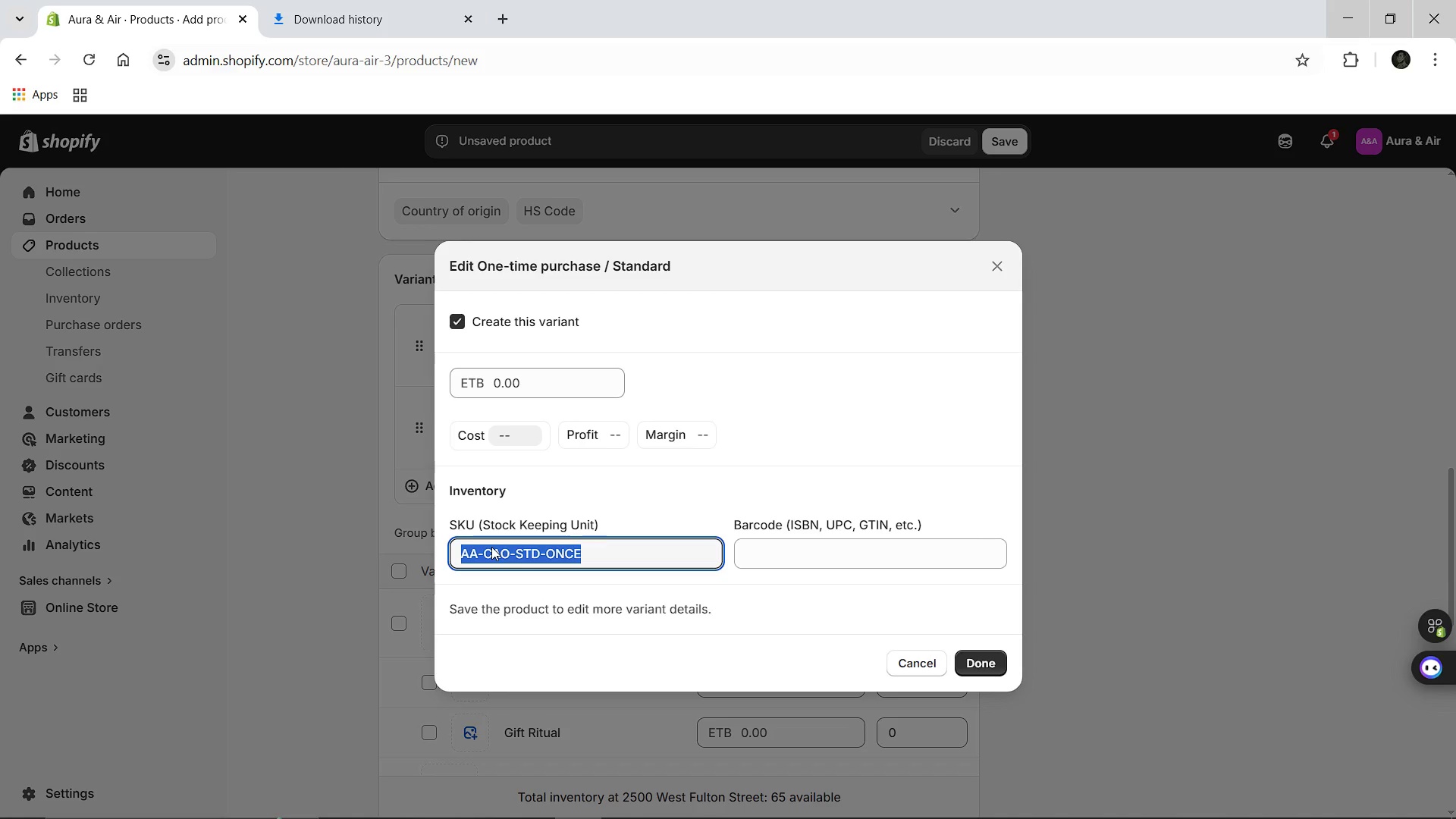 
key(Control+C)
 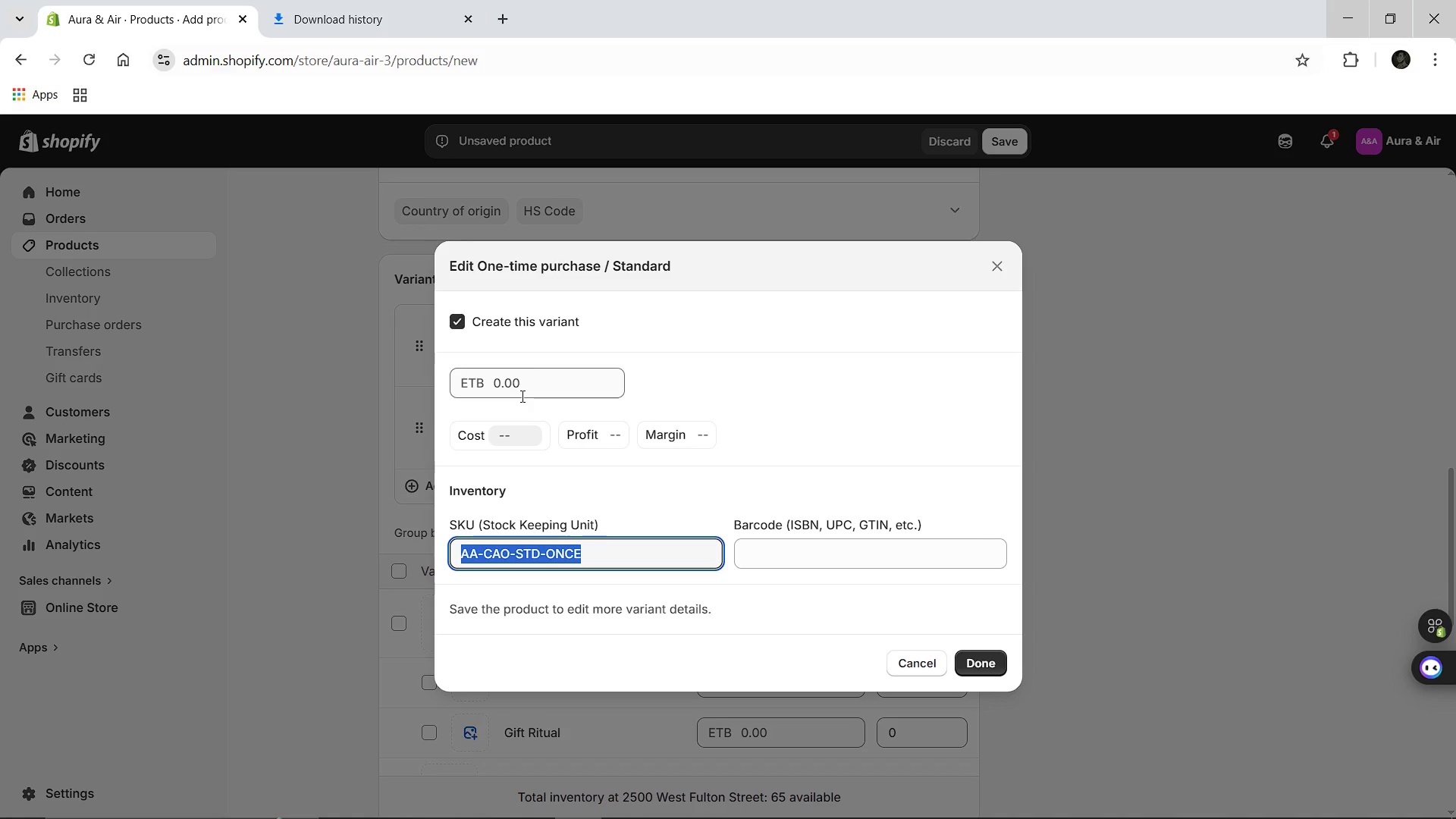 
left_click([521, 396])
 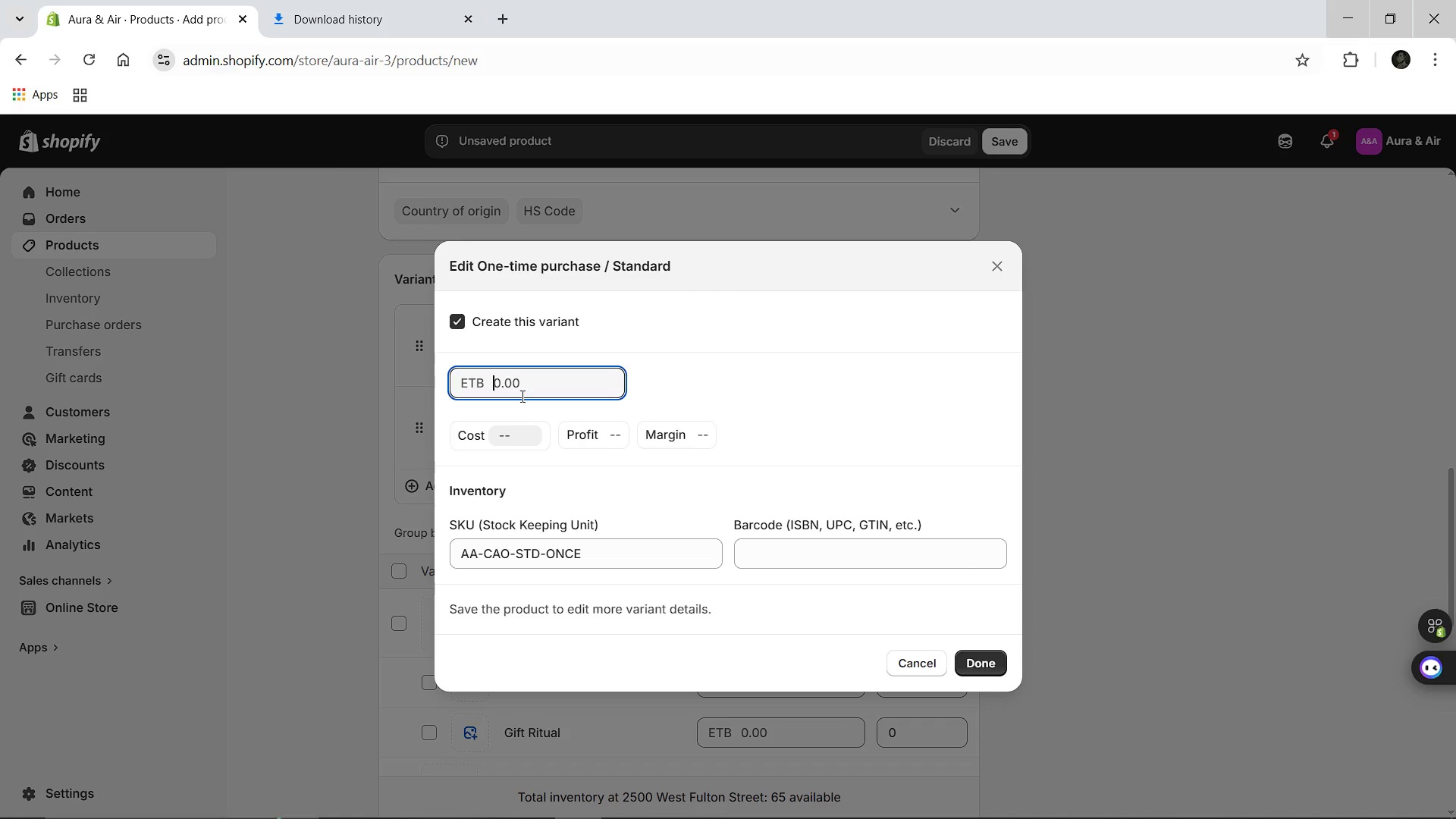 
type(55.9)
key(Backspace)
type(00)
 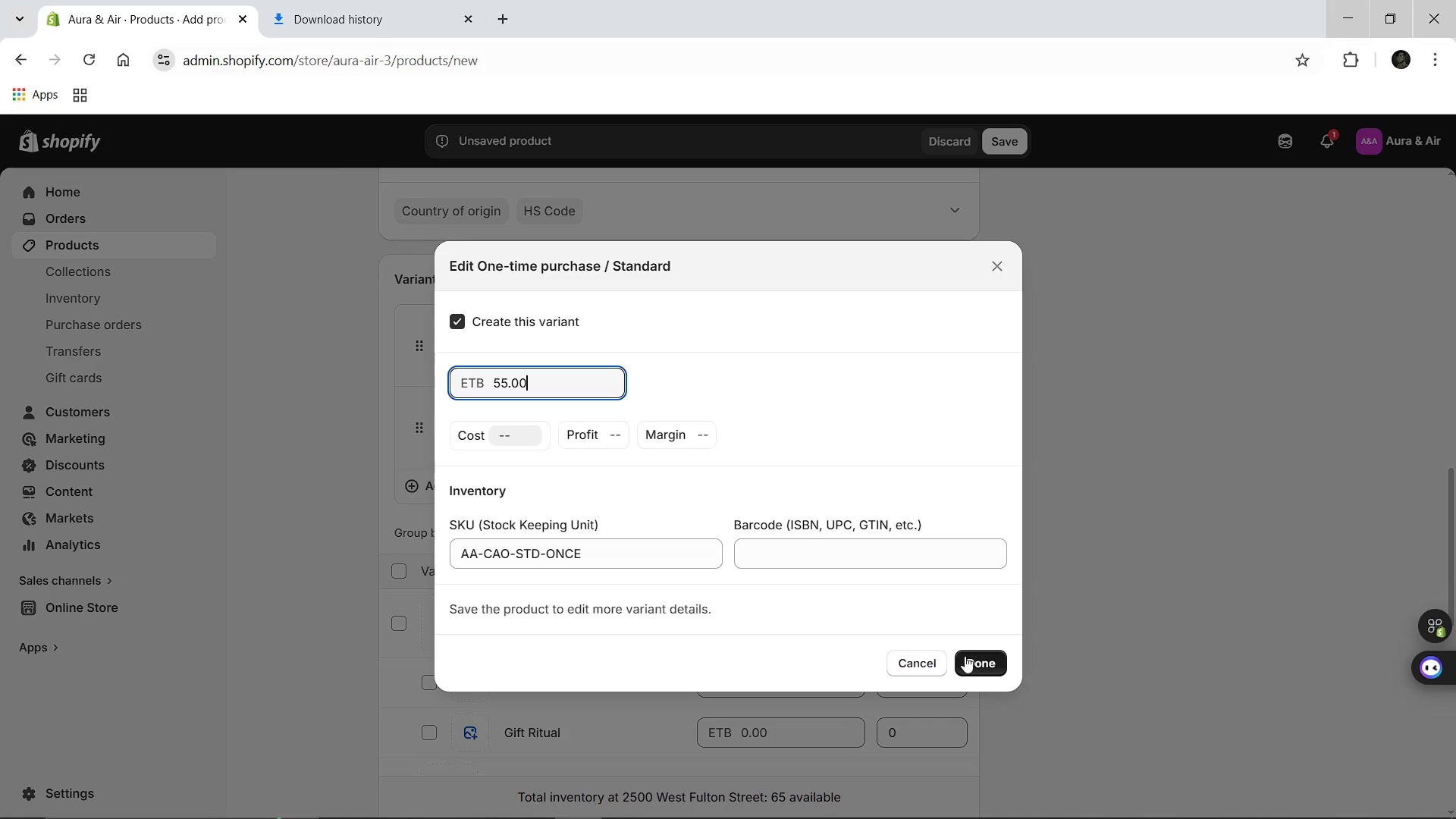 
left_click([965, 656])
 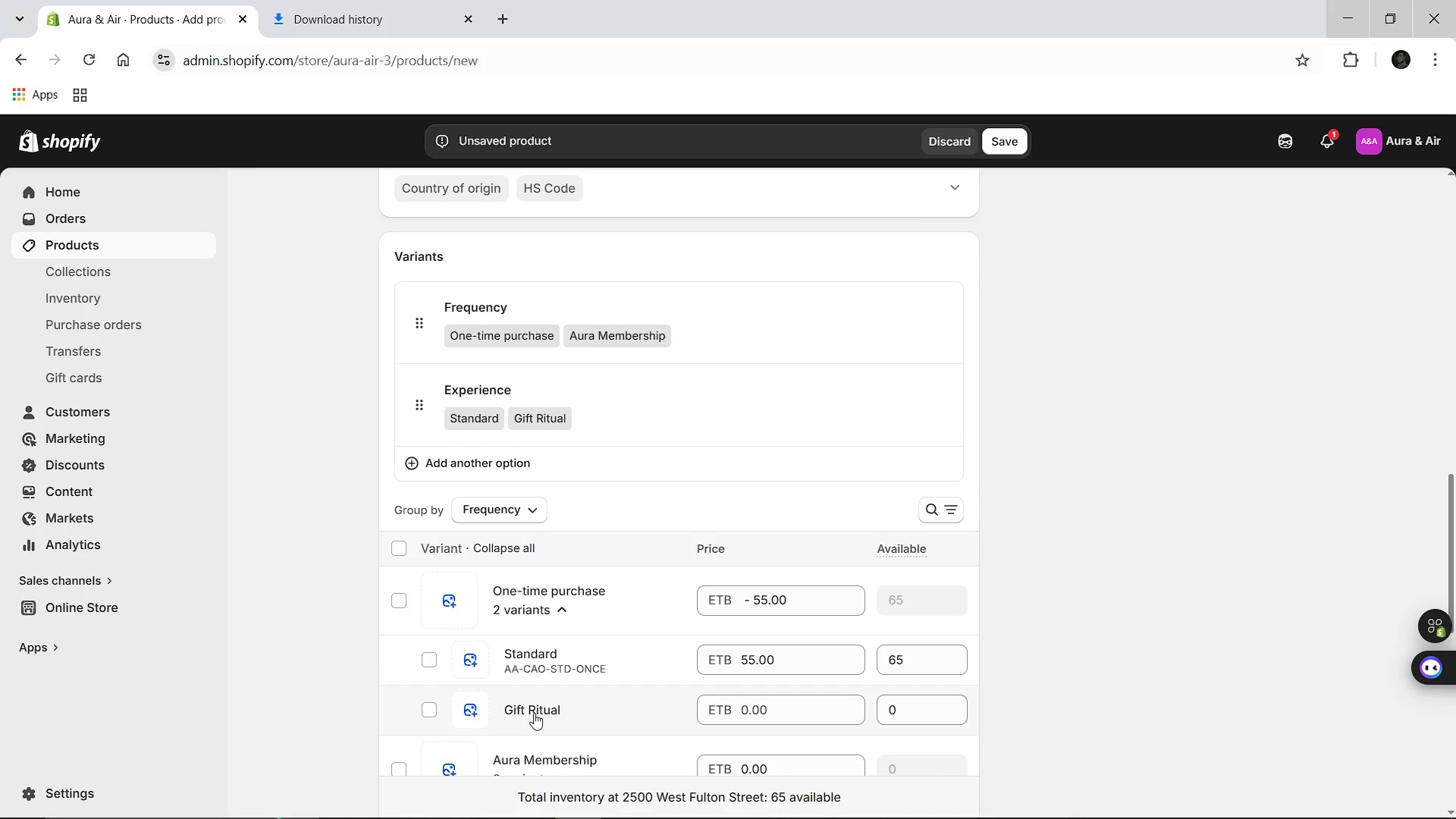 
left_click([526, 704])
 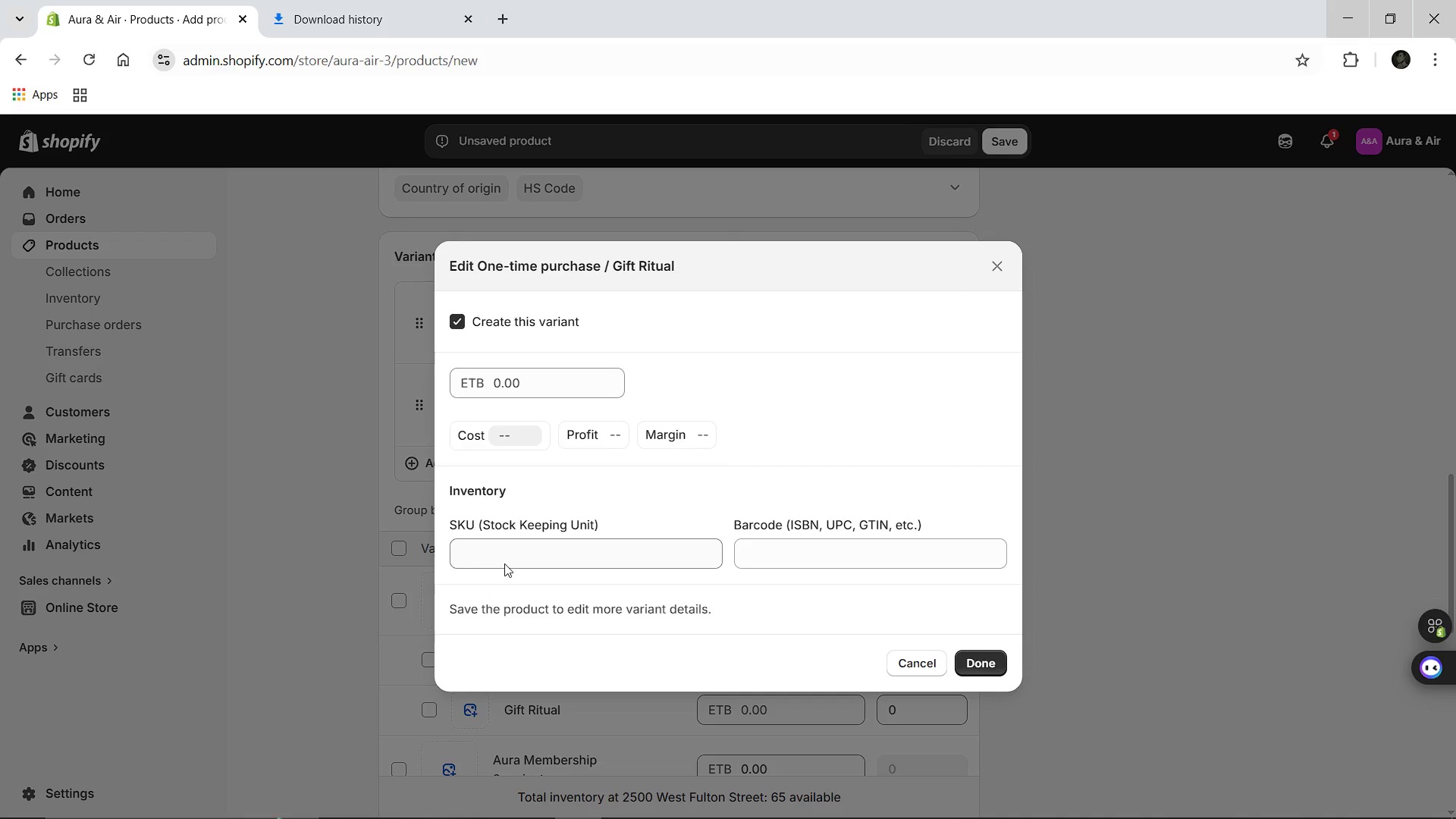 
left_click([503, 566])
 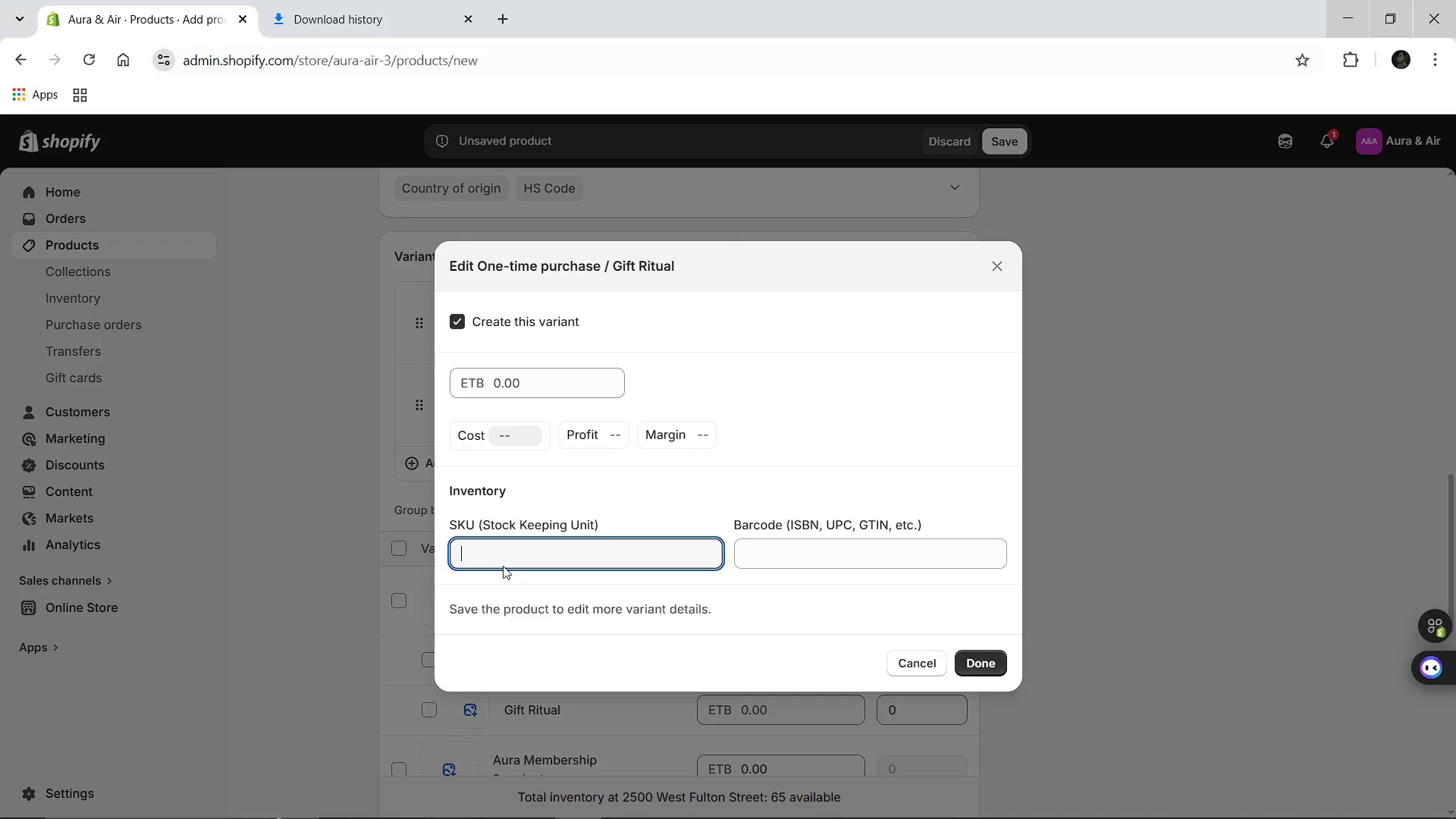 
key(Control+V)
 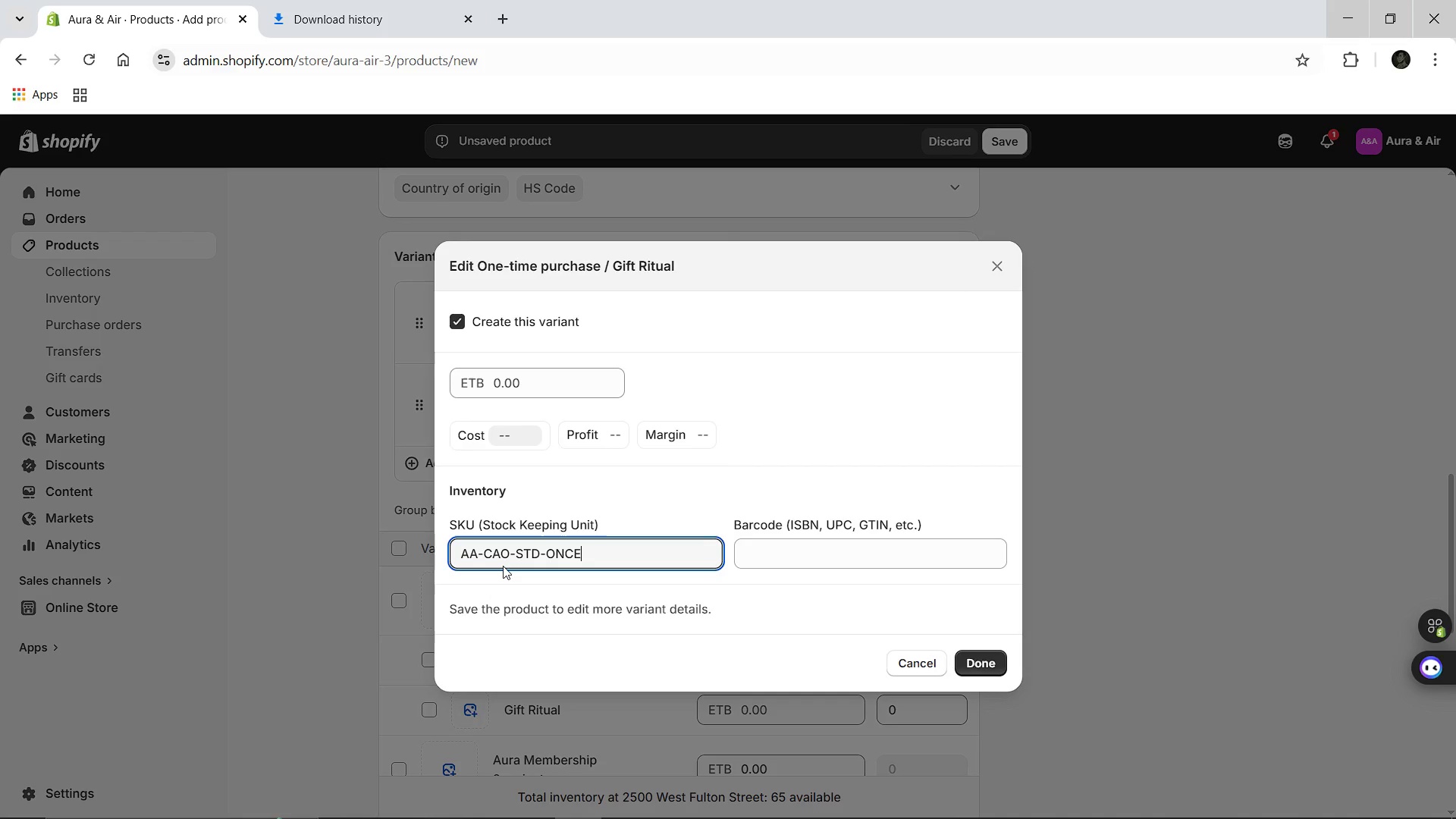 
key(Backspace)
key(Backspace)
key(Backspace)
key(Backspace)
type(SUBS)
 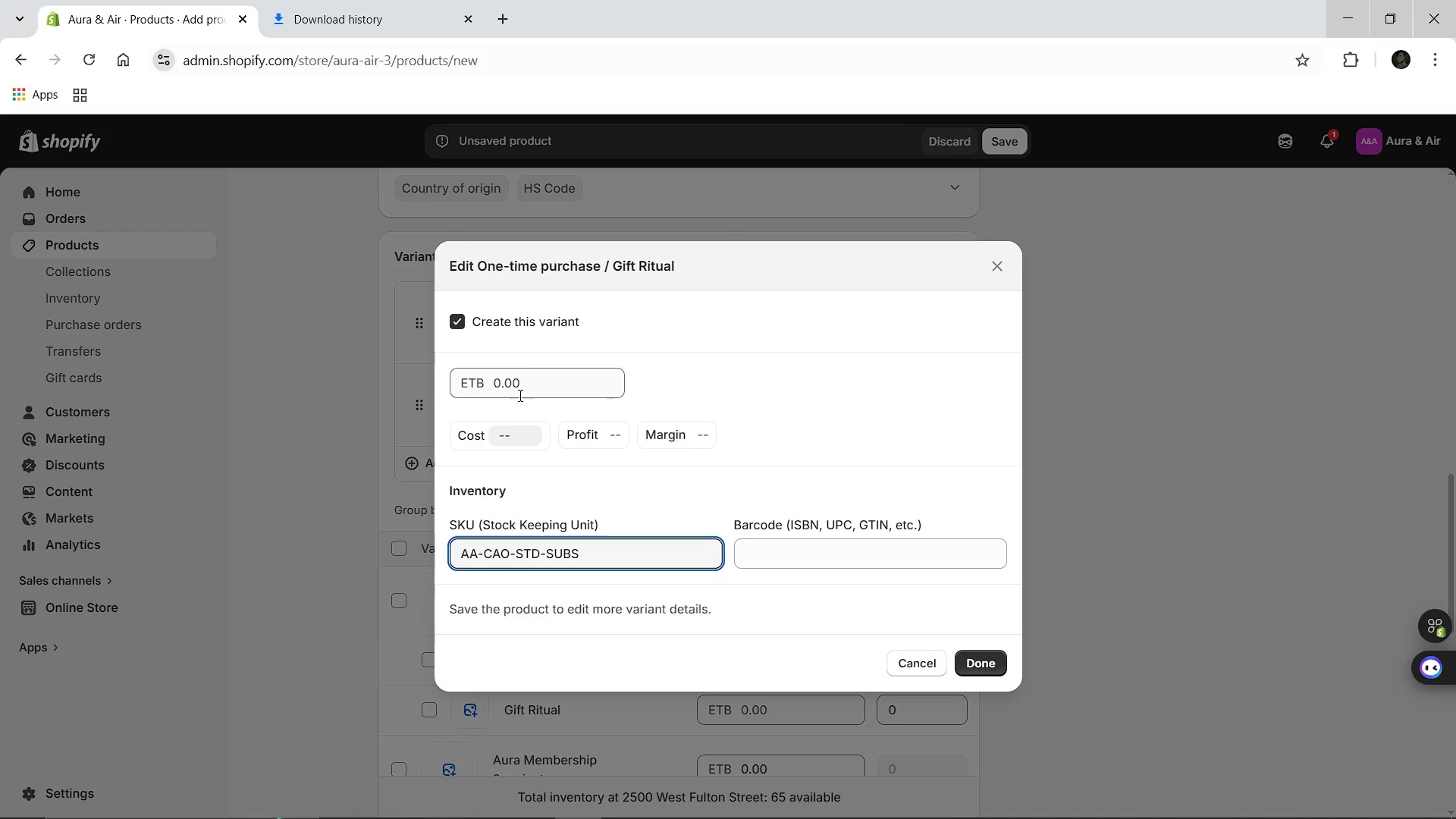 
left_click([517, 382])
 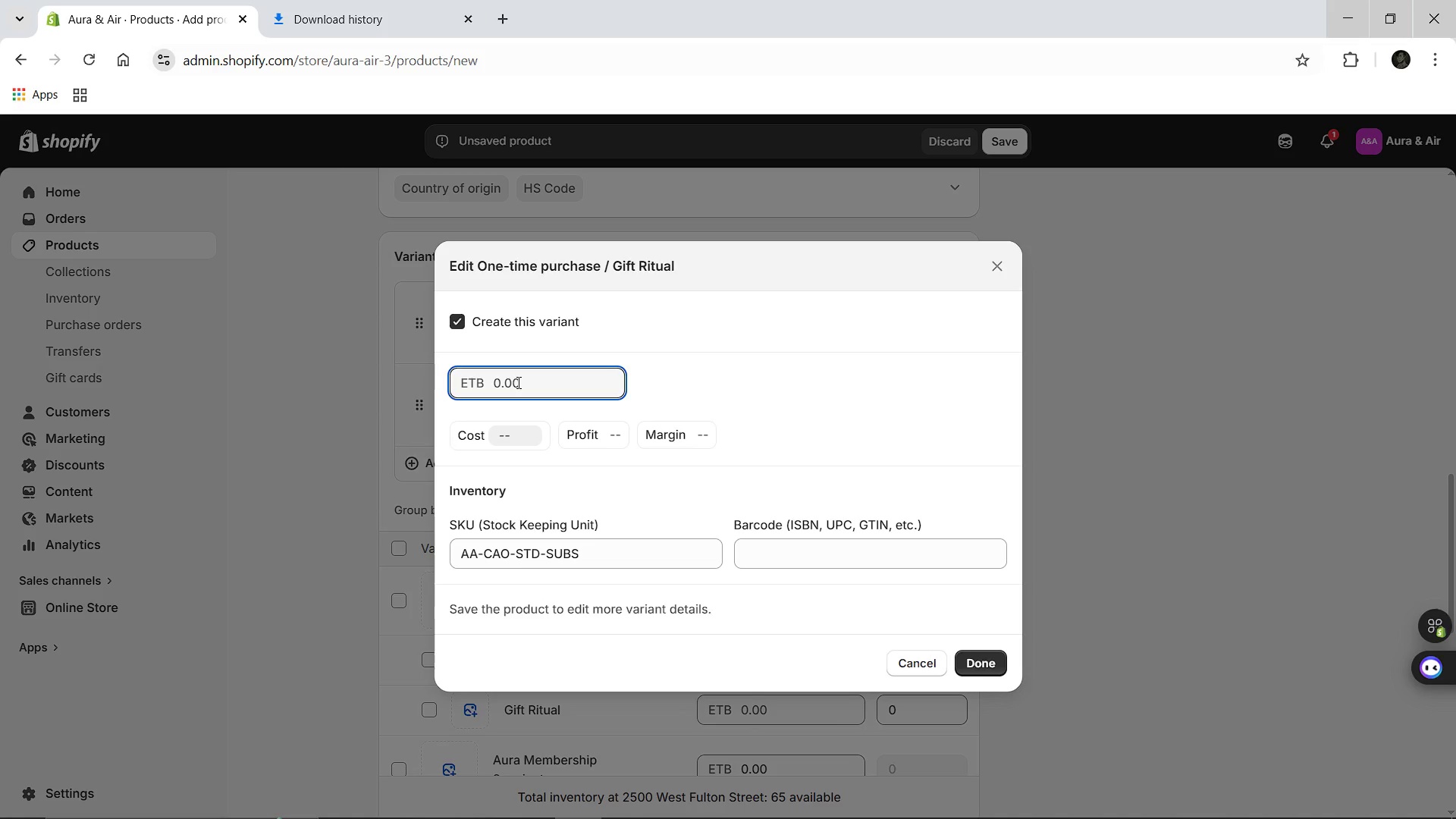 
type(46.75)
 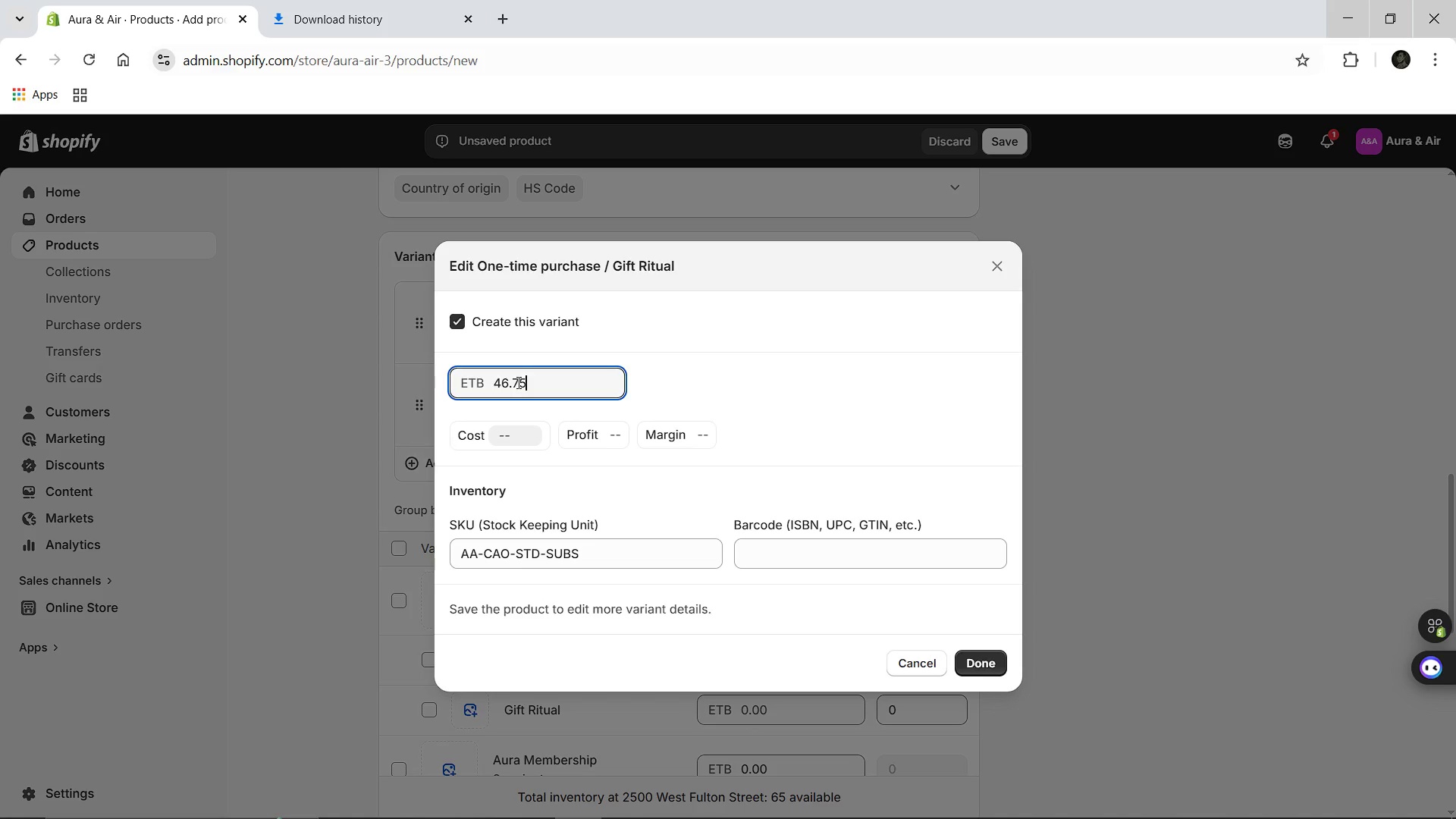 
key(Enter)
 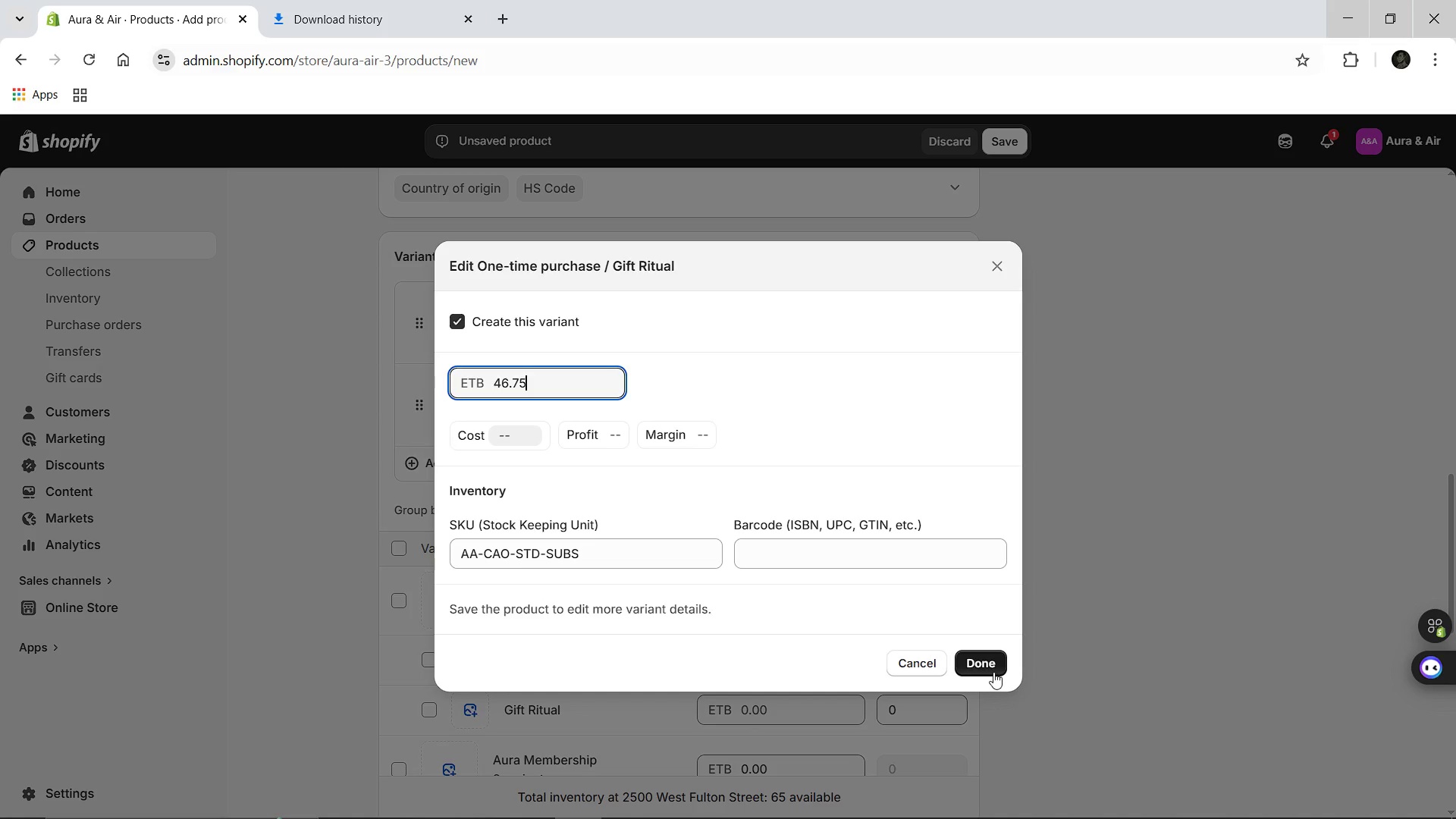 
left_click([992, 670])
 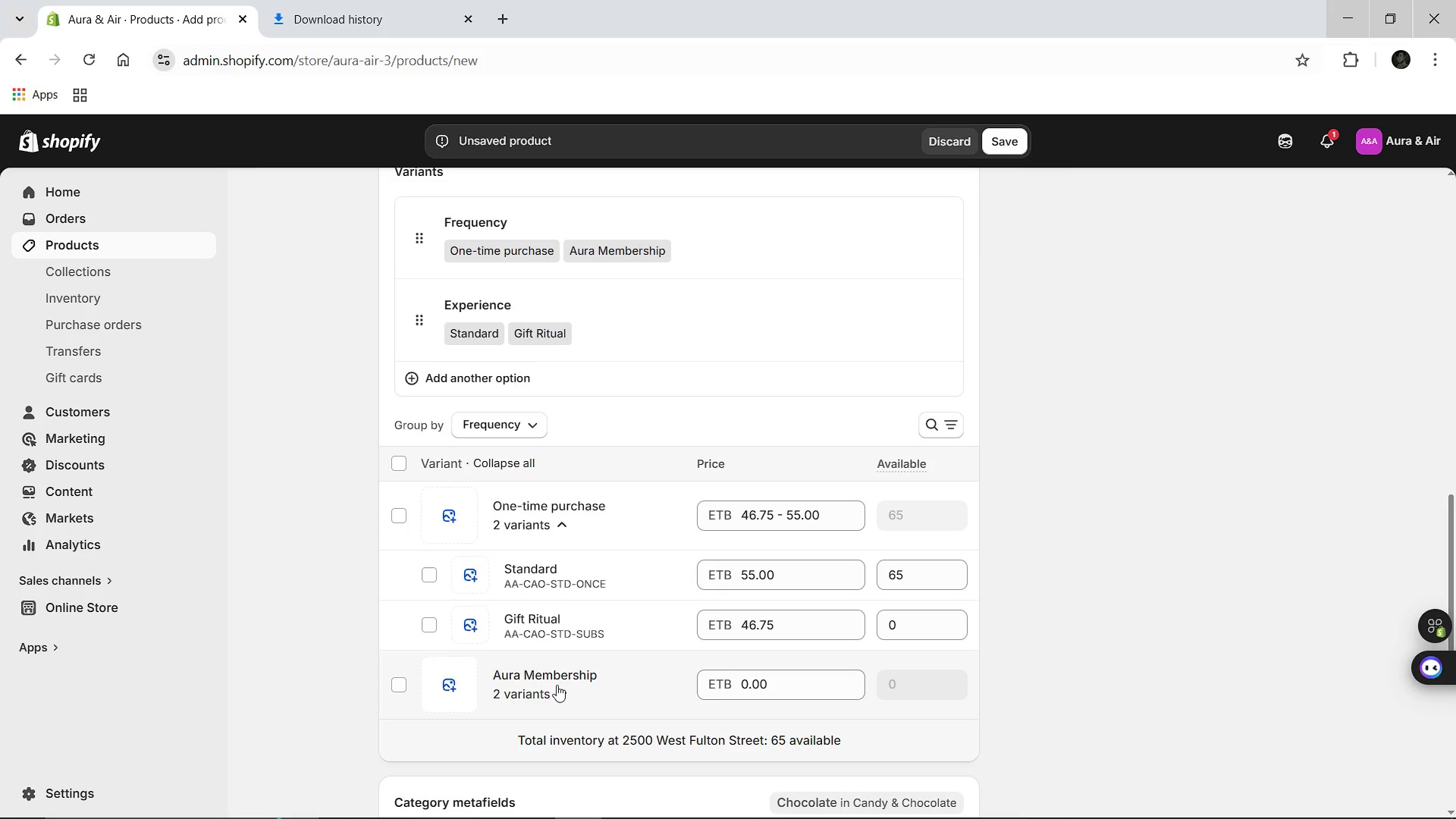 
left_click([548, 694])
 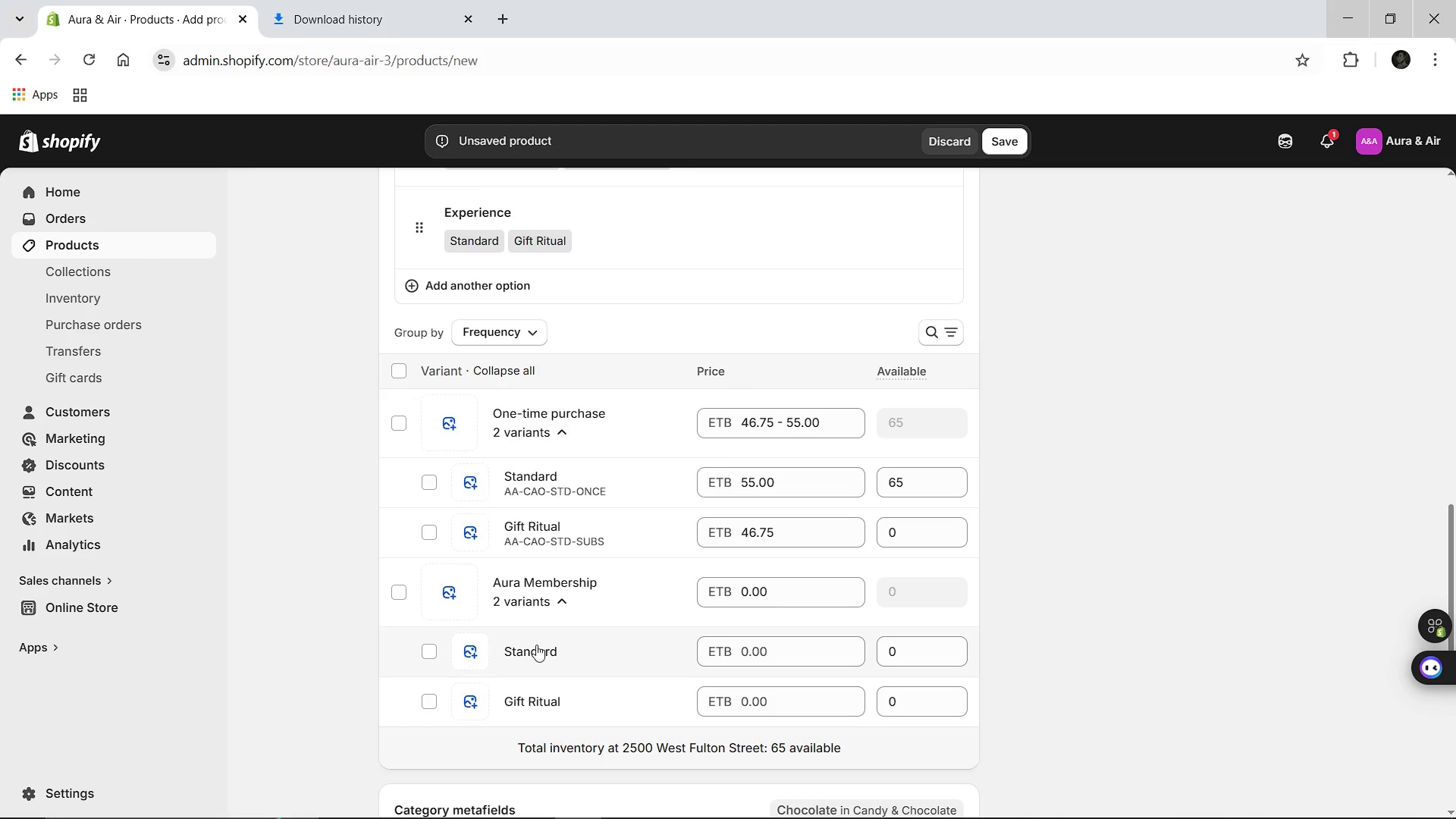 
left_click([545, 654])
 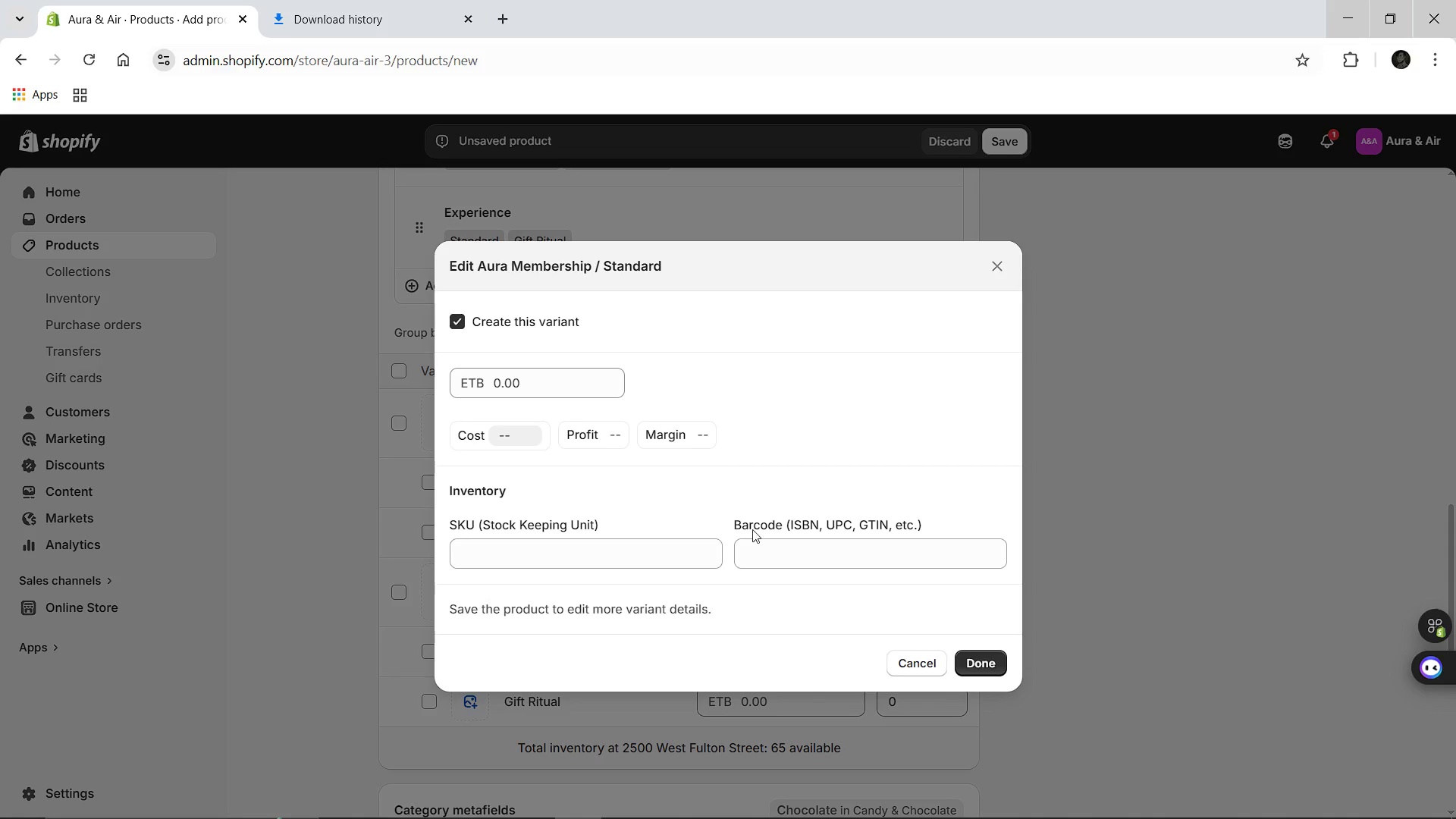 
wait(6.53)
 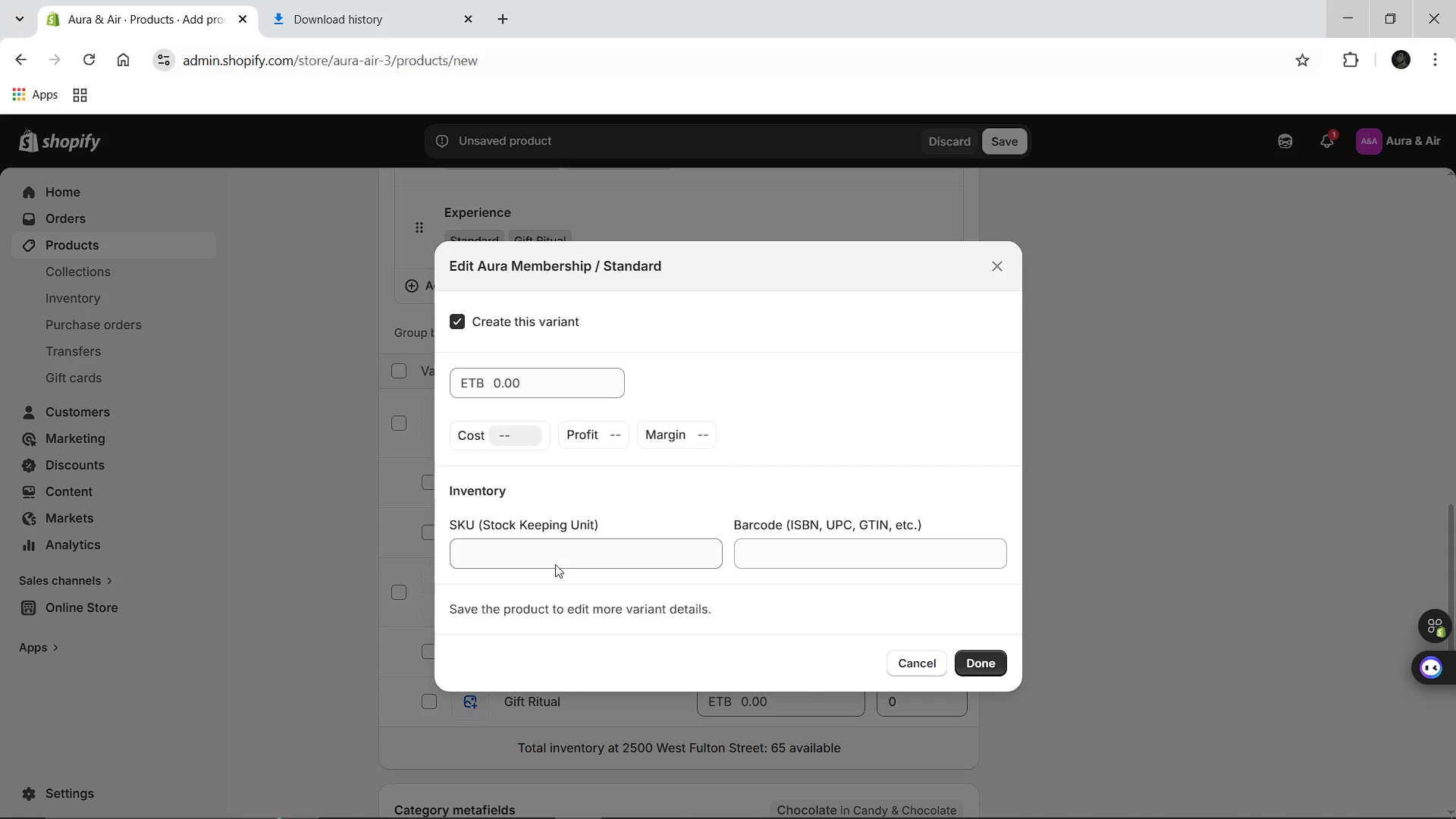 
left_click([526, 384])
 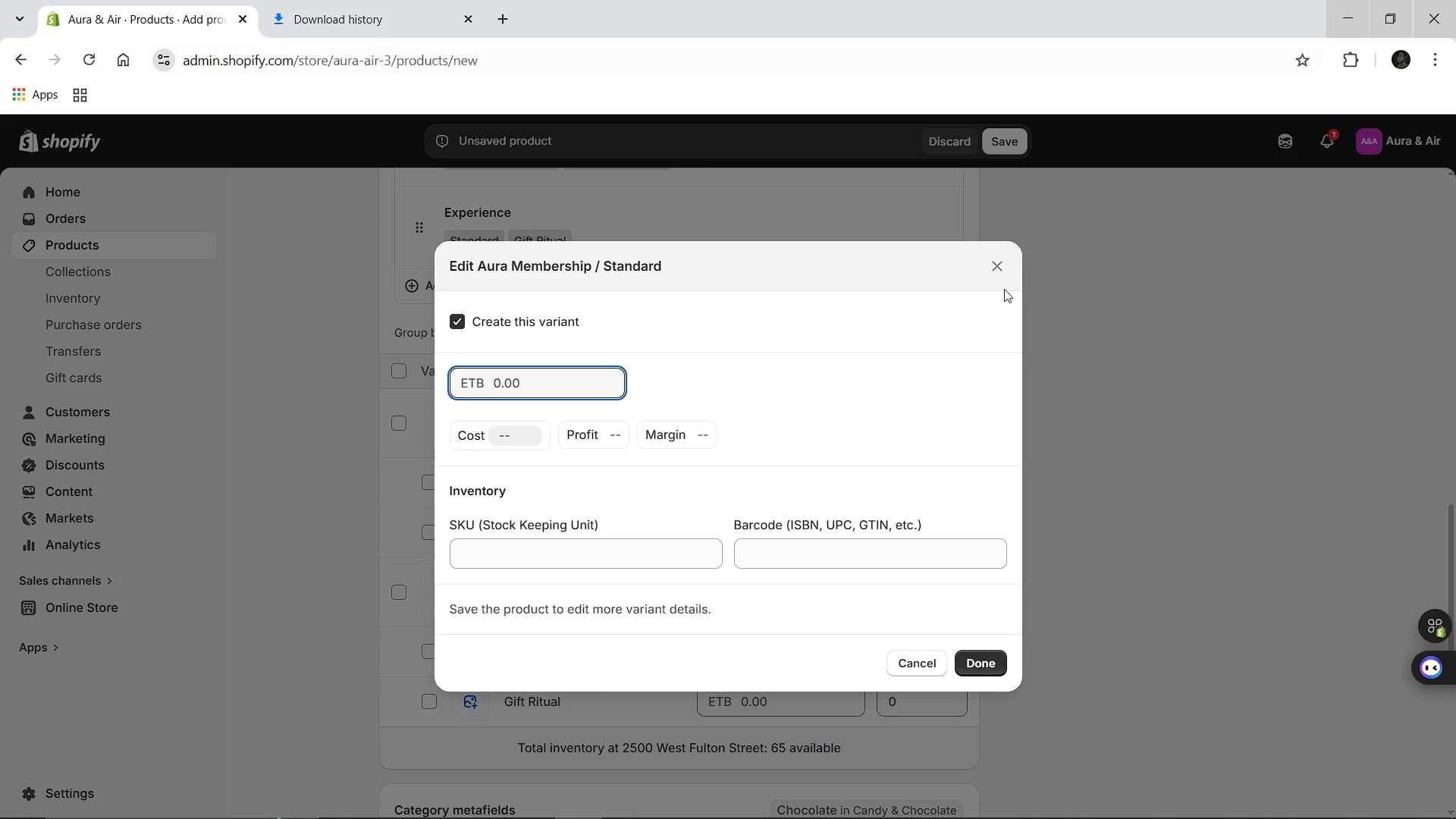 
left_click([1002, 270])
 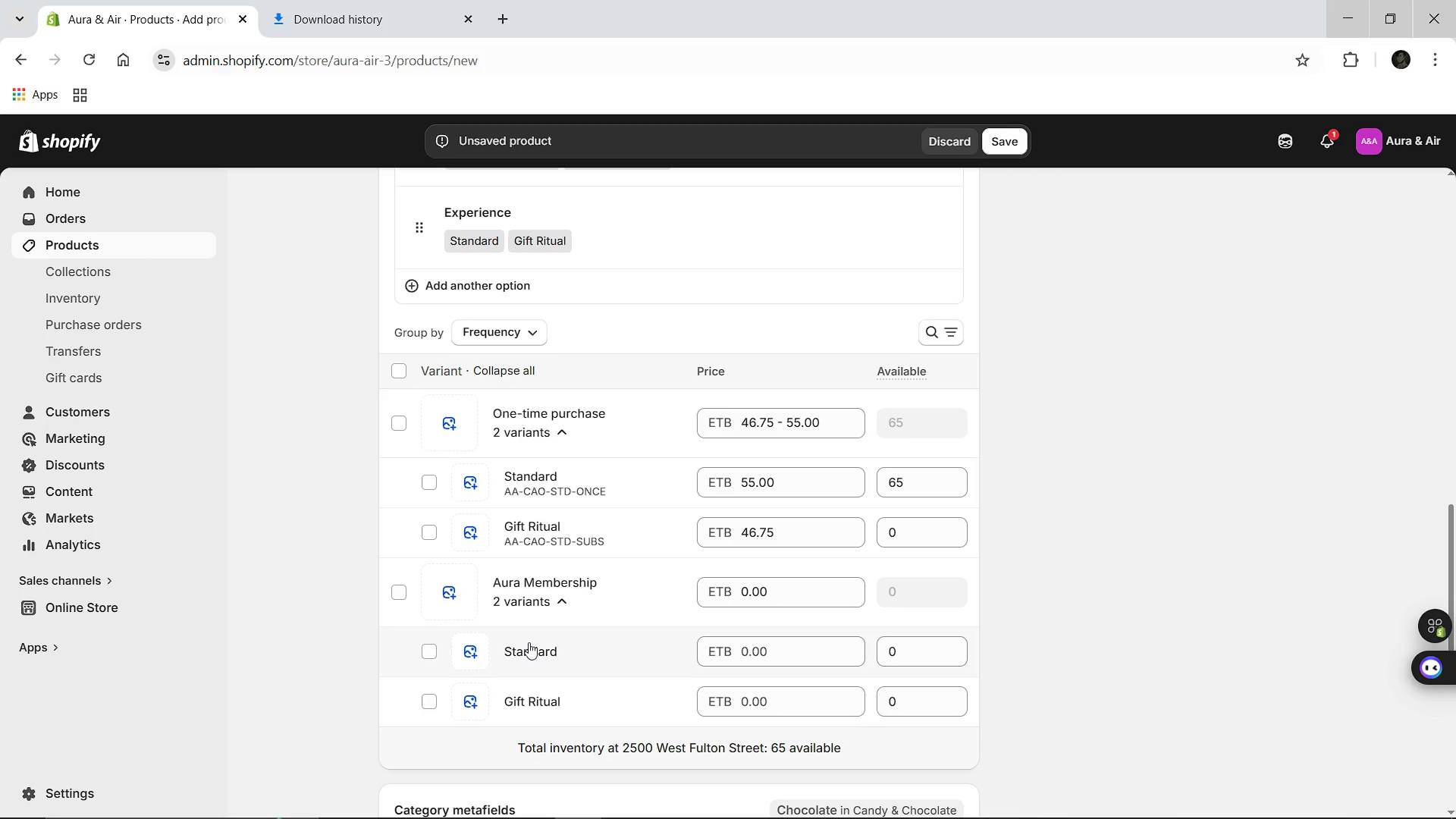 
left_click([529, 642])
 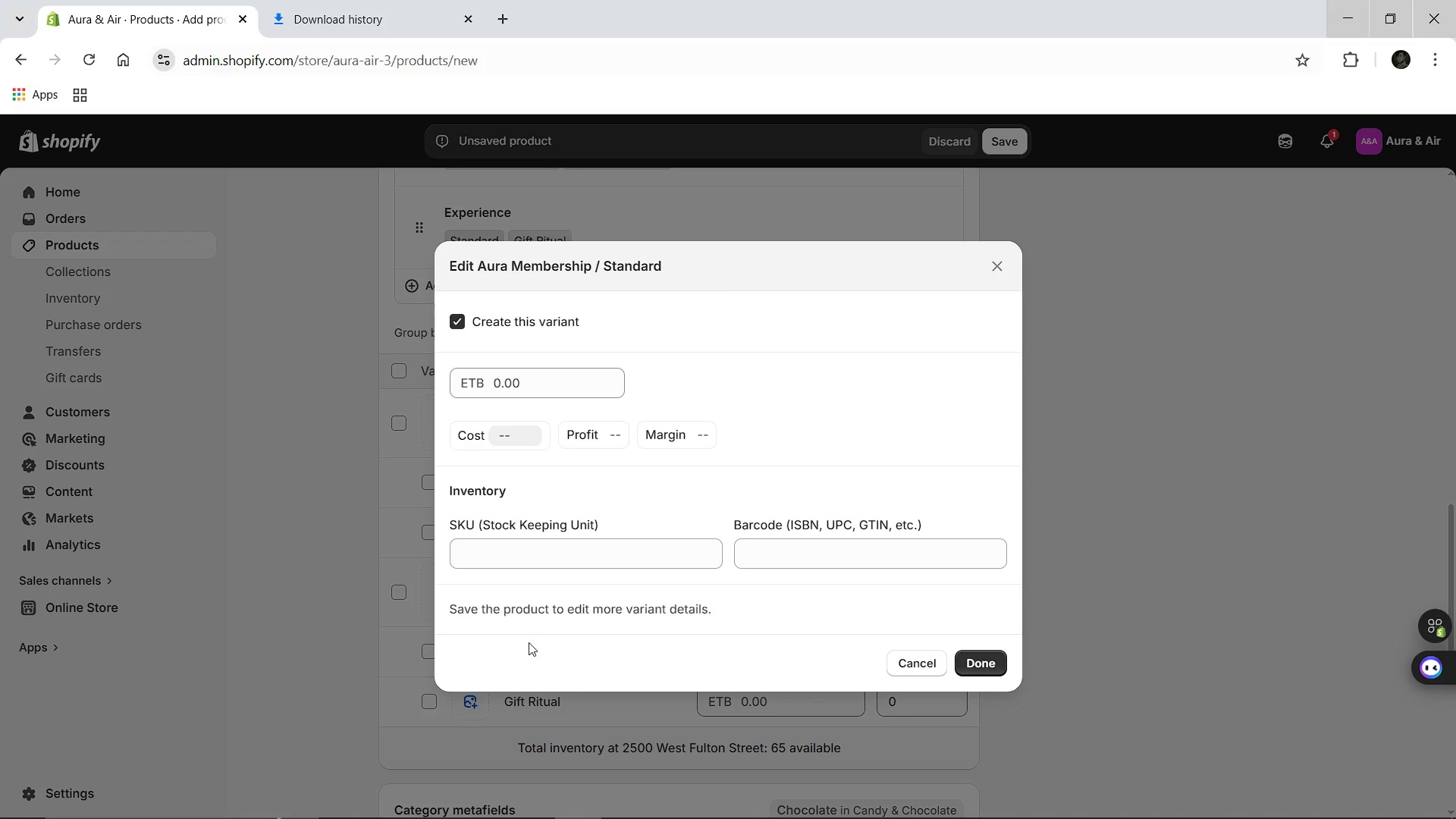 
wait(8.81)
 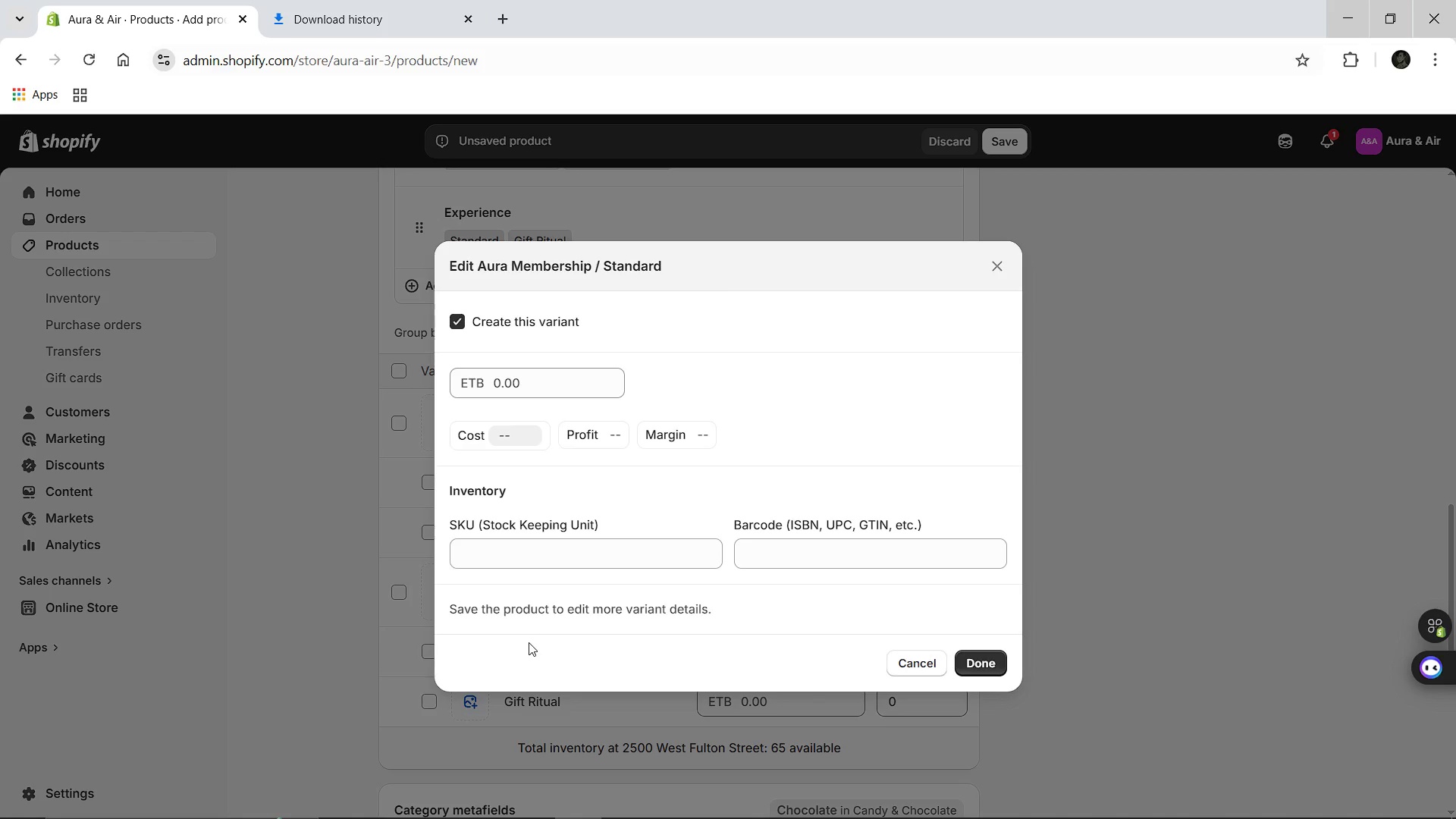 
left_click([995, 265])
 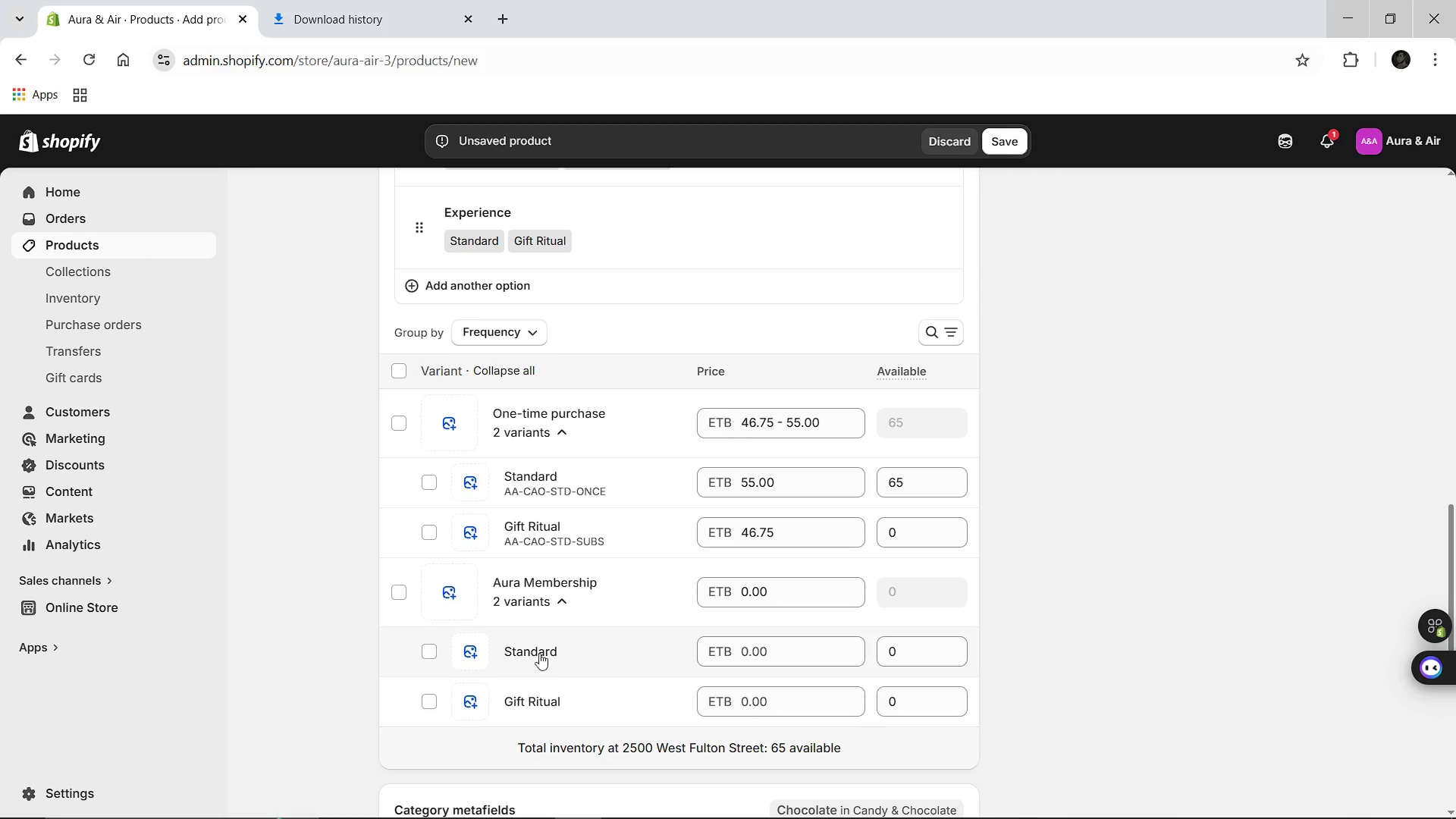 
left_click([535, 652])
 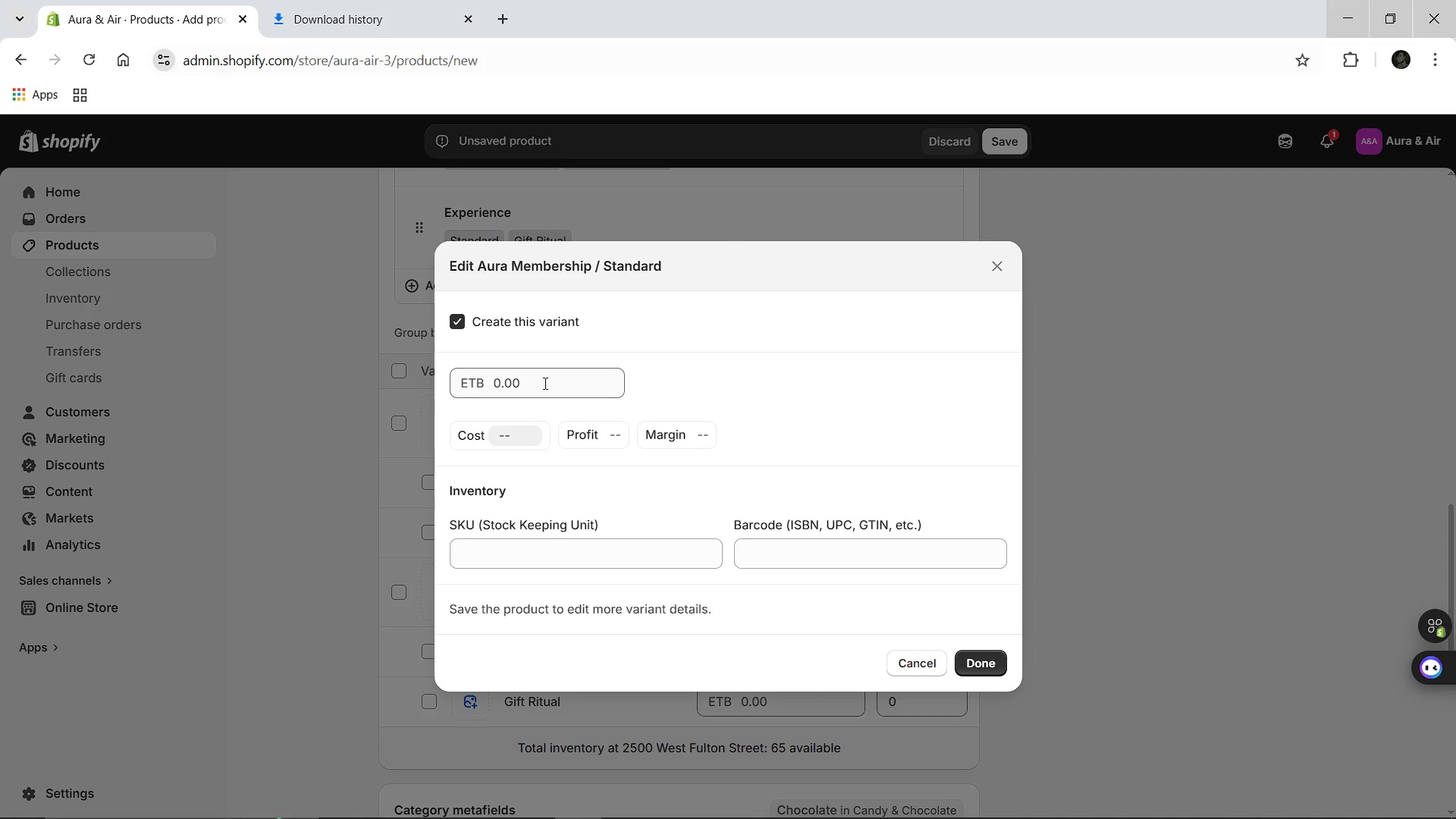 
left_click([544, 383])
 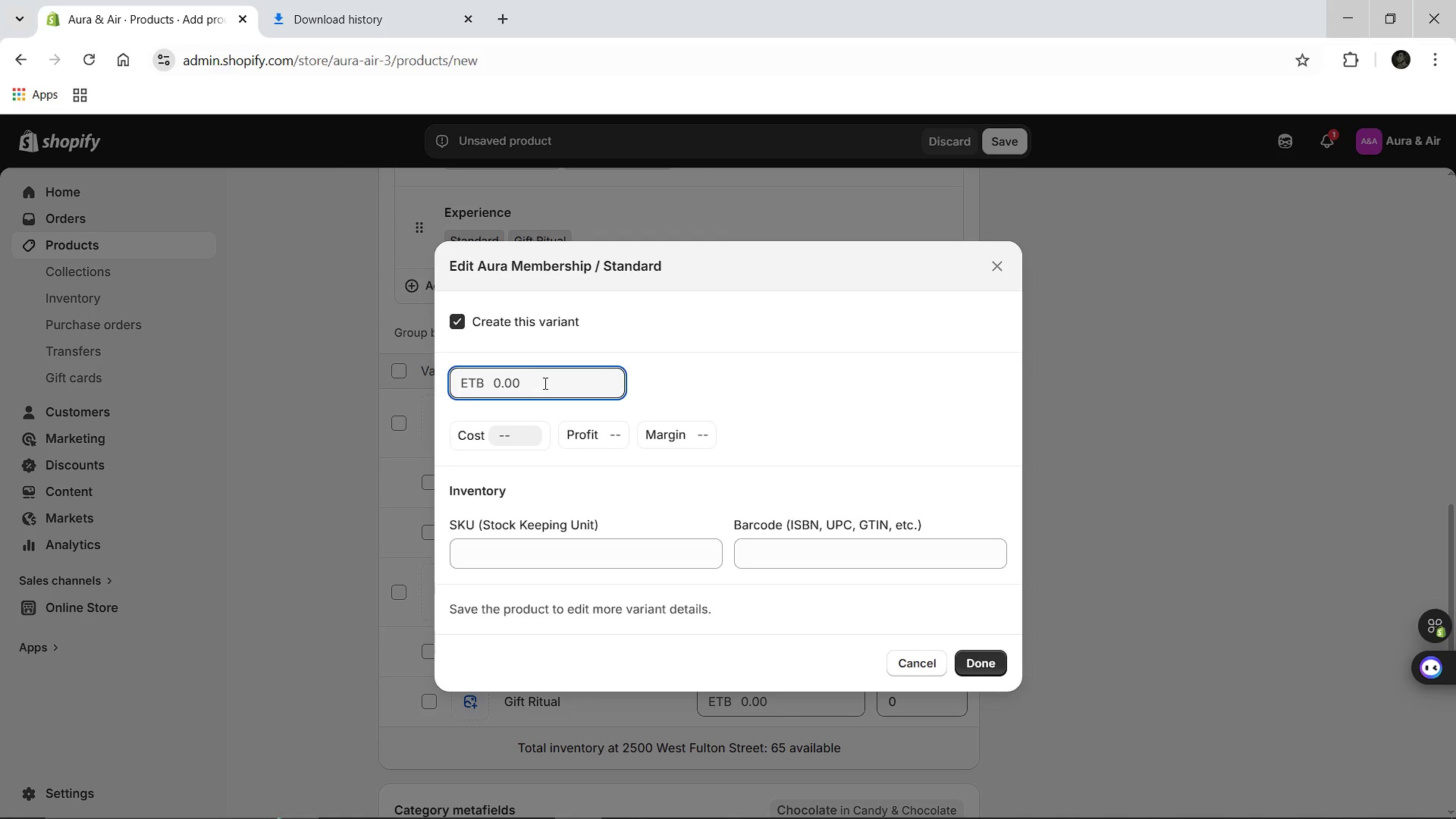 
wait(5.25)
 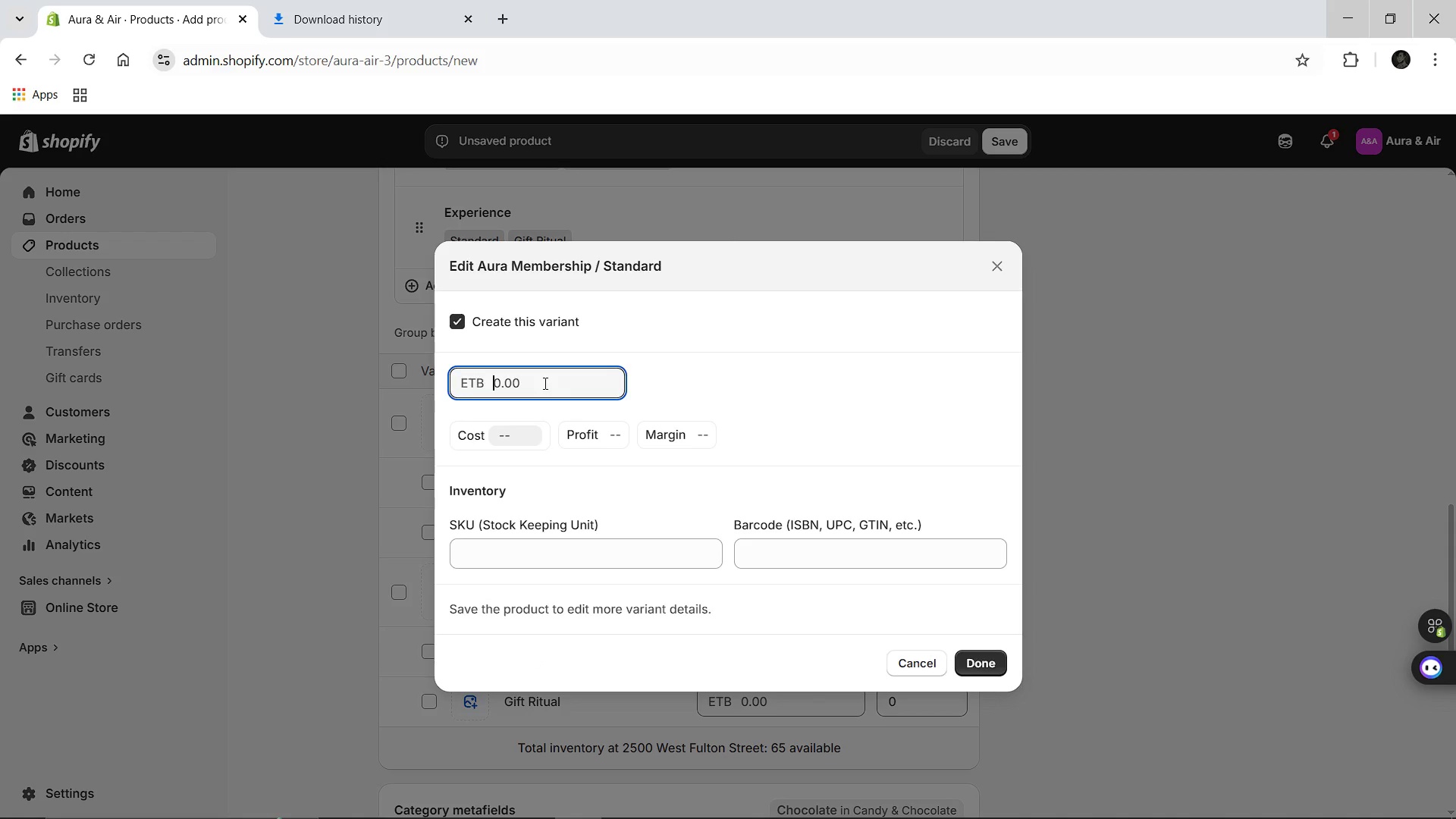 
hold_key(key=ShiftLeft, duration=1.51)
 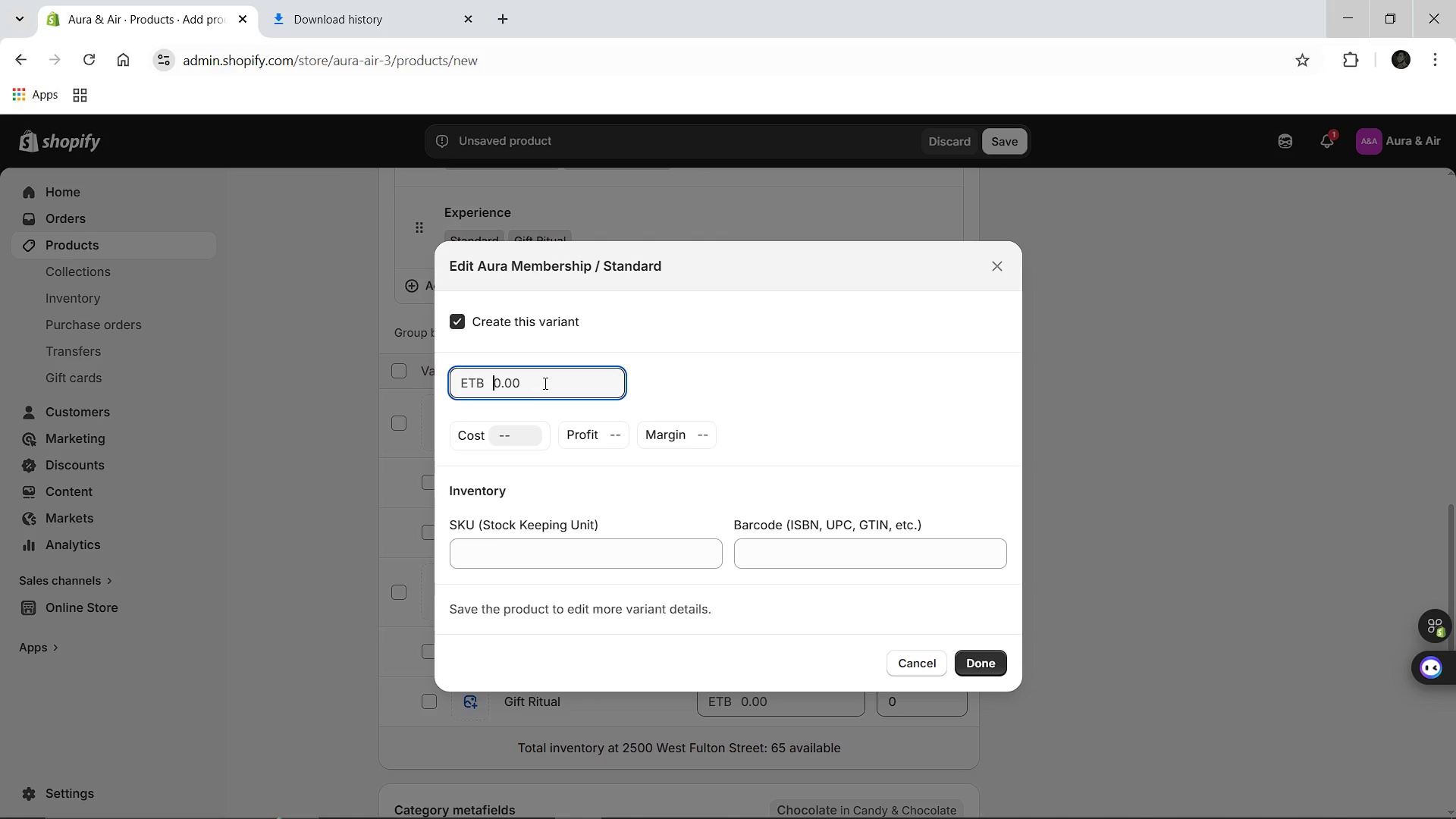 
hold_key(key=ShiftLeft, duration=1.42)
 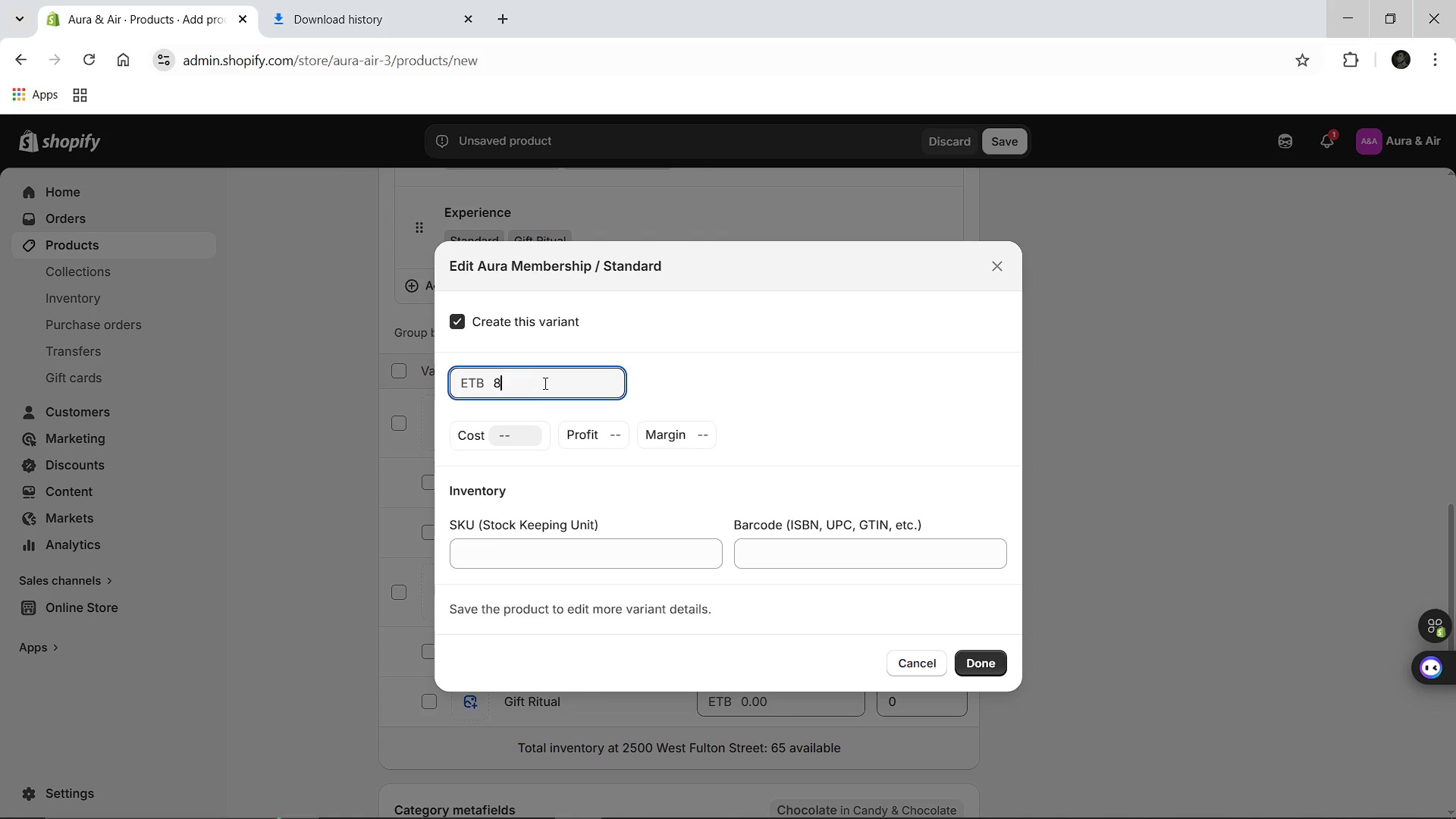 
type(85)
key(Backspace)
key(Backspace)
 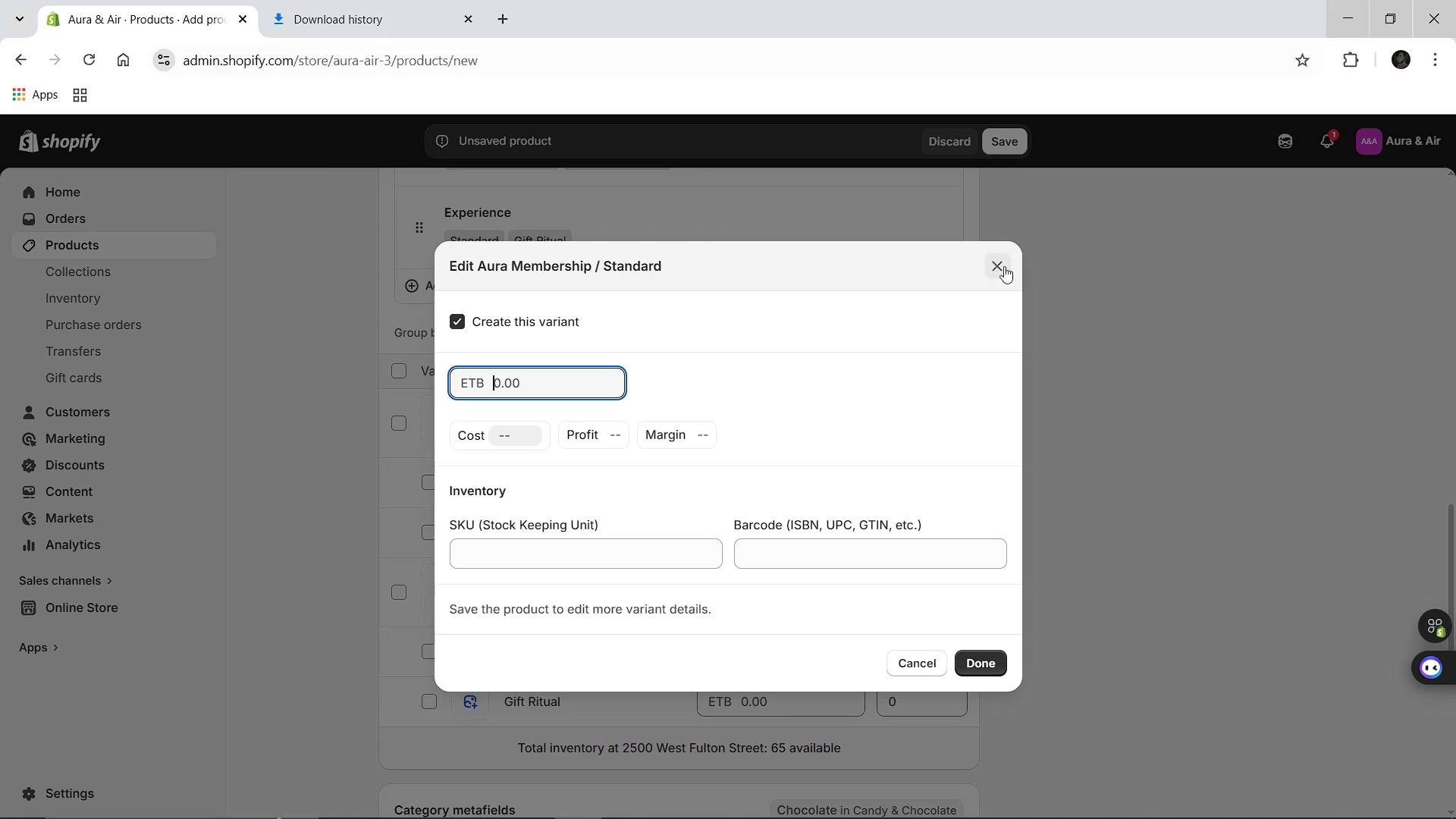 
left_click([1004, 266])
 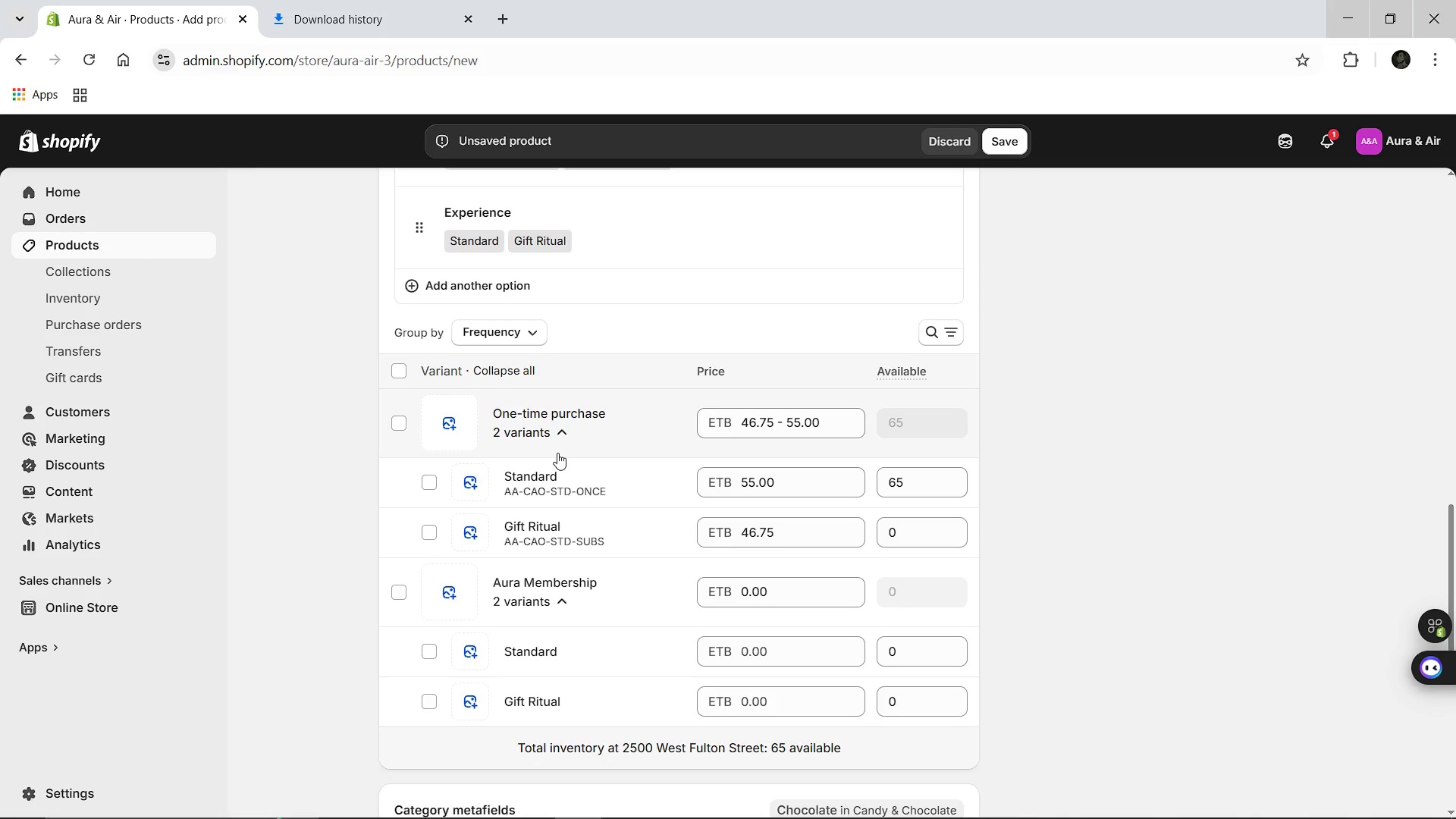 
wait(10.56)
 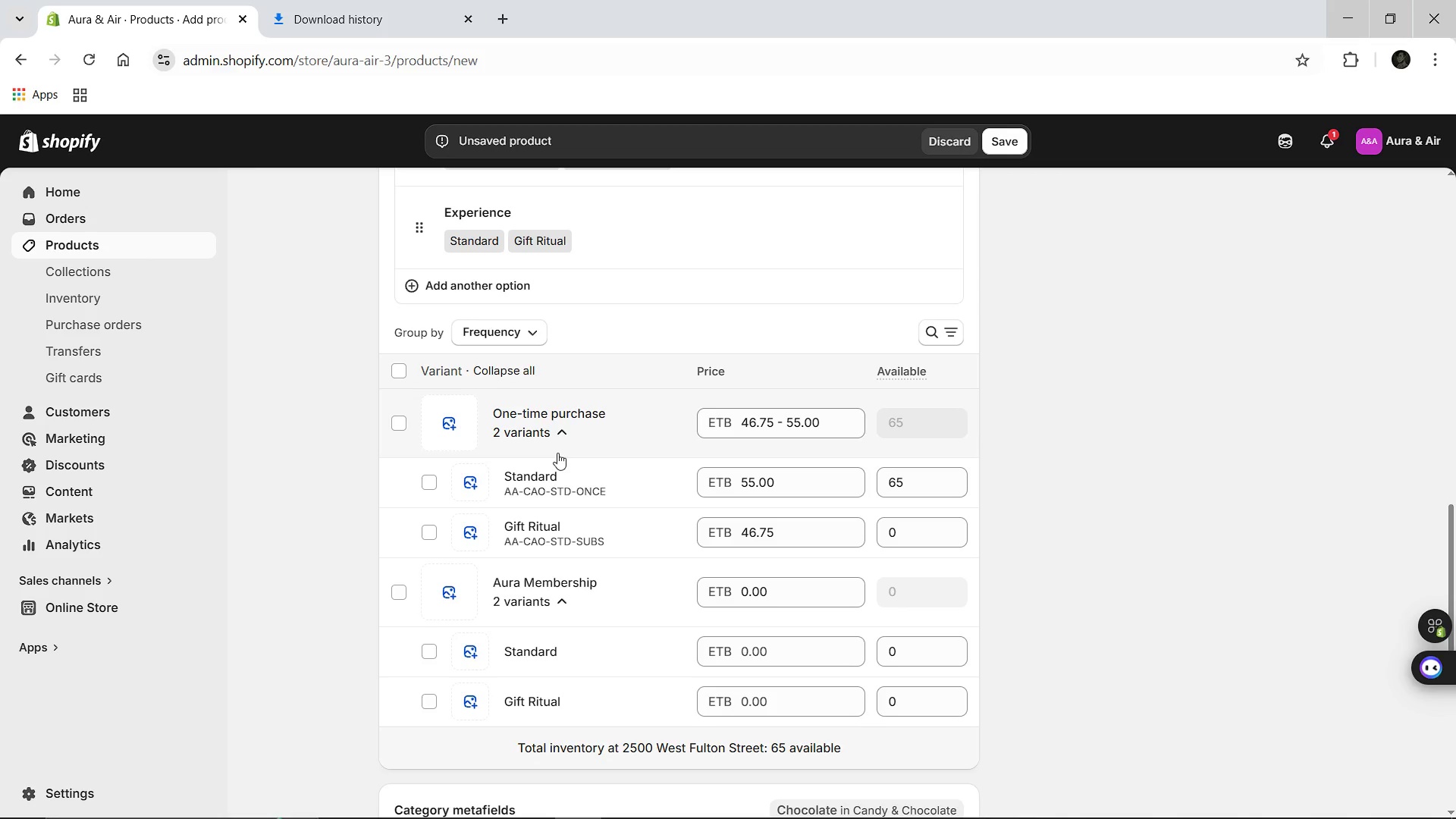 
left_click([548, 525])
 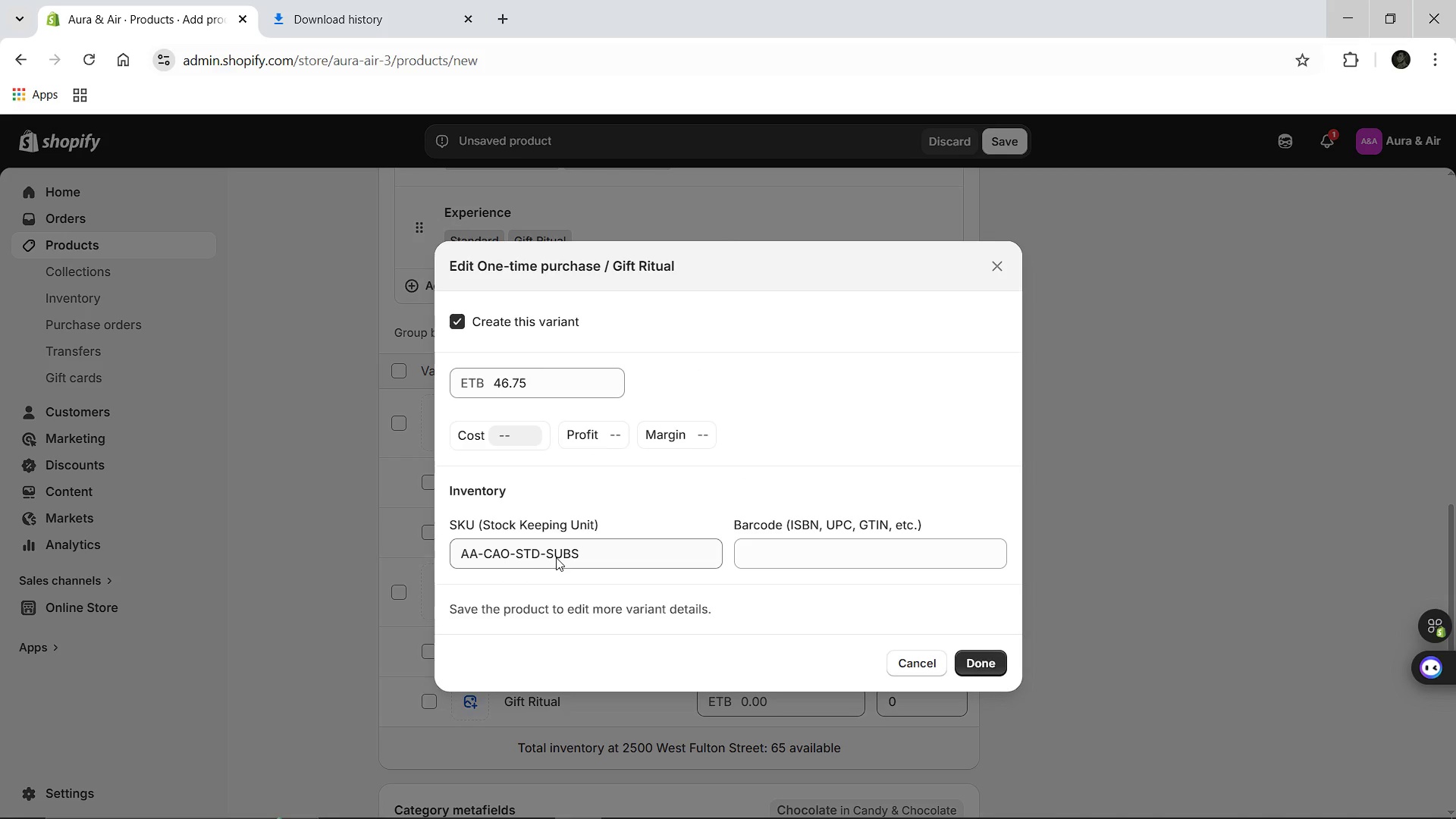 
left_click([538, 554])
 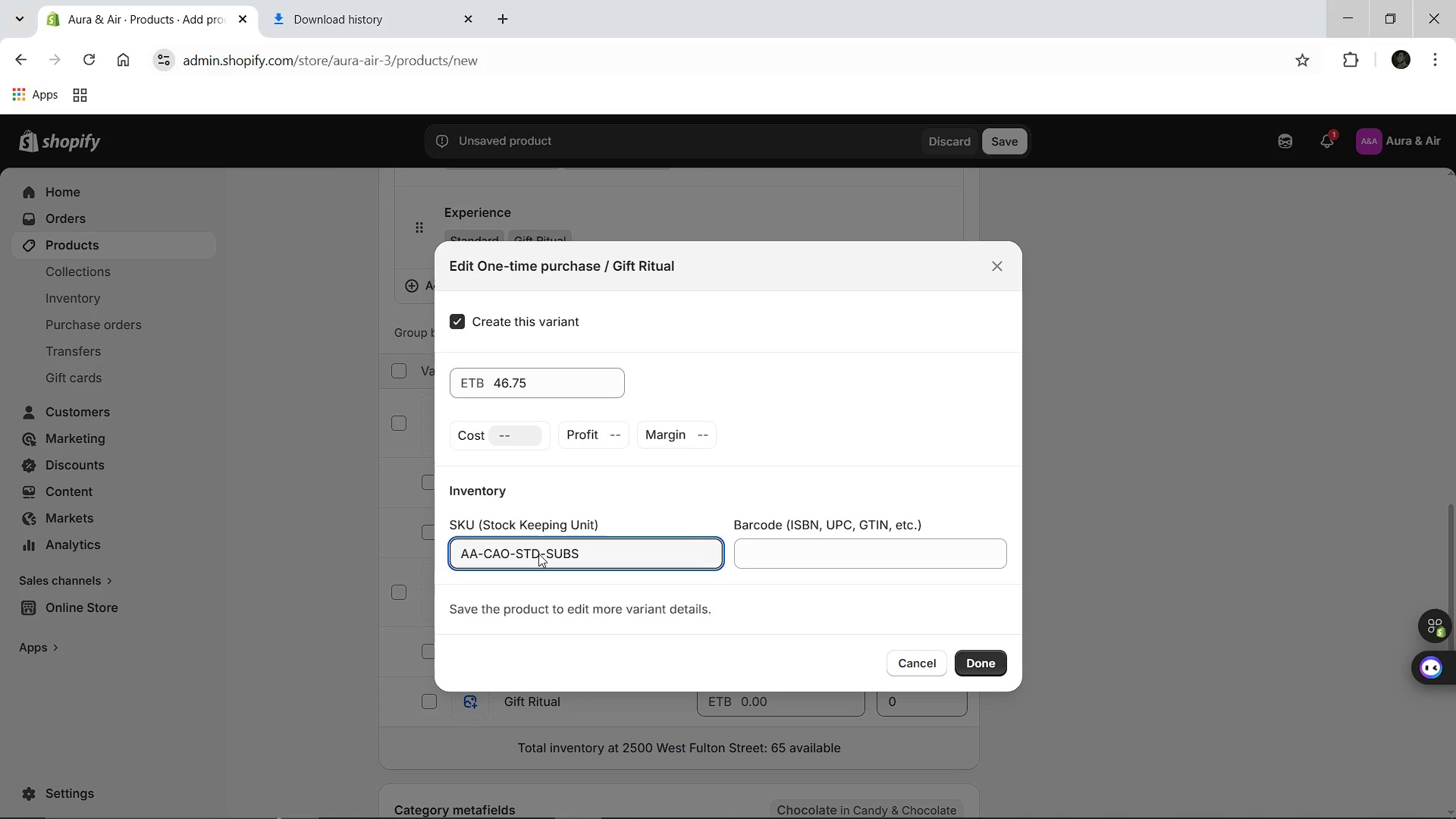 
key(Backspace)
key(Backspace)
key(Backspace)
type(GFT)
 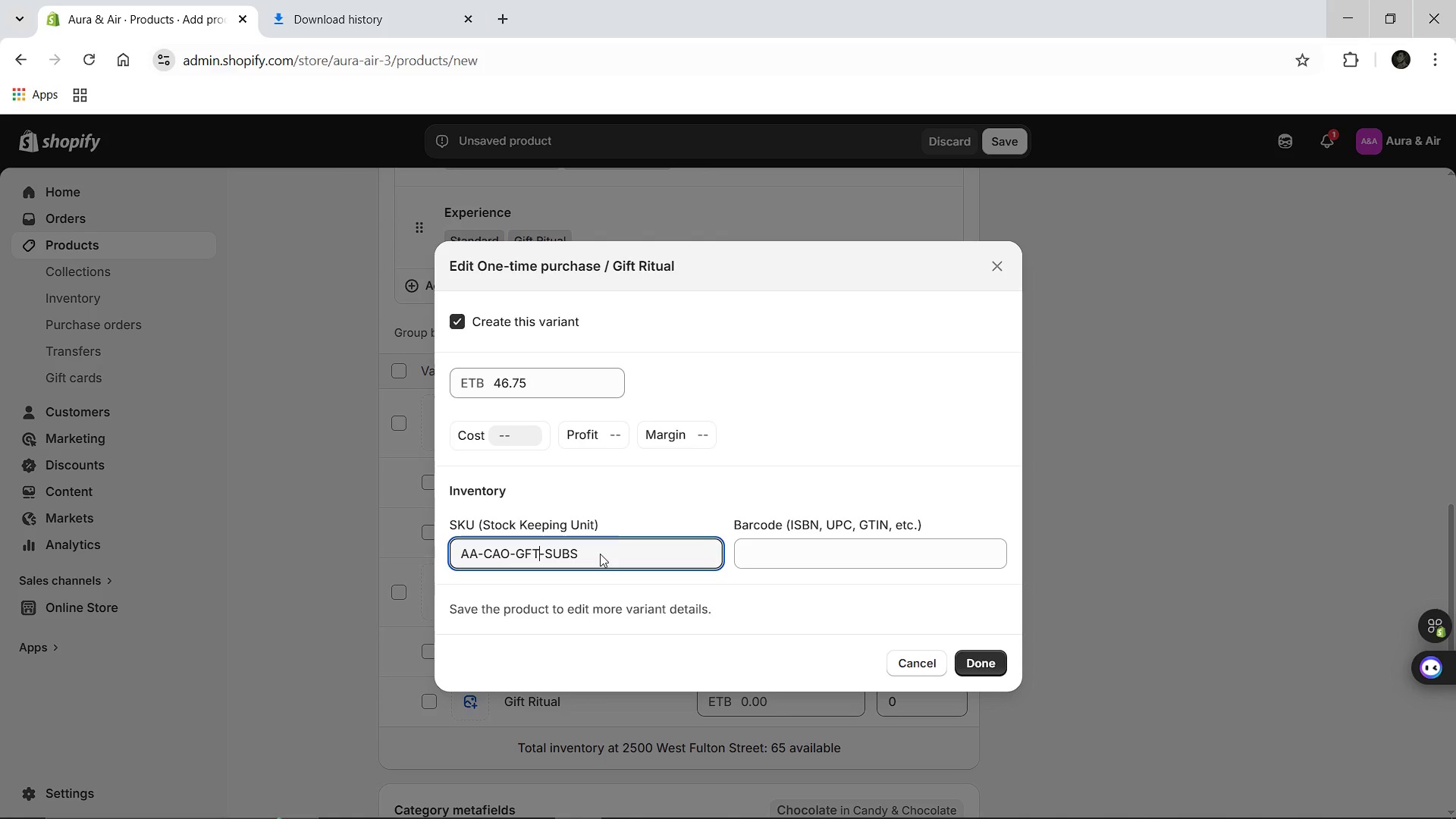 
left_click([600, 554])
 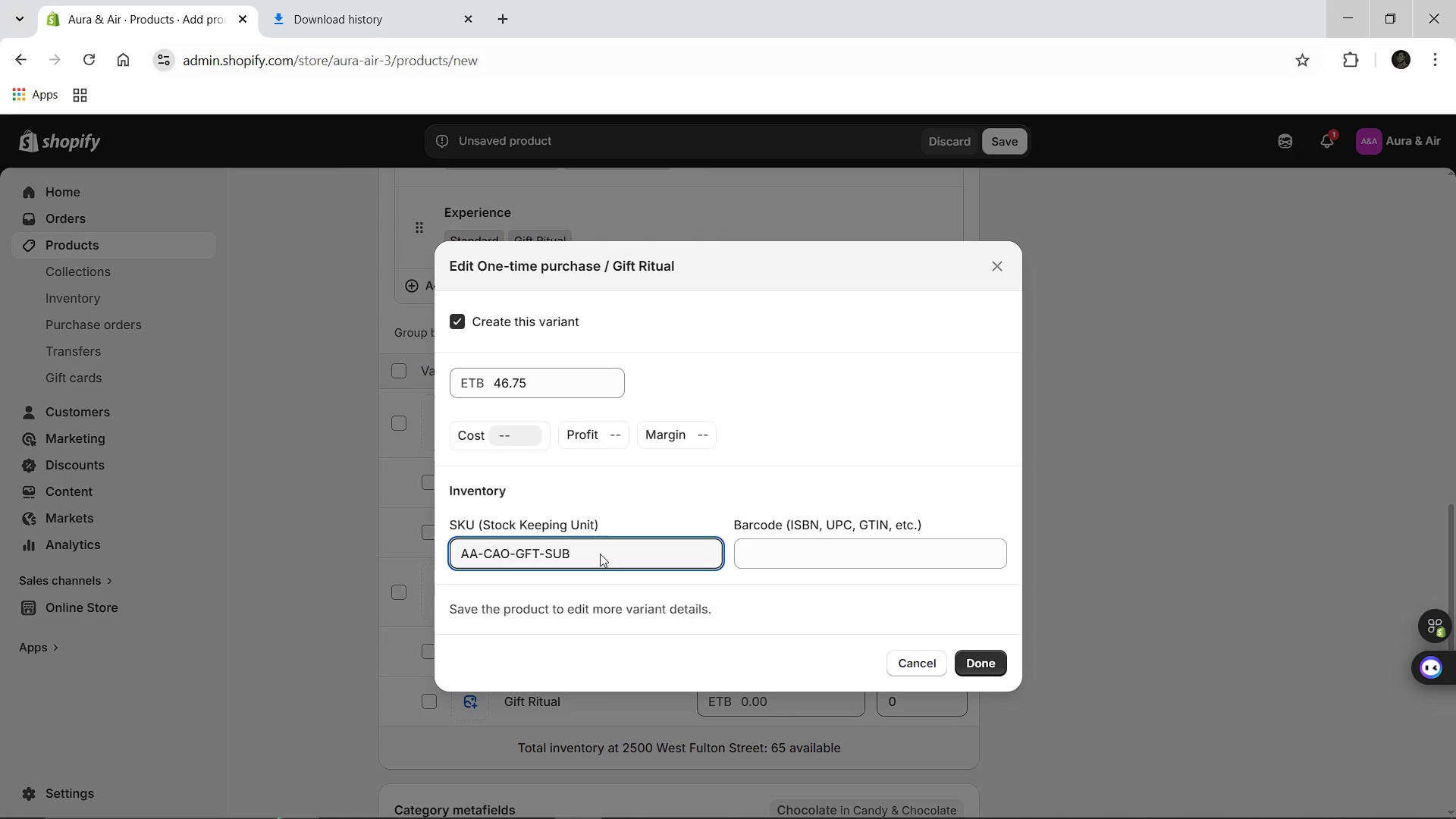 
key(Backspace)
key(Backspace)
key(Backspace)
key(Backspace)
type(ONCE)
 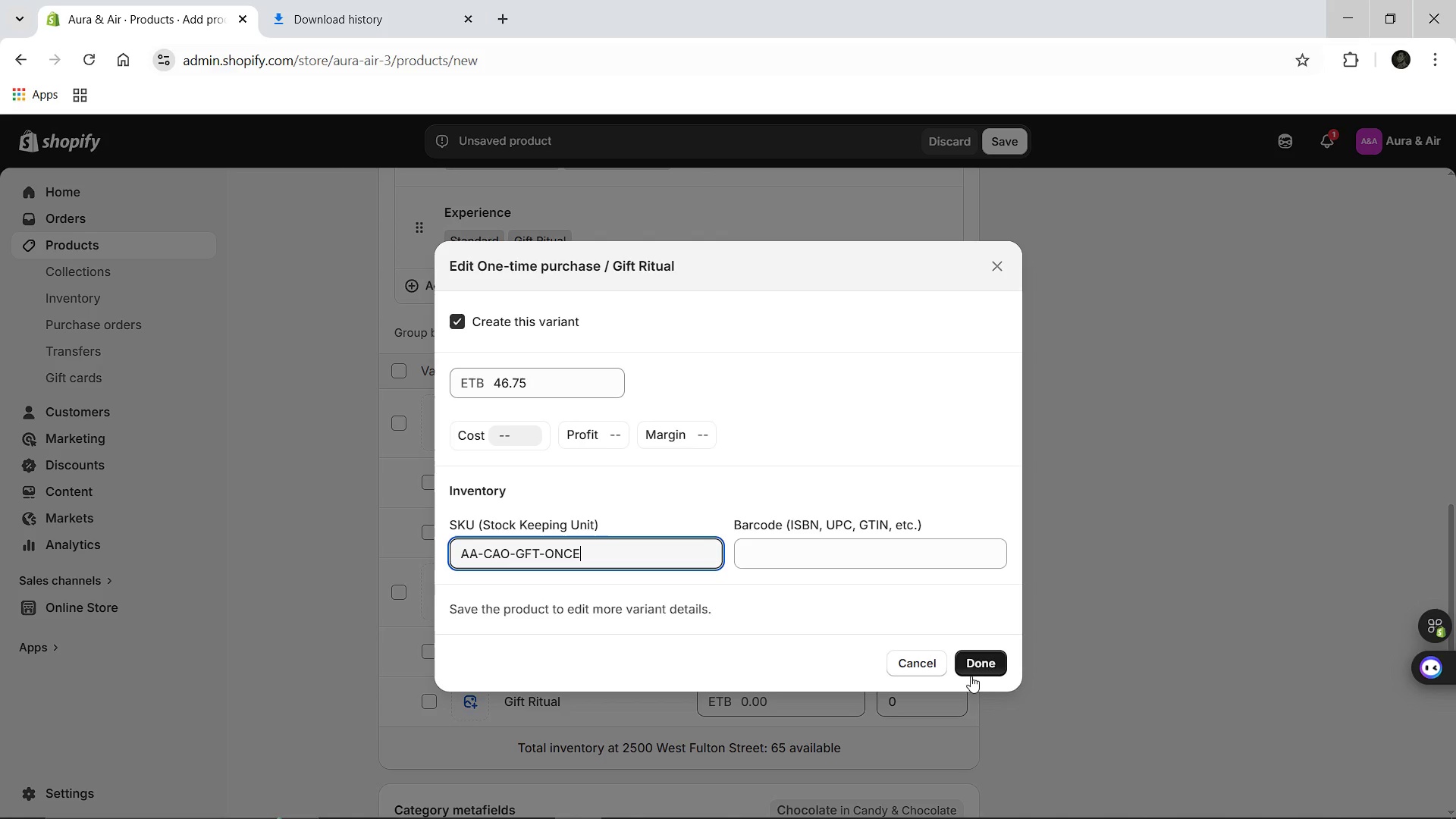 
left_click([972, 676])
 